 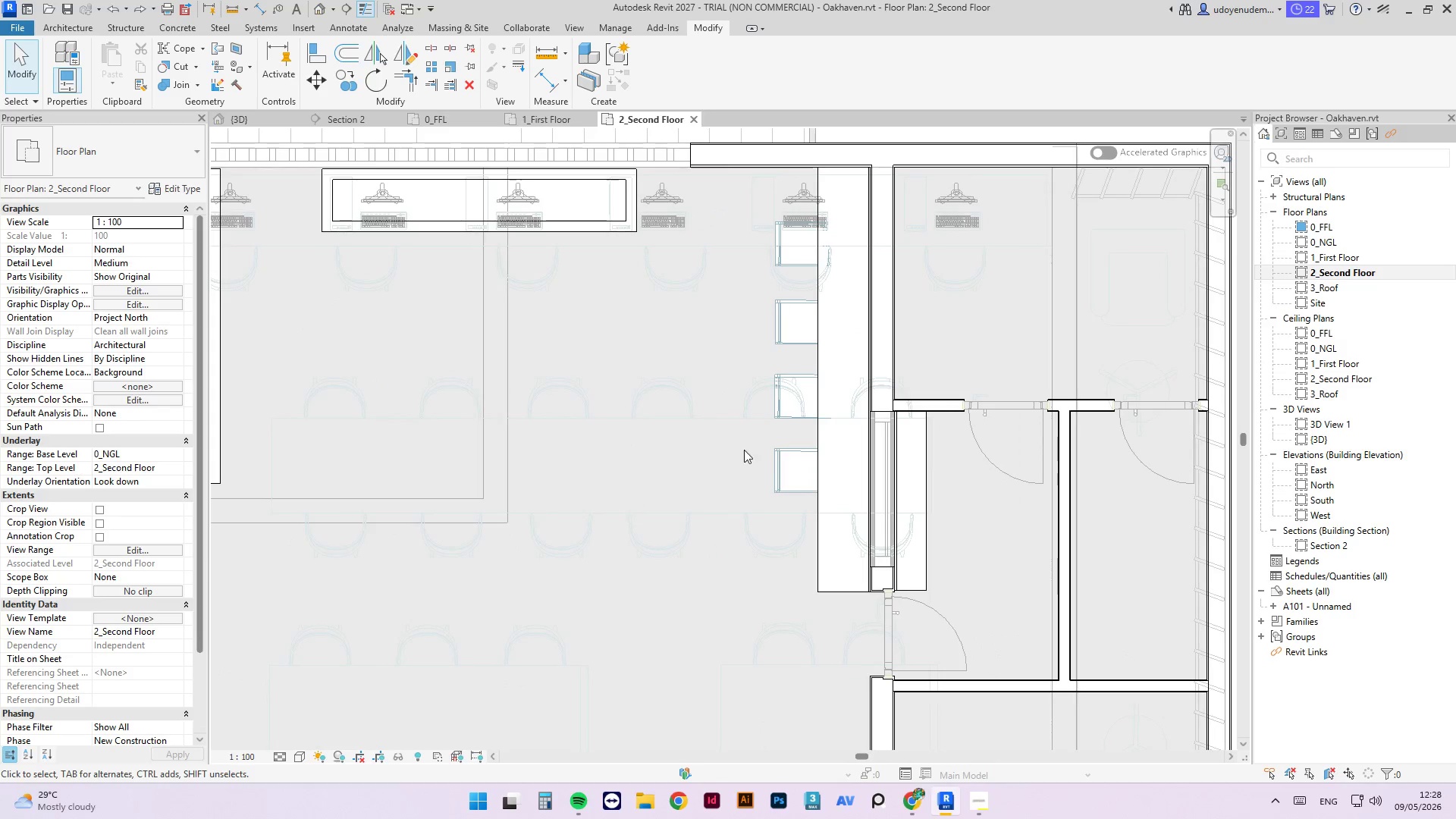 
scroll: coordinate [787, 401], scroll_direction: up, amount: 4.0
 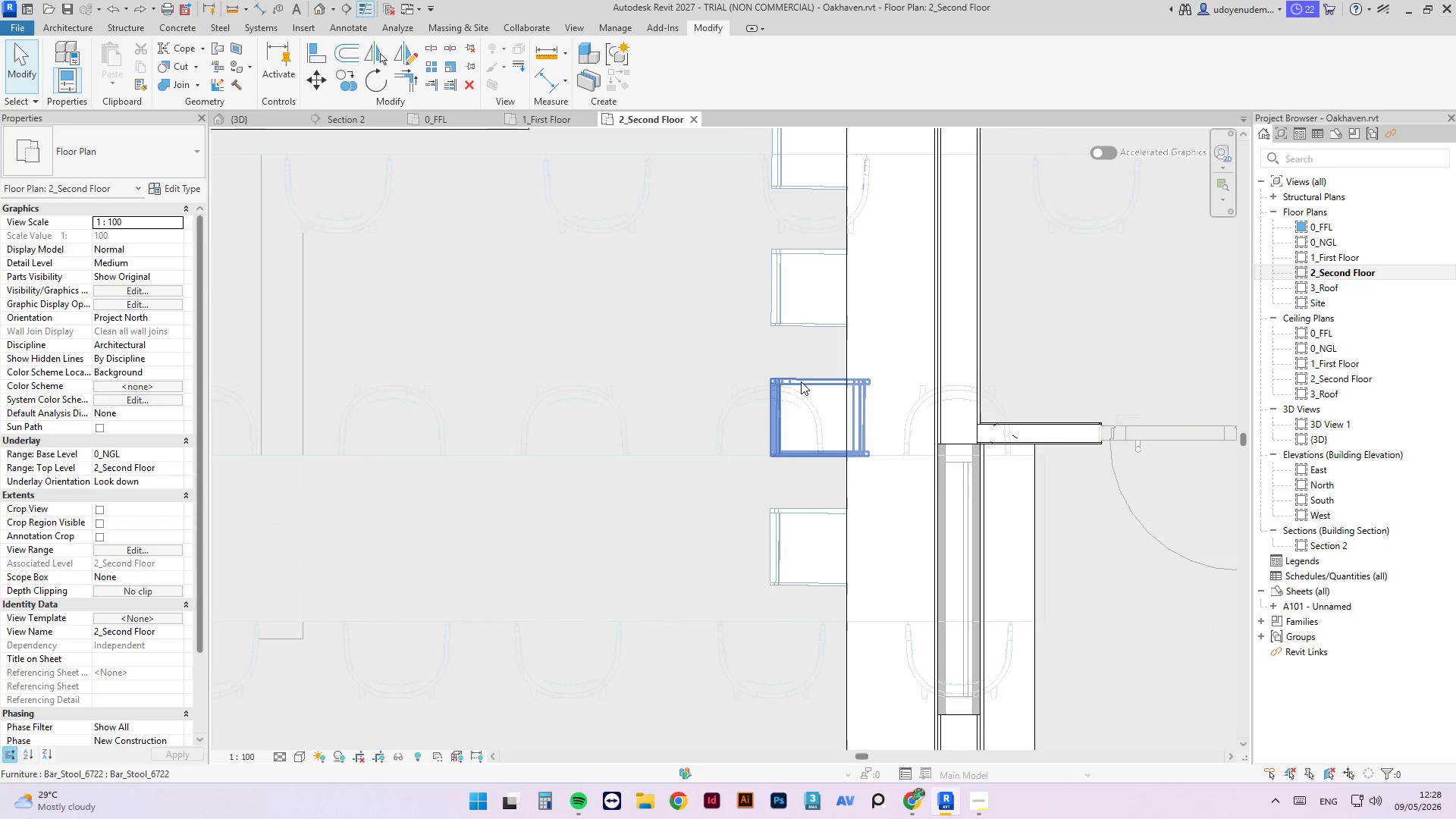 
scroll: coordinate [855, 438], scroll_direction: down, amount: 7.0
 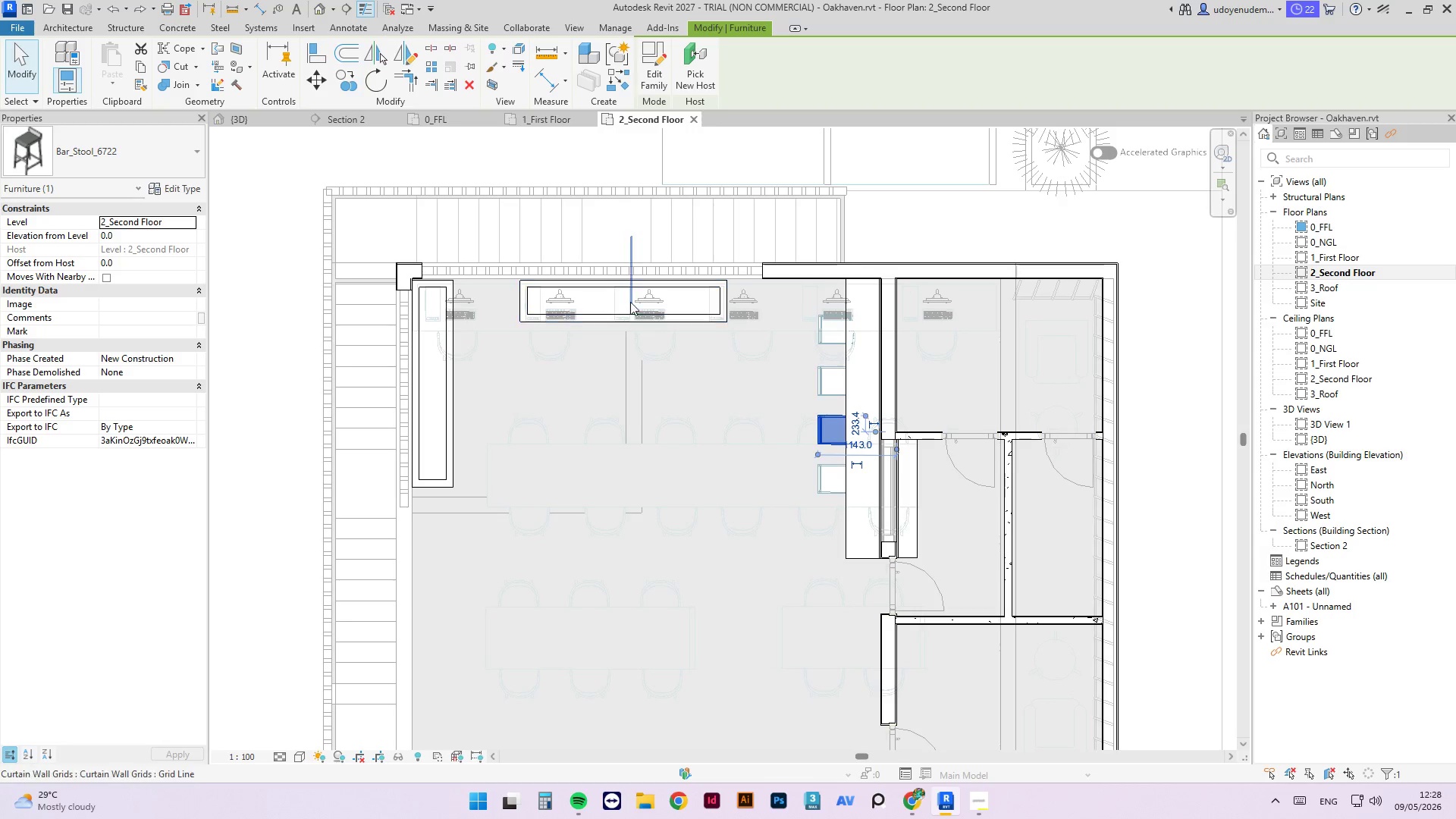 
scroll: coordinate [651, 305], scroll_direction: up, amount: 2.0
 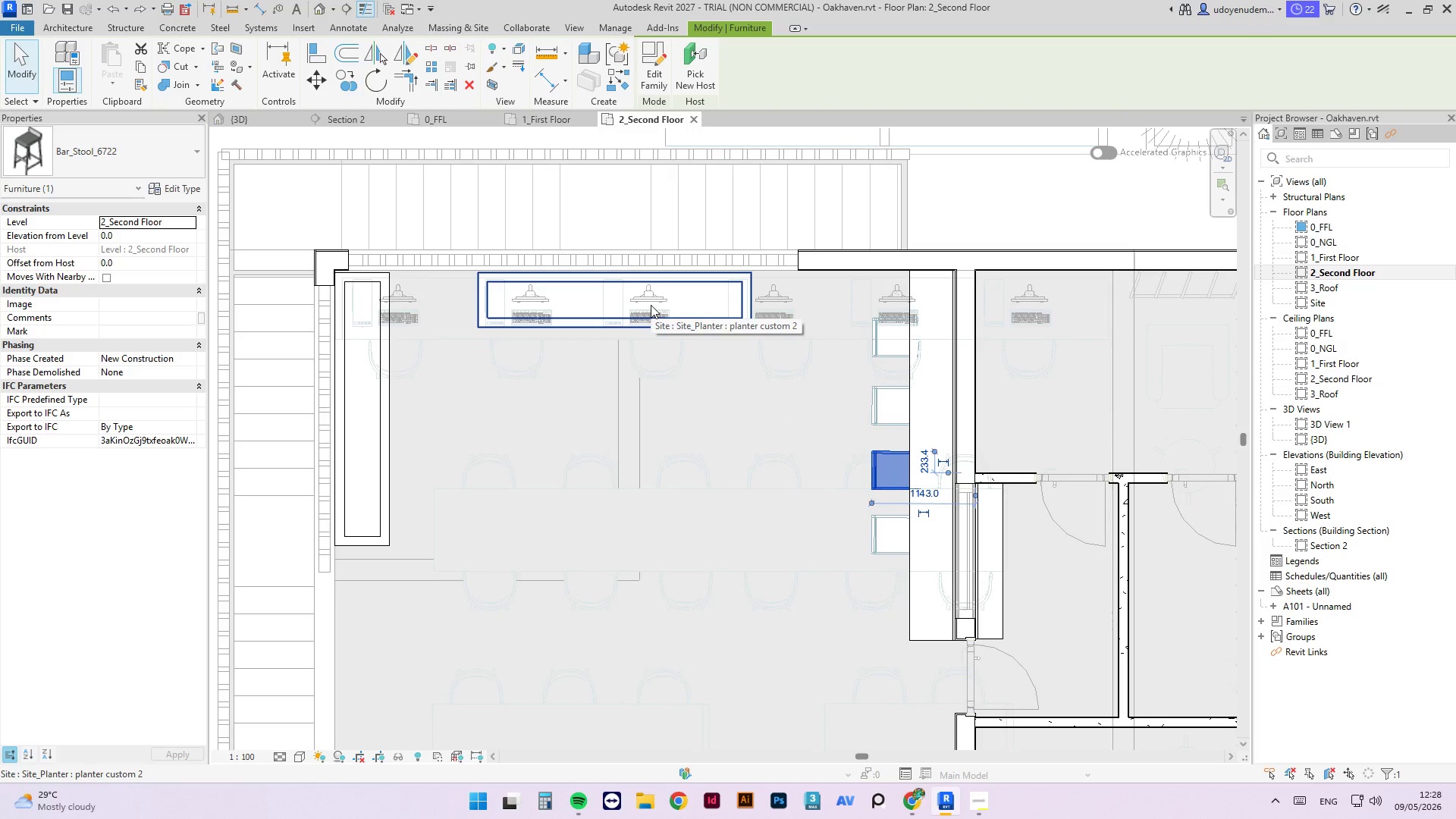 
scroll: coordinate [659, 306], scroll_direction: down, amount: 7.0
 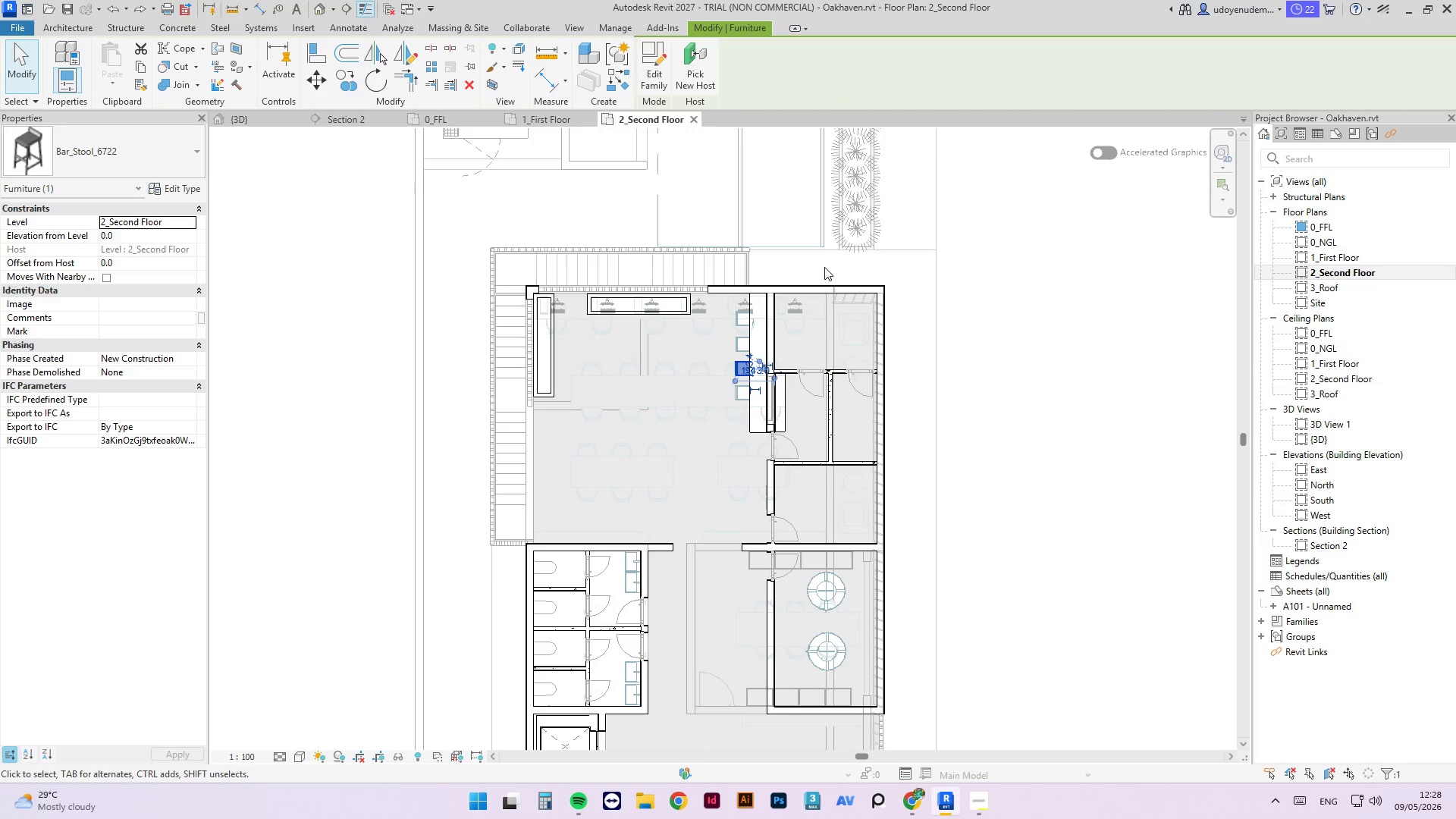 
scroll: coordinate [833, 327], scroll_direction: up, amount: 3.0
 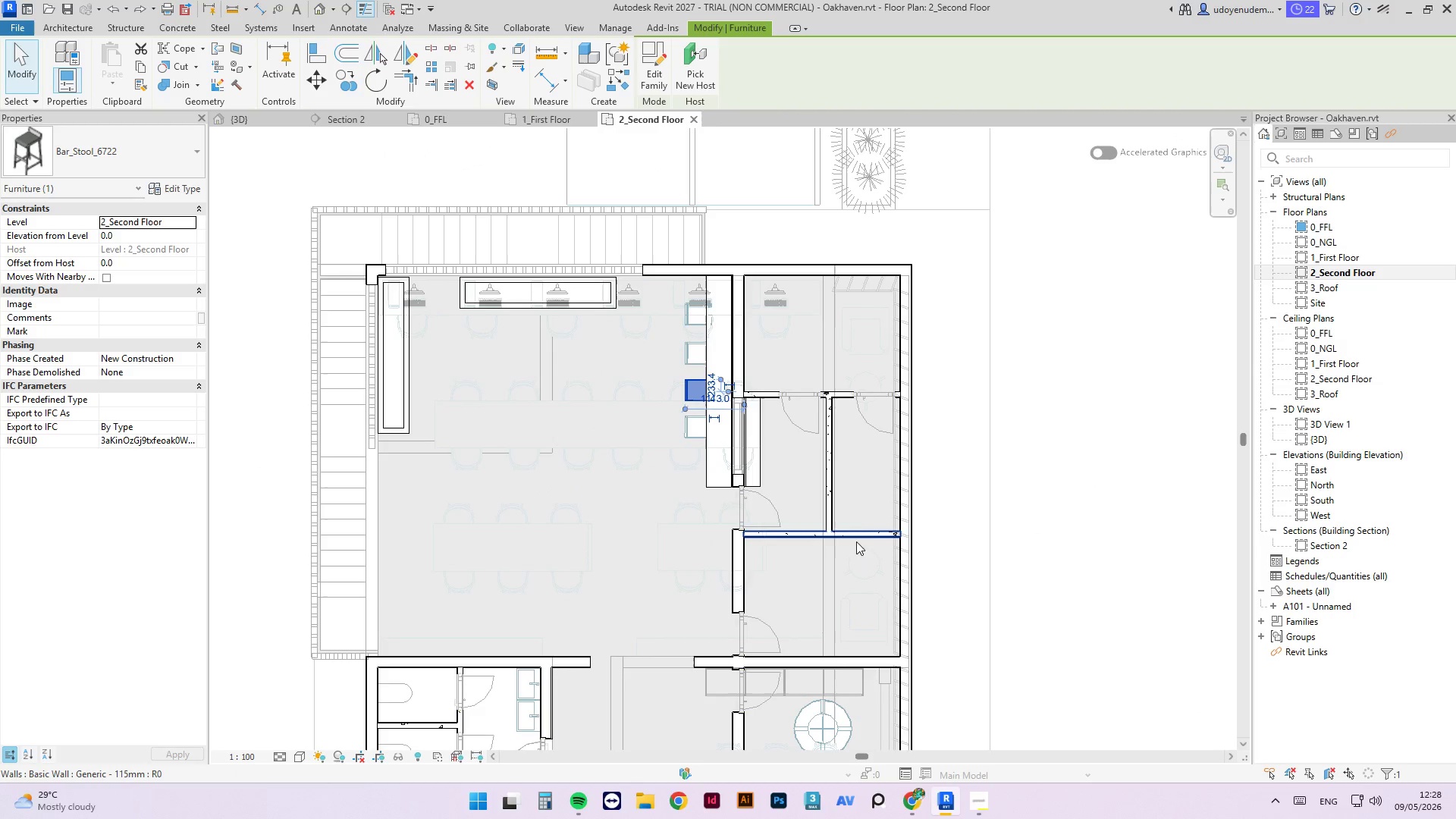 
scroll: coordinate [848, 391], scroll_direction: down, amount: 4.0
 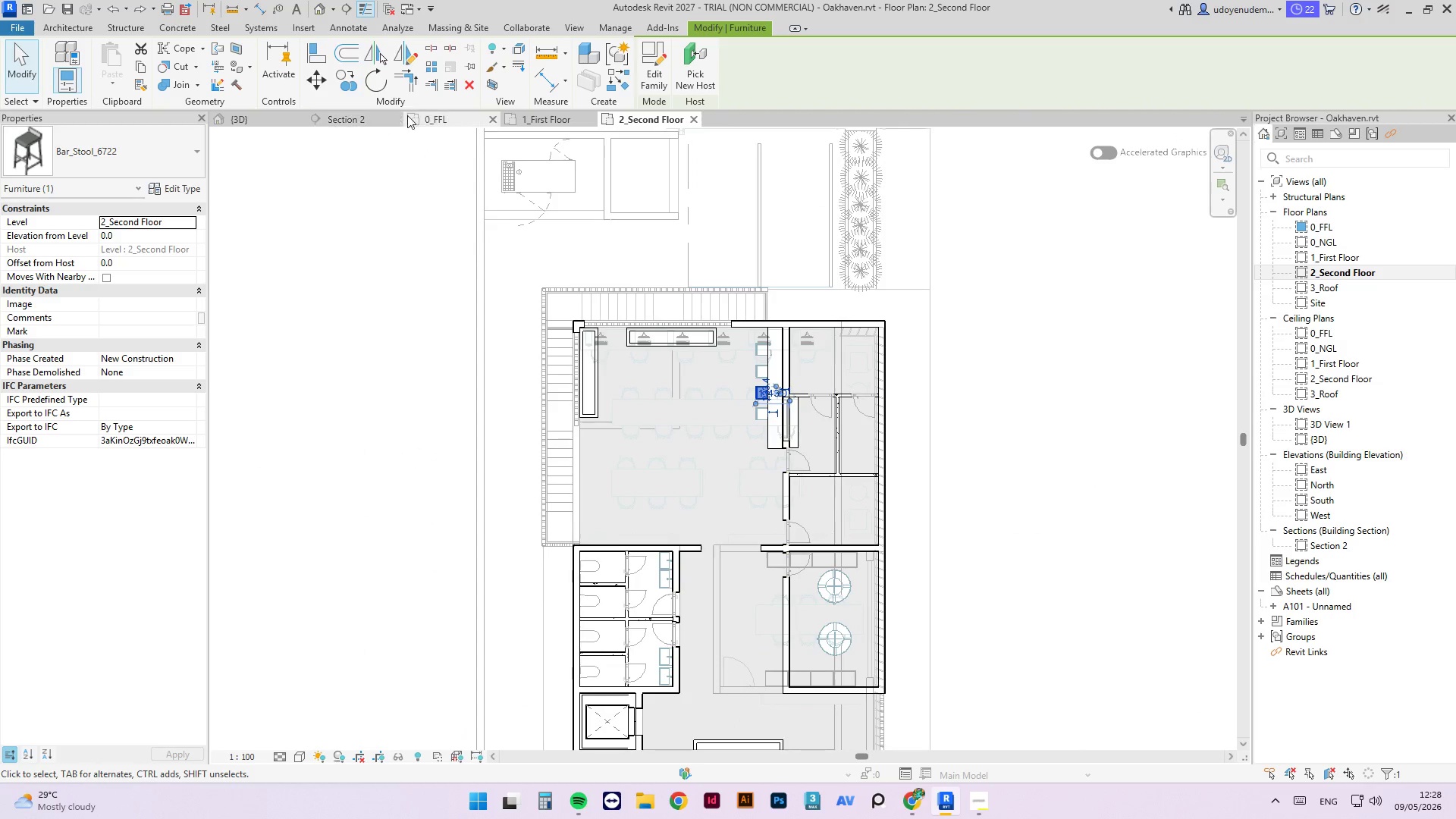 
left_click([433, 113])
 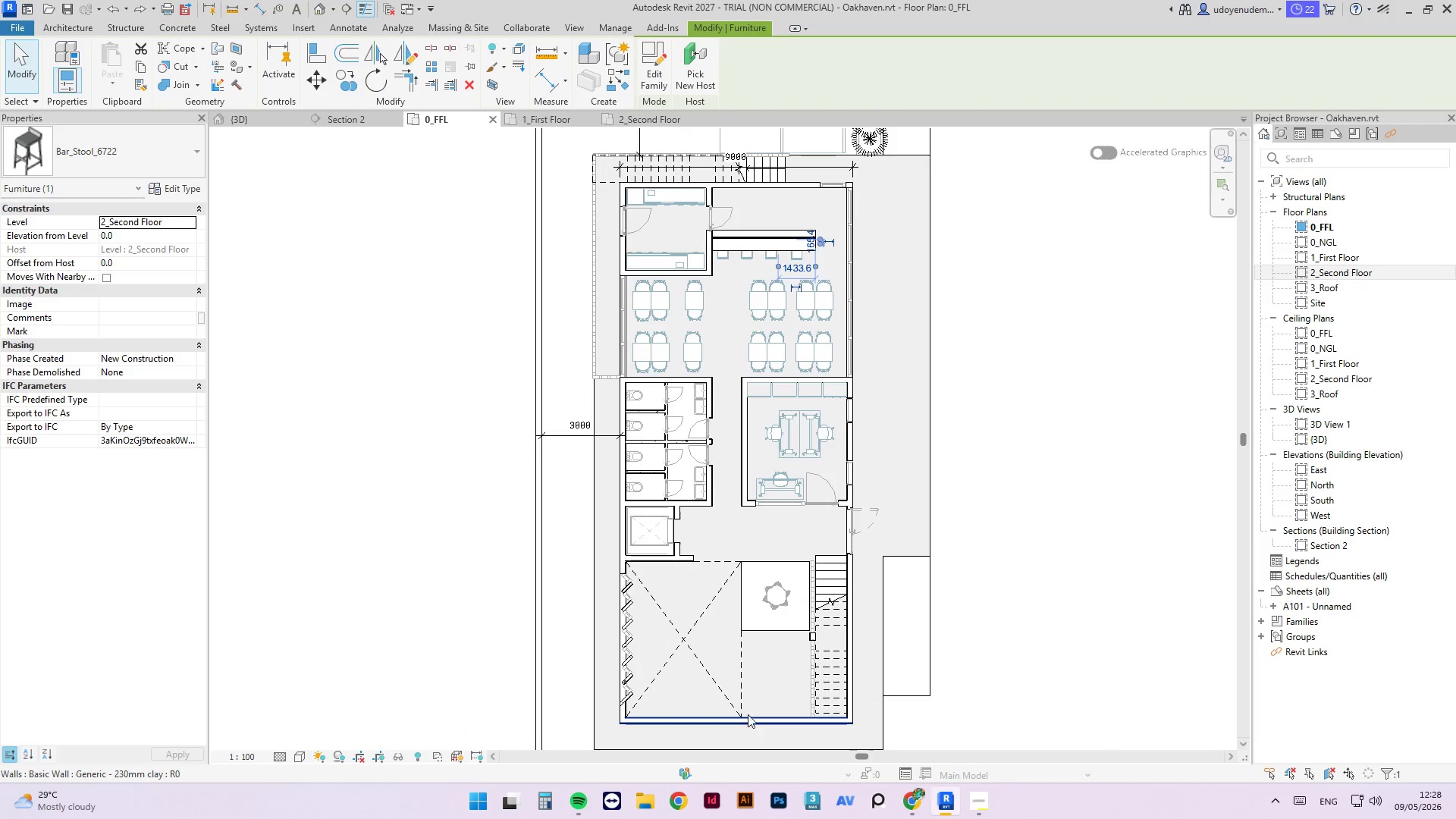 
scroll: coordinate [601, 688], scroll_direction: up, amount: 11.0
 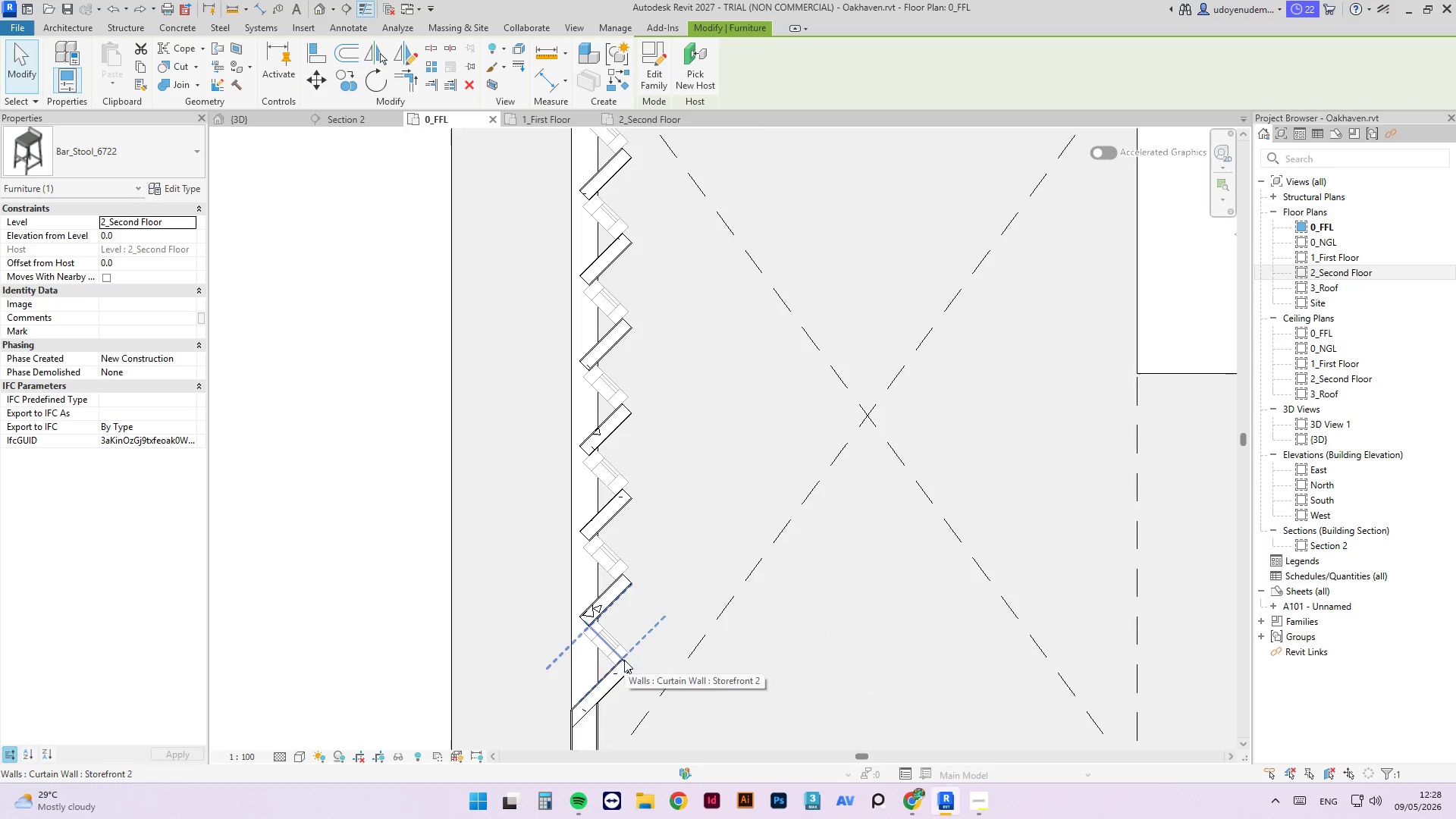 
scroll: coordinate [598, 667], scroll_direction: down, amount: 4.0
 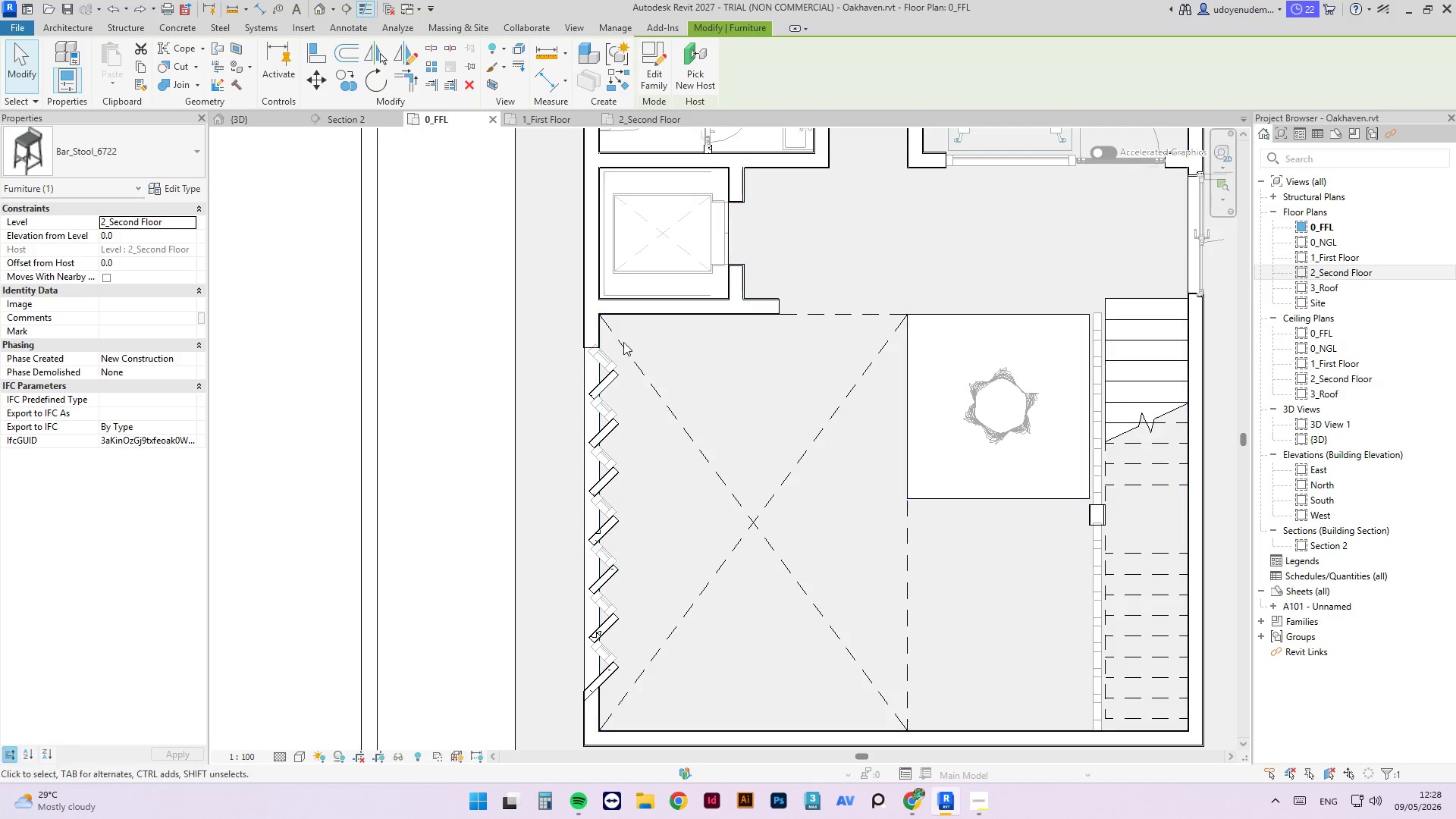 
scroll: coordinate [587, 391], scroll_direction: up, amount: 5.0
 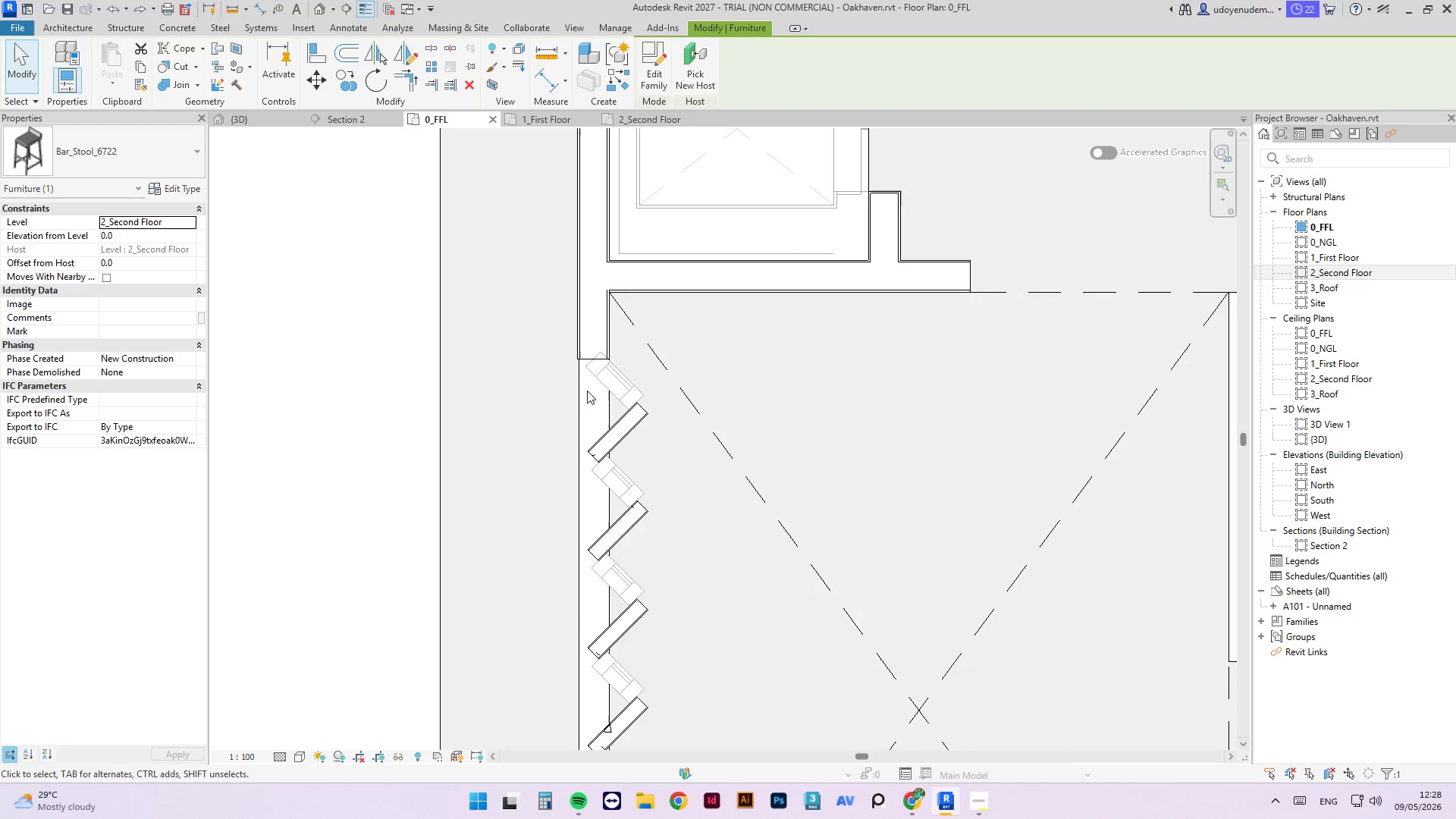 
type(al)
 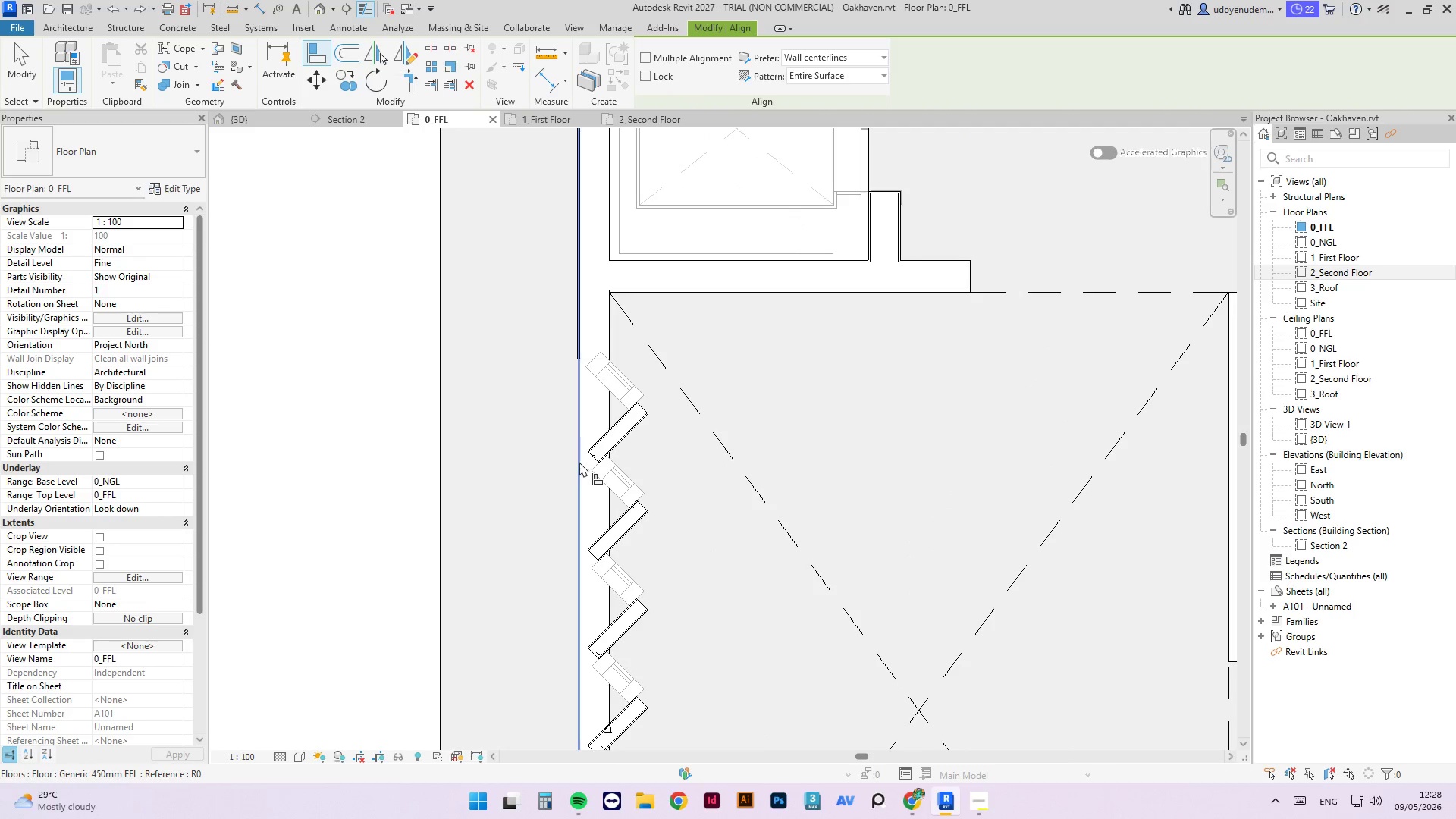 
left_click([579, 462])
 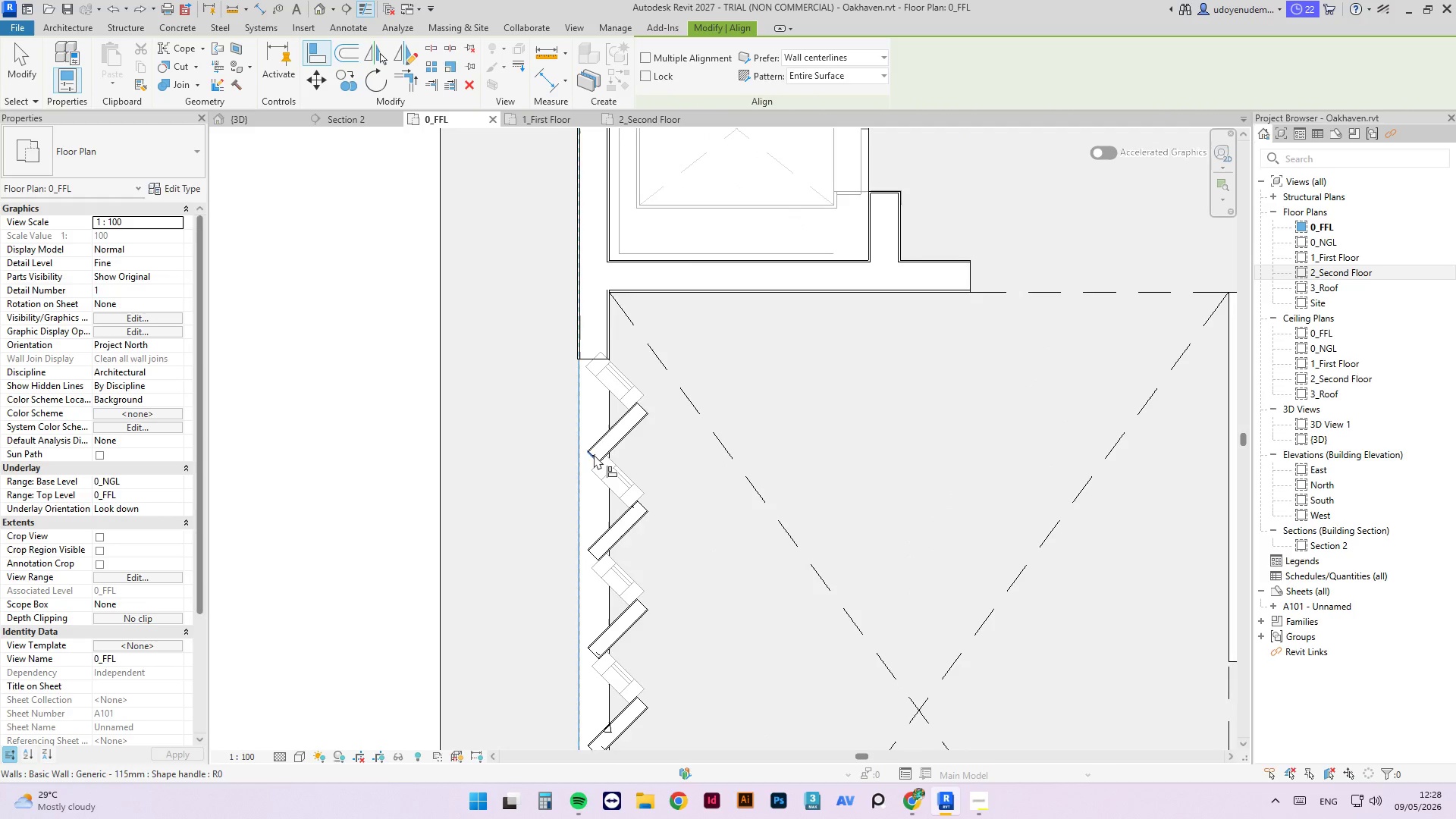 
left_click([594, 454])
 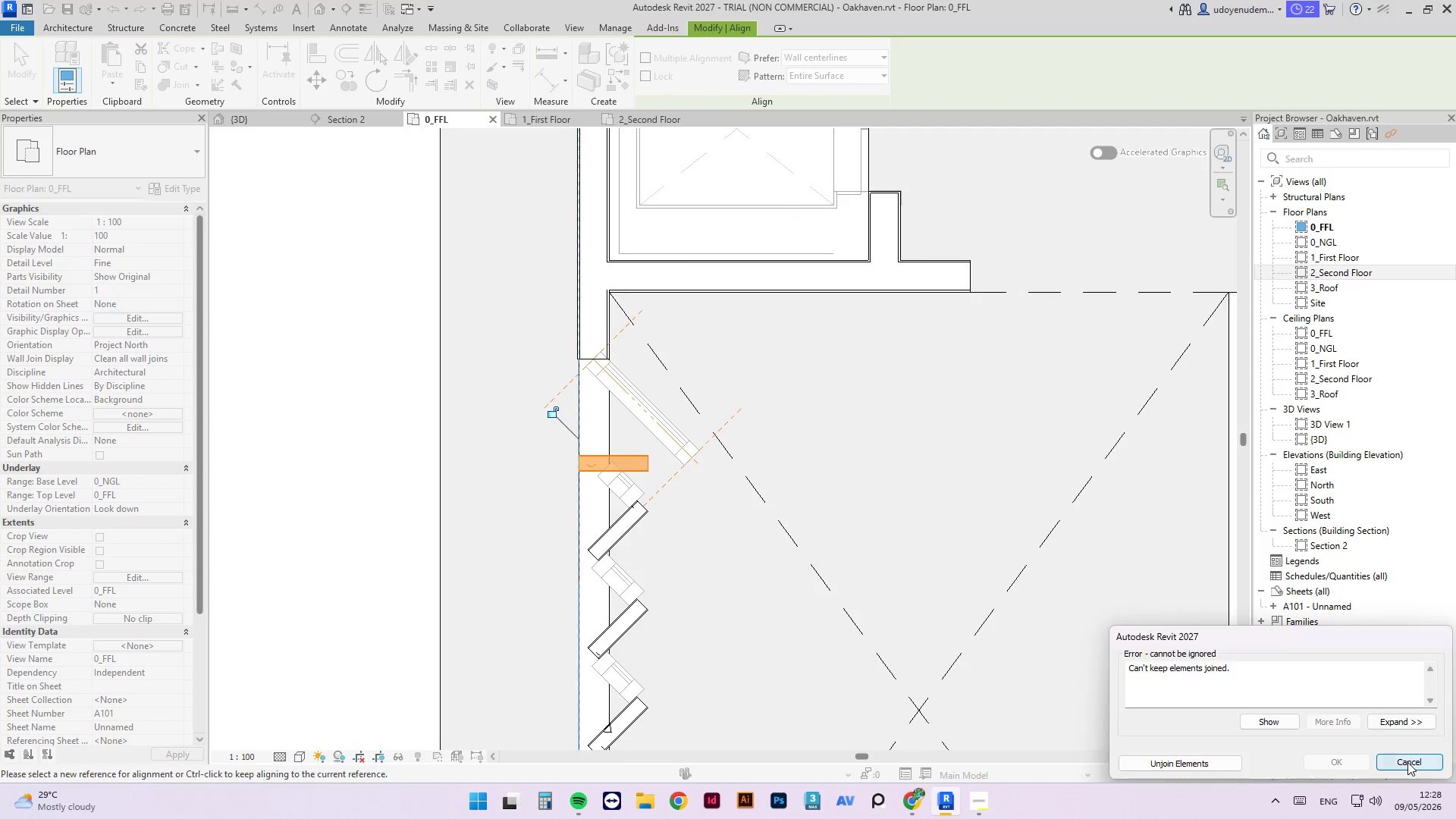 
key(Escape)
 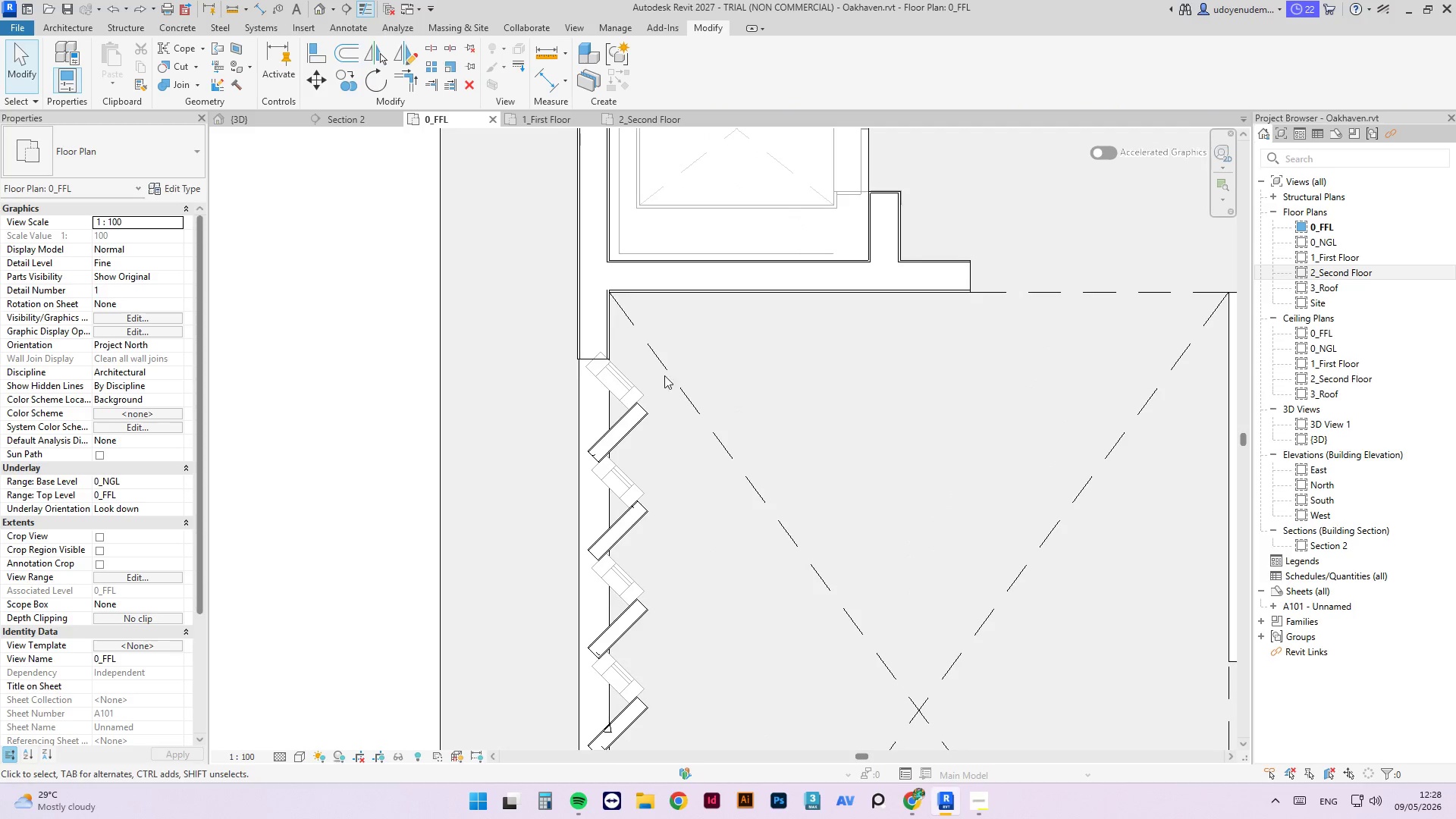 
key(Escape)
 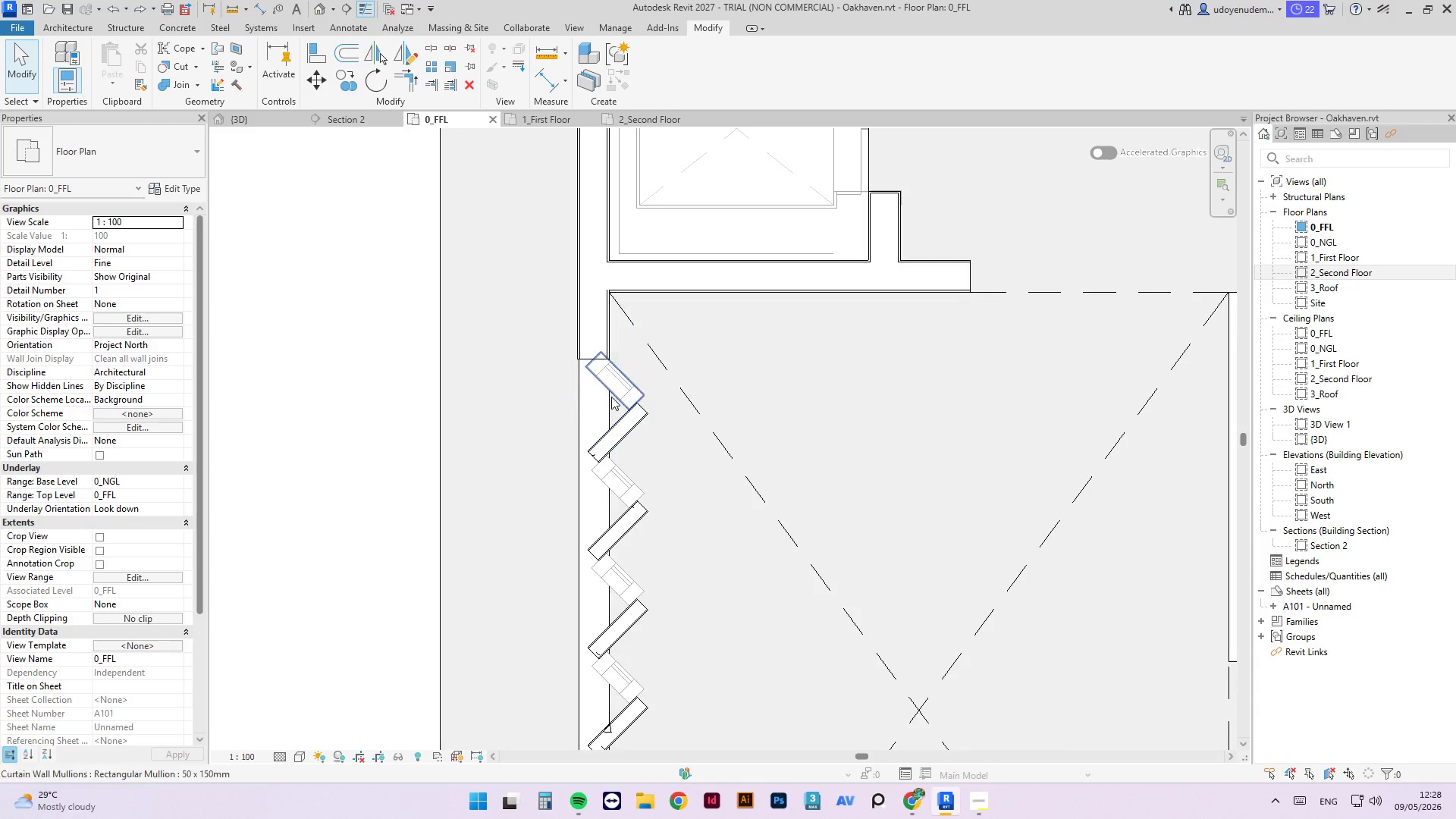 
scroll: coordinate [606, 406], scroll_direction: up, amount: 3.0
 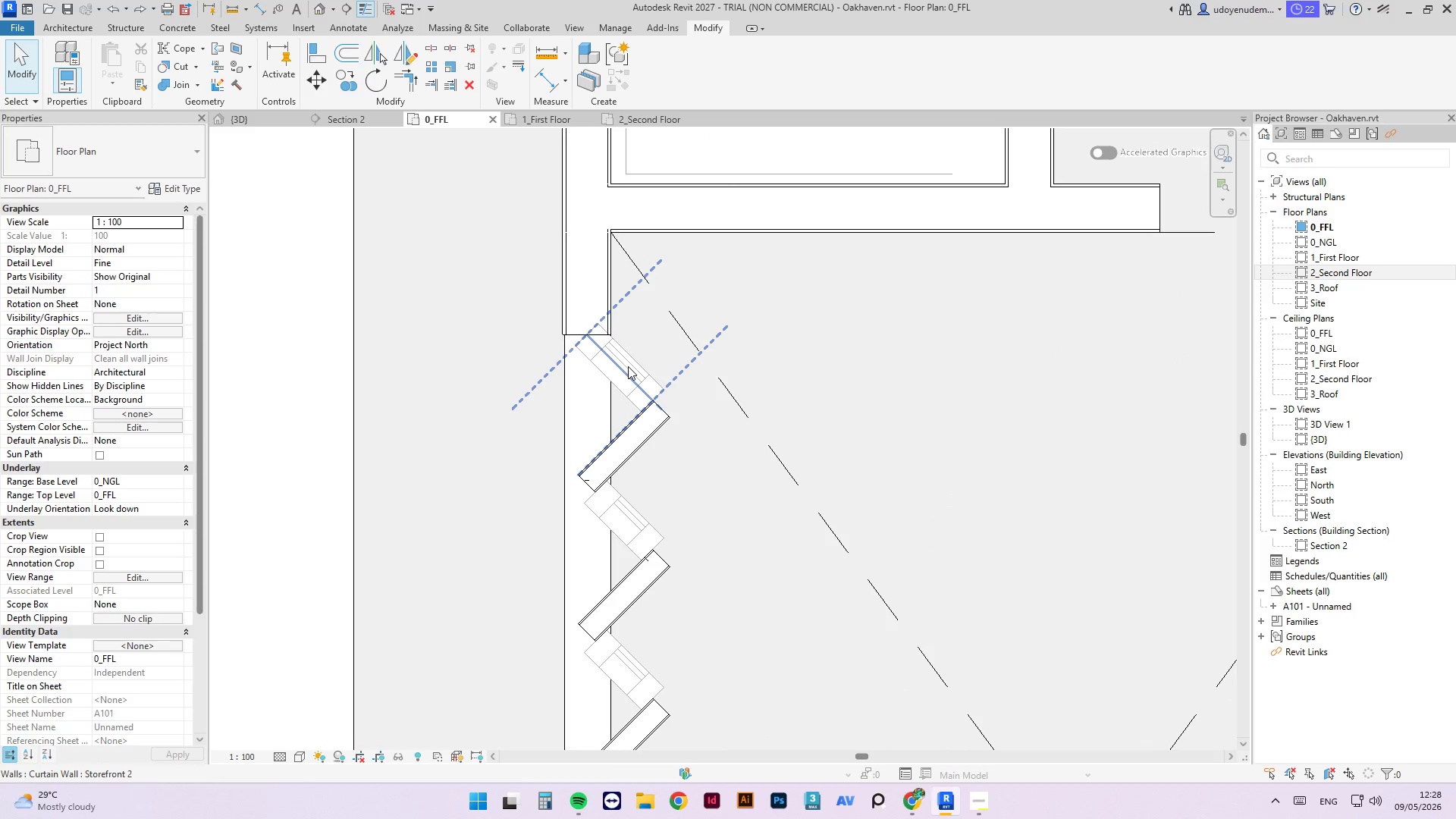 
left_click([626, 375])
 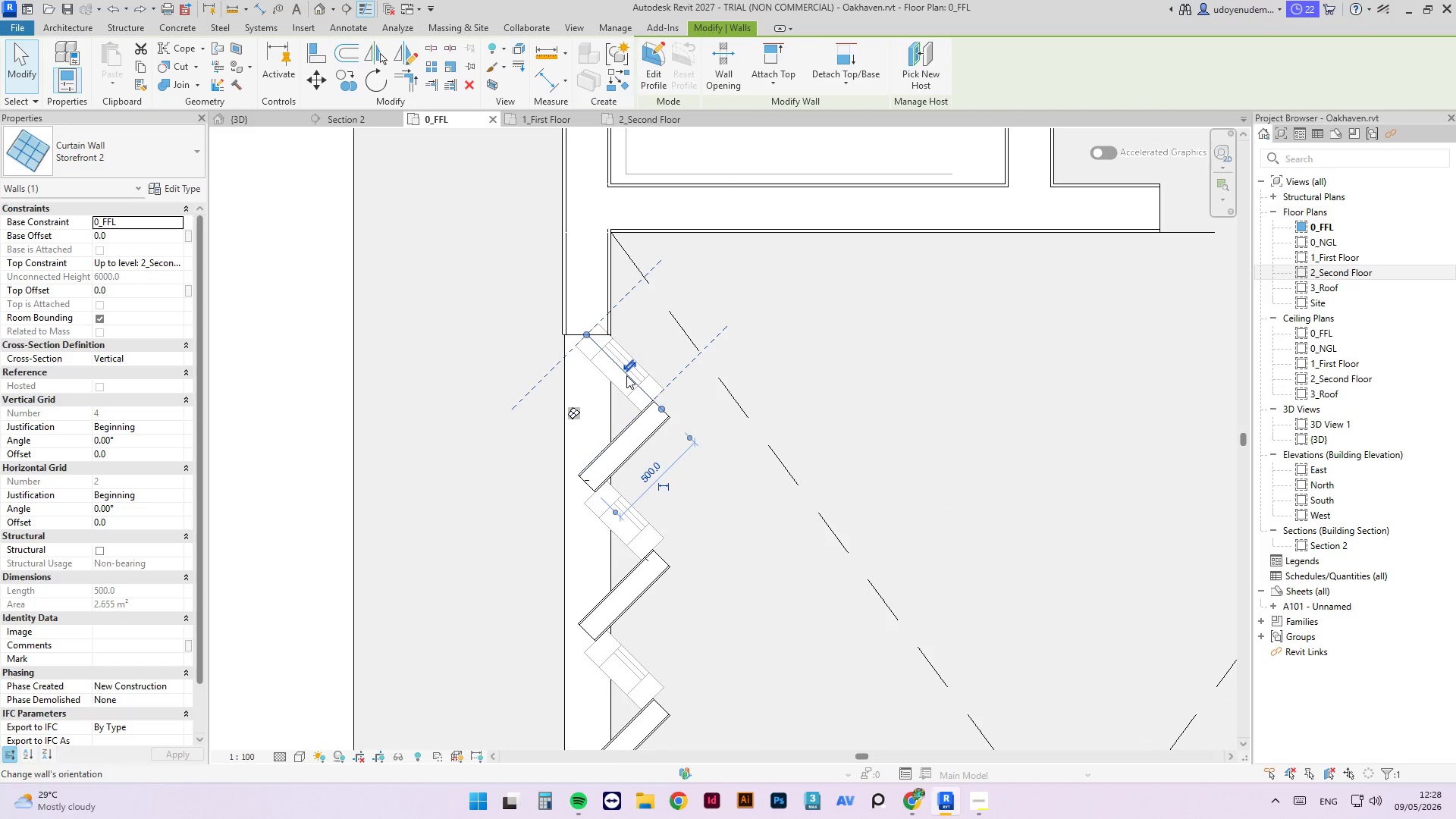 
key(Space)
 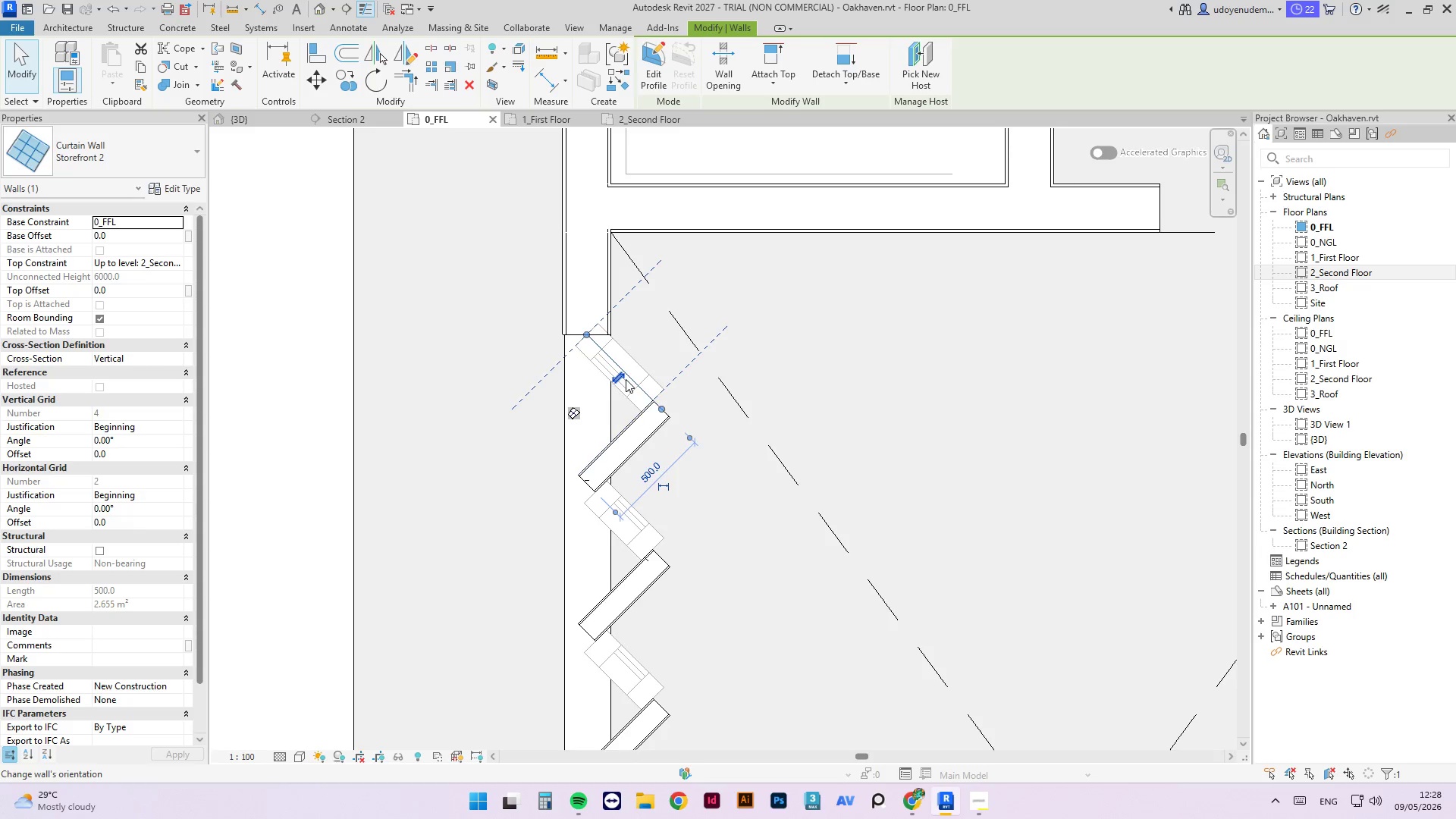 
key(Space)
 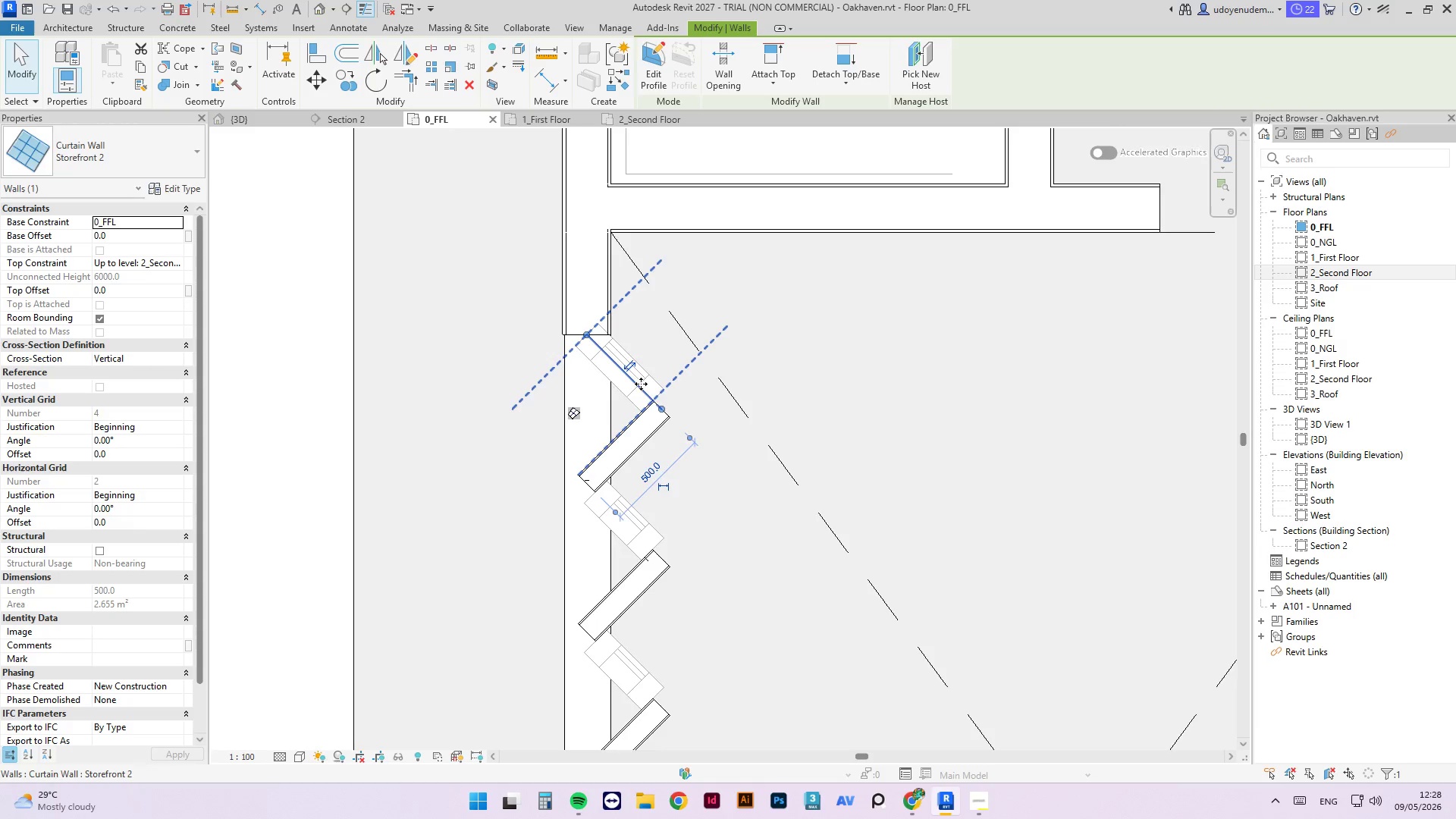 
left_click_drag(start_coordinate=[644, 394], to_coordinate=[625, 403])
 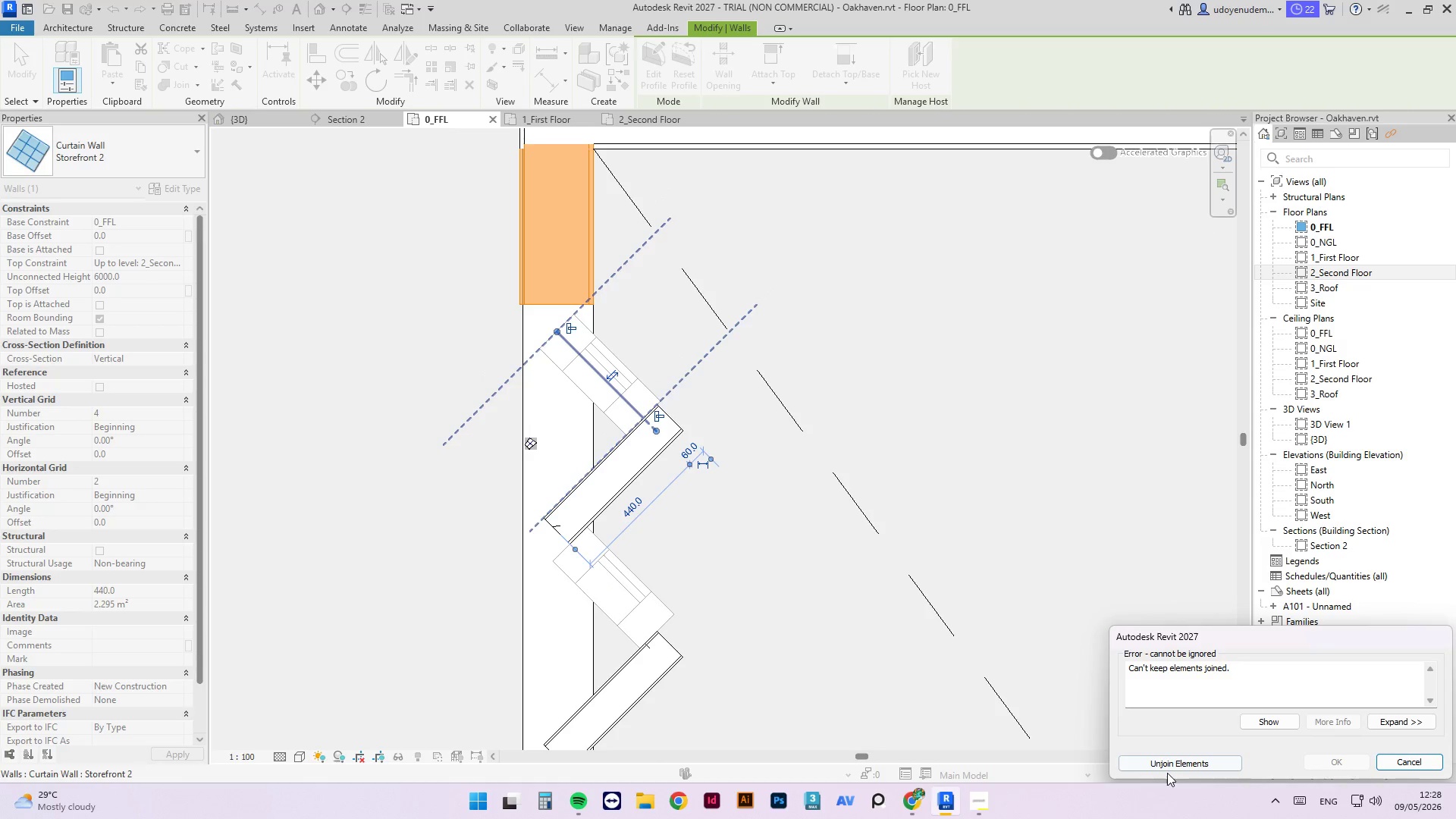 
scroll: coordinate [644, 394], scroll_direction: up, amount: 3.0
 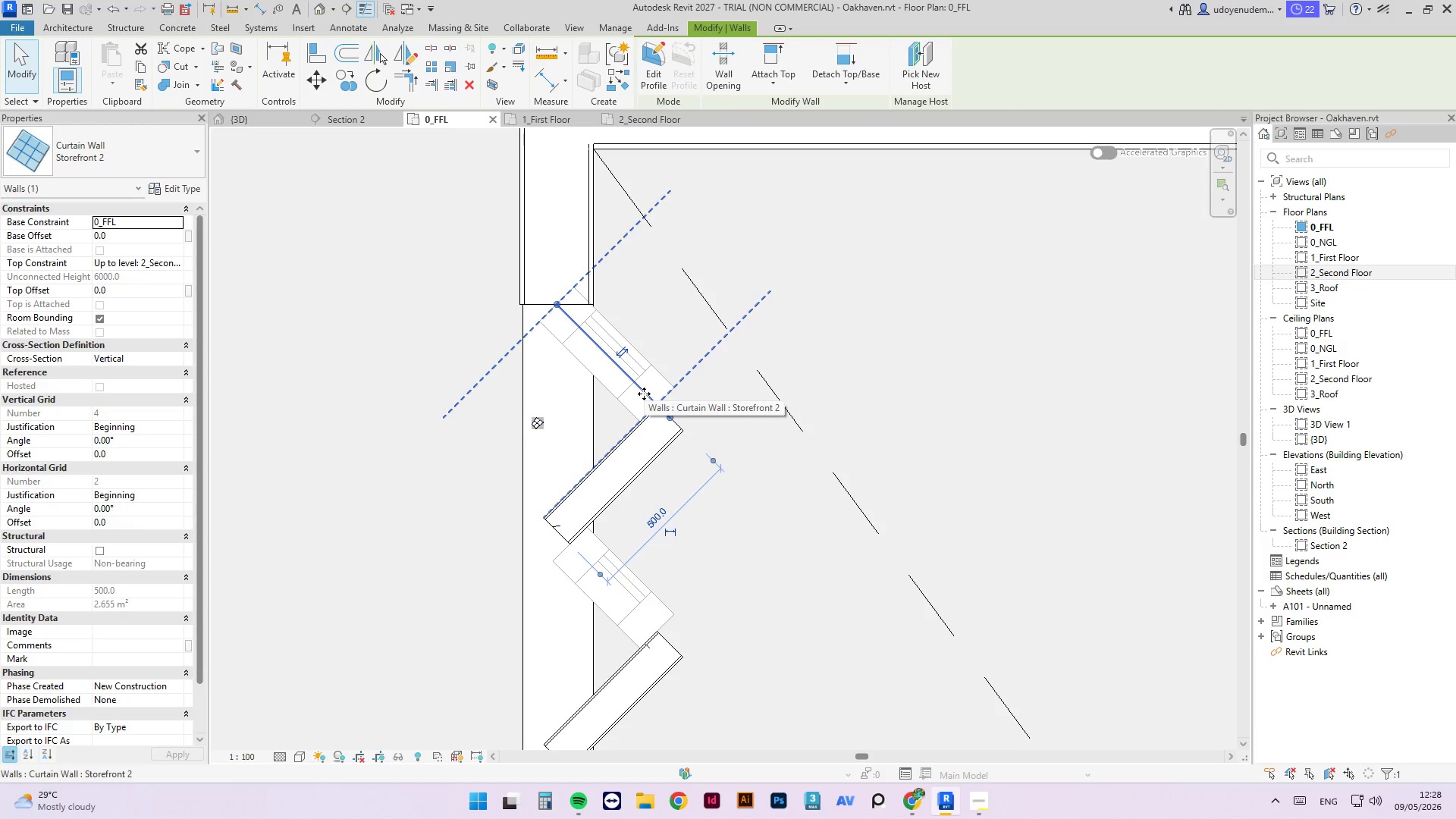 
left_click([1167, 767])
 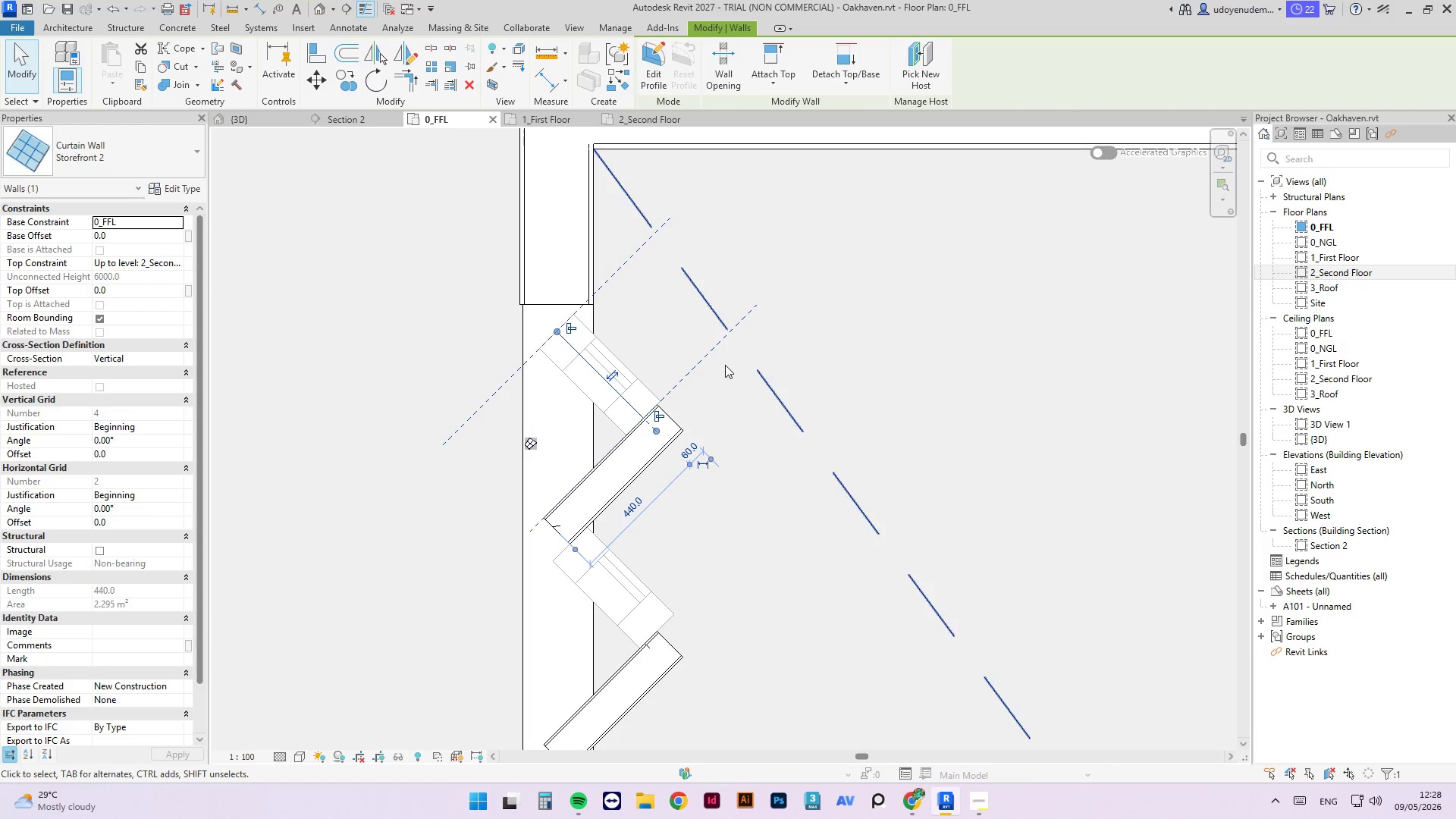 
key(Escape)
 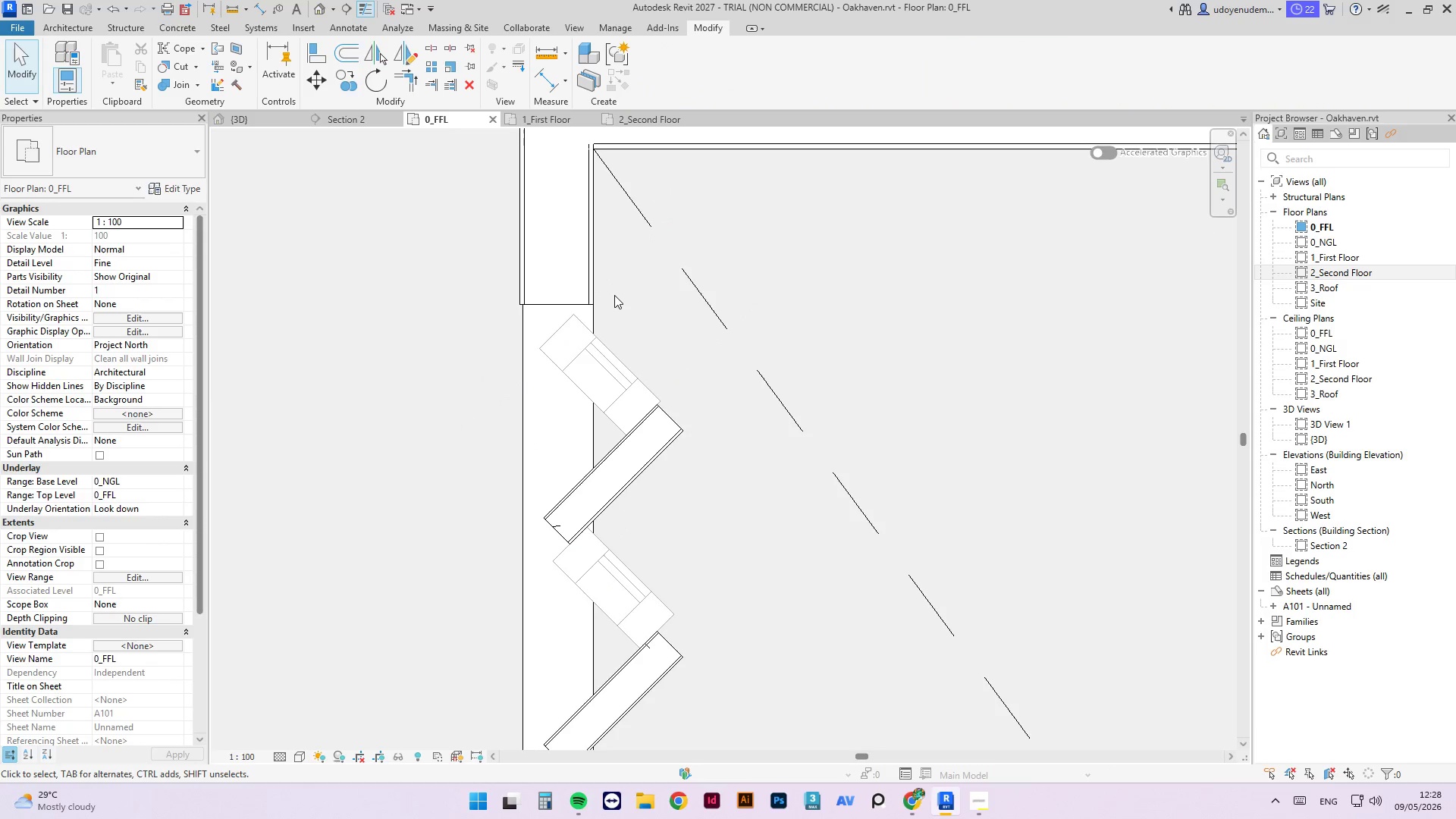 
key(Escape)
 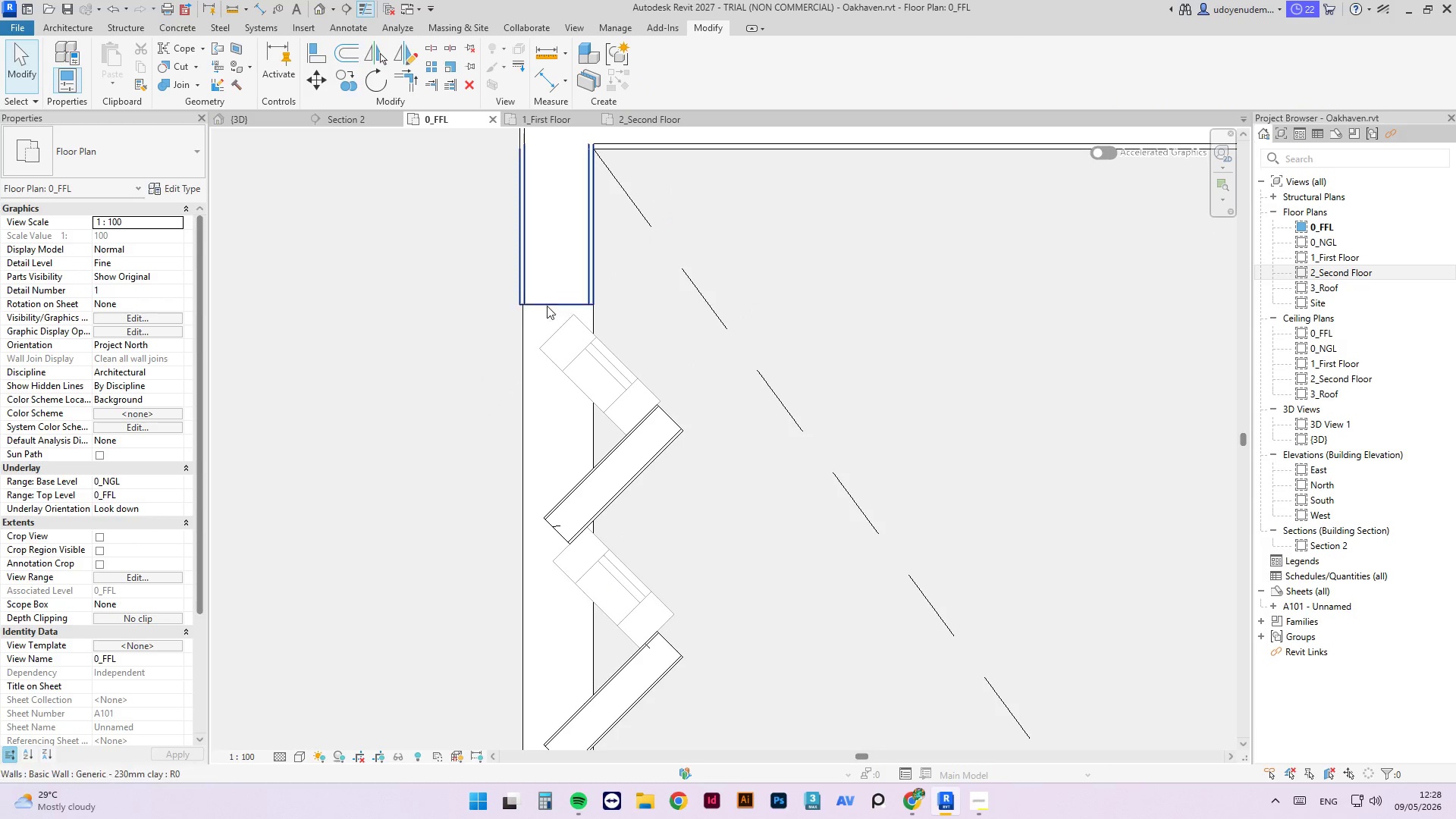 
left_click([547, 300])
 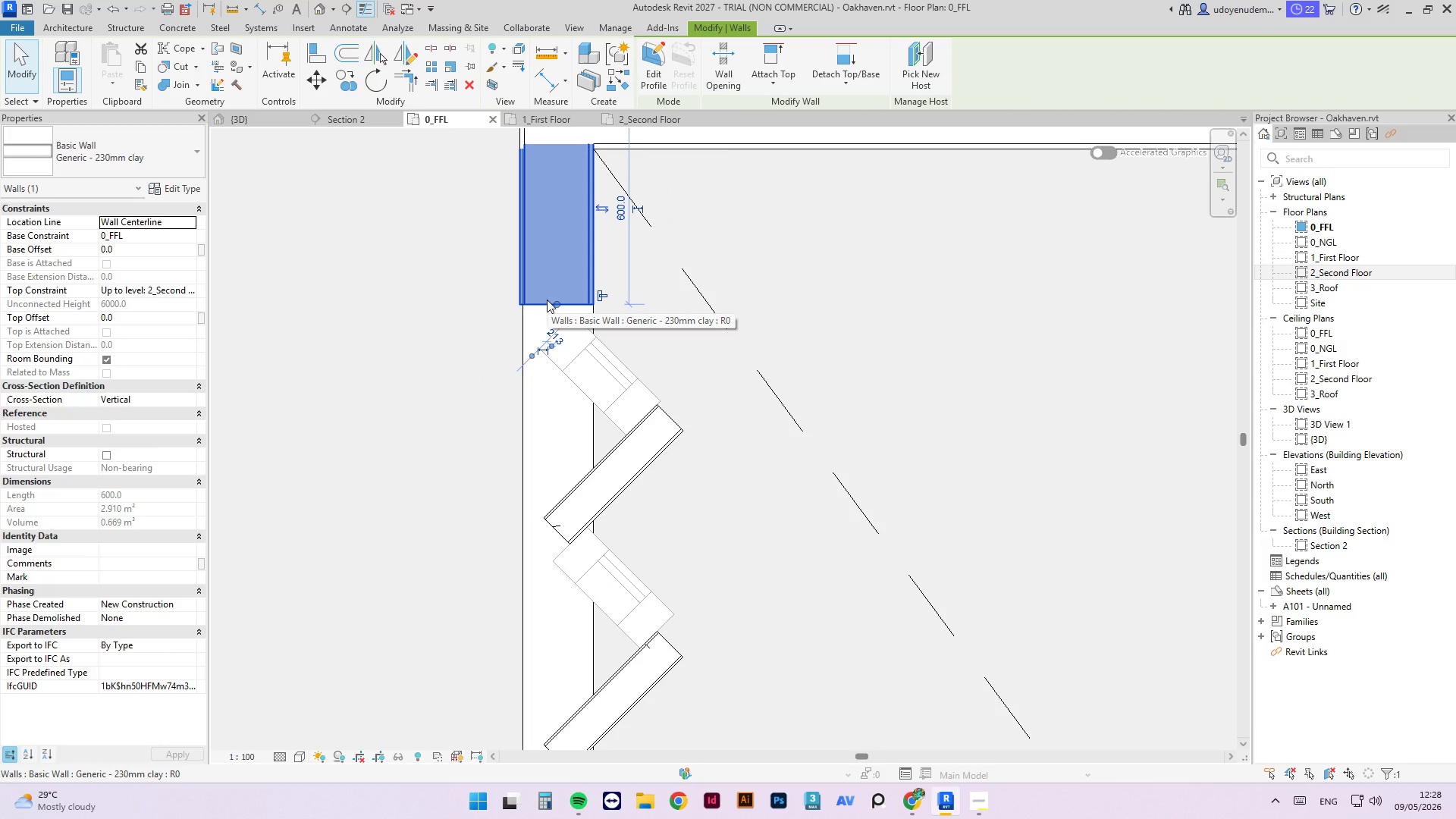 
type(tr)
 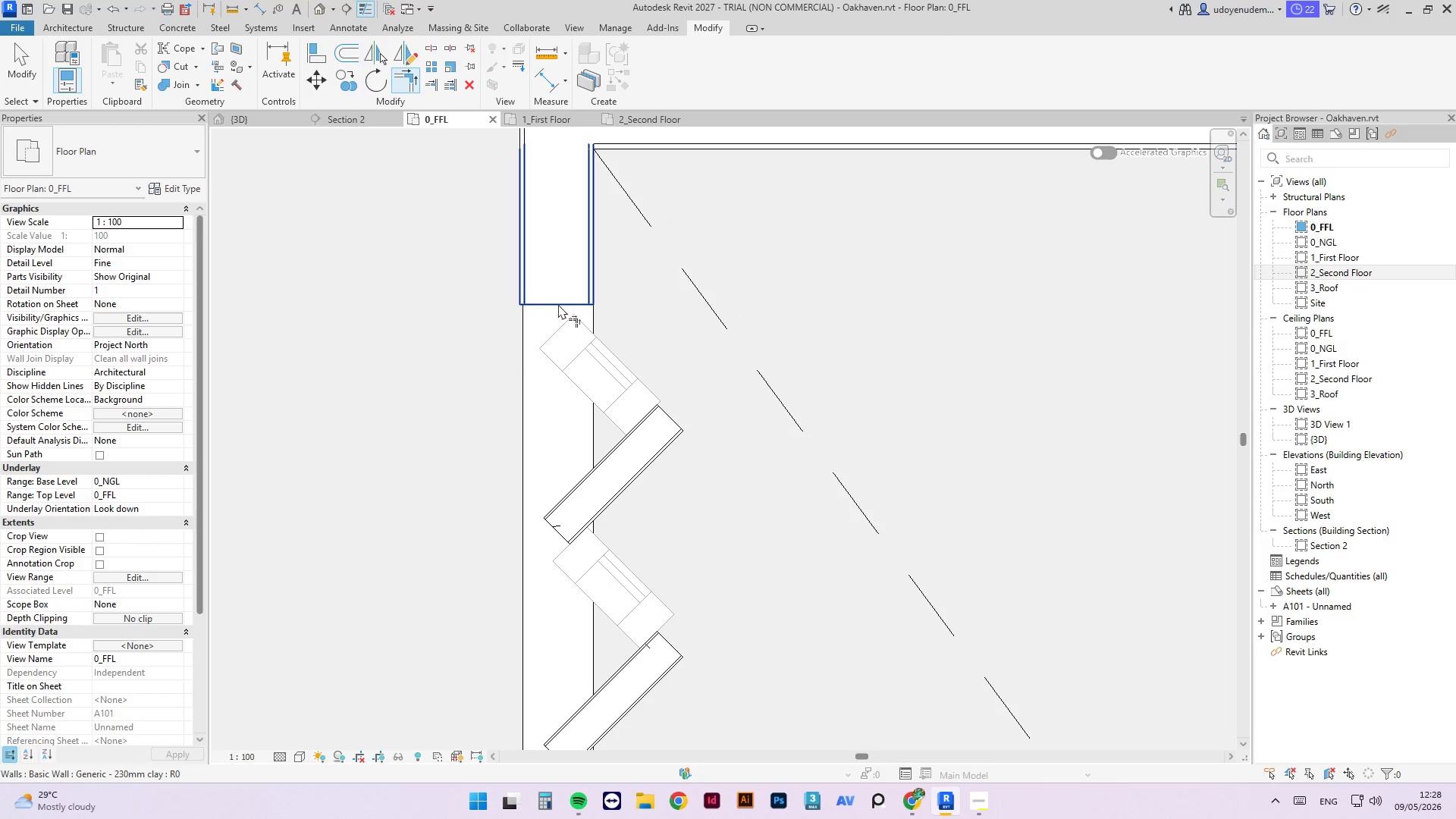 
left_click([559, 300])
 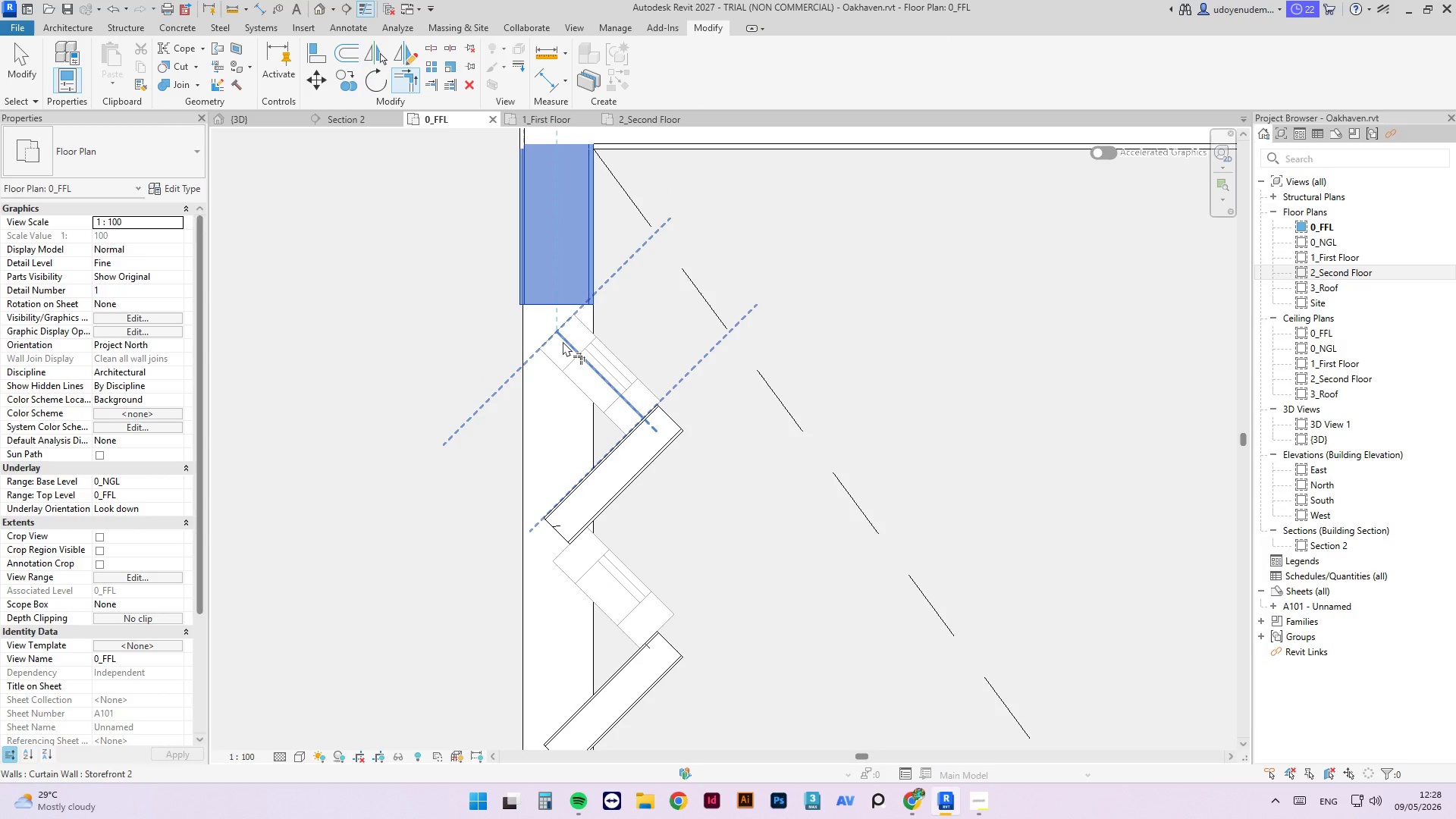 
left_click([563, 342])
 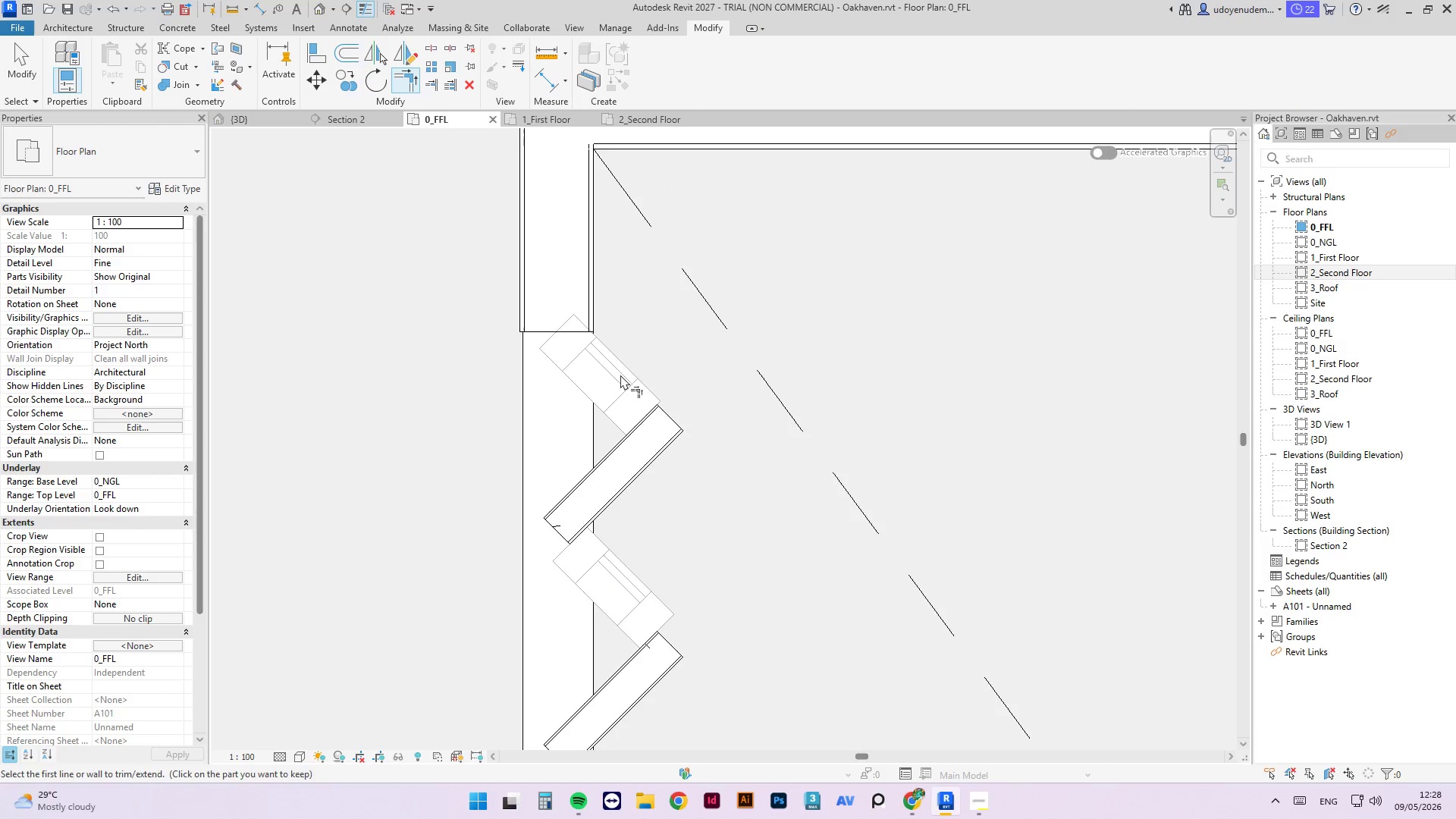 
key(Escape)
 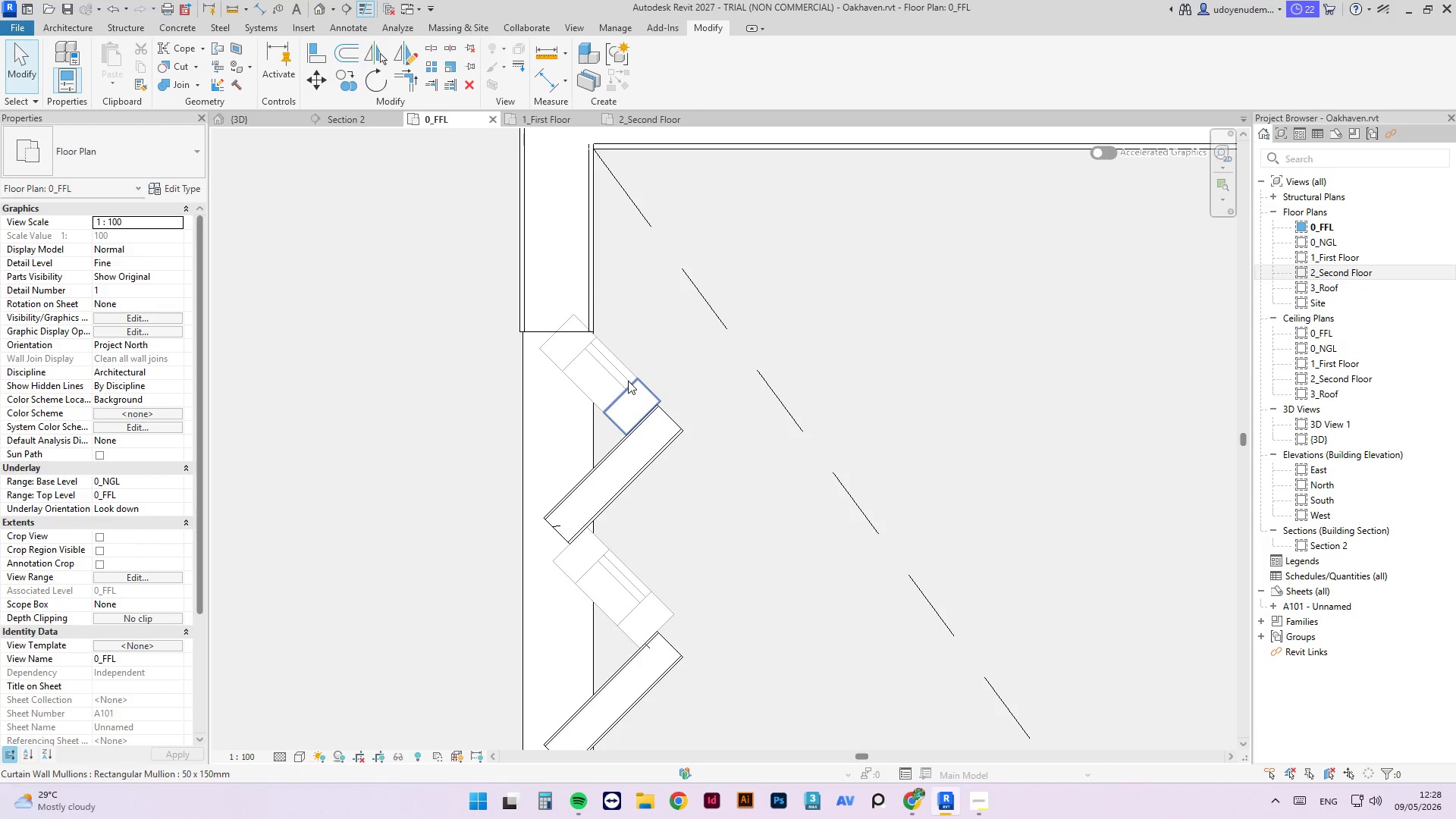 
key(Escape)
 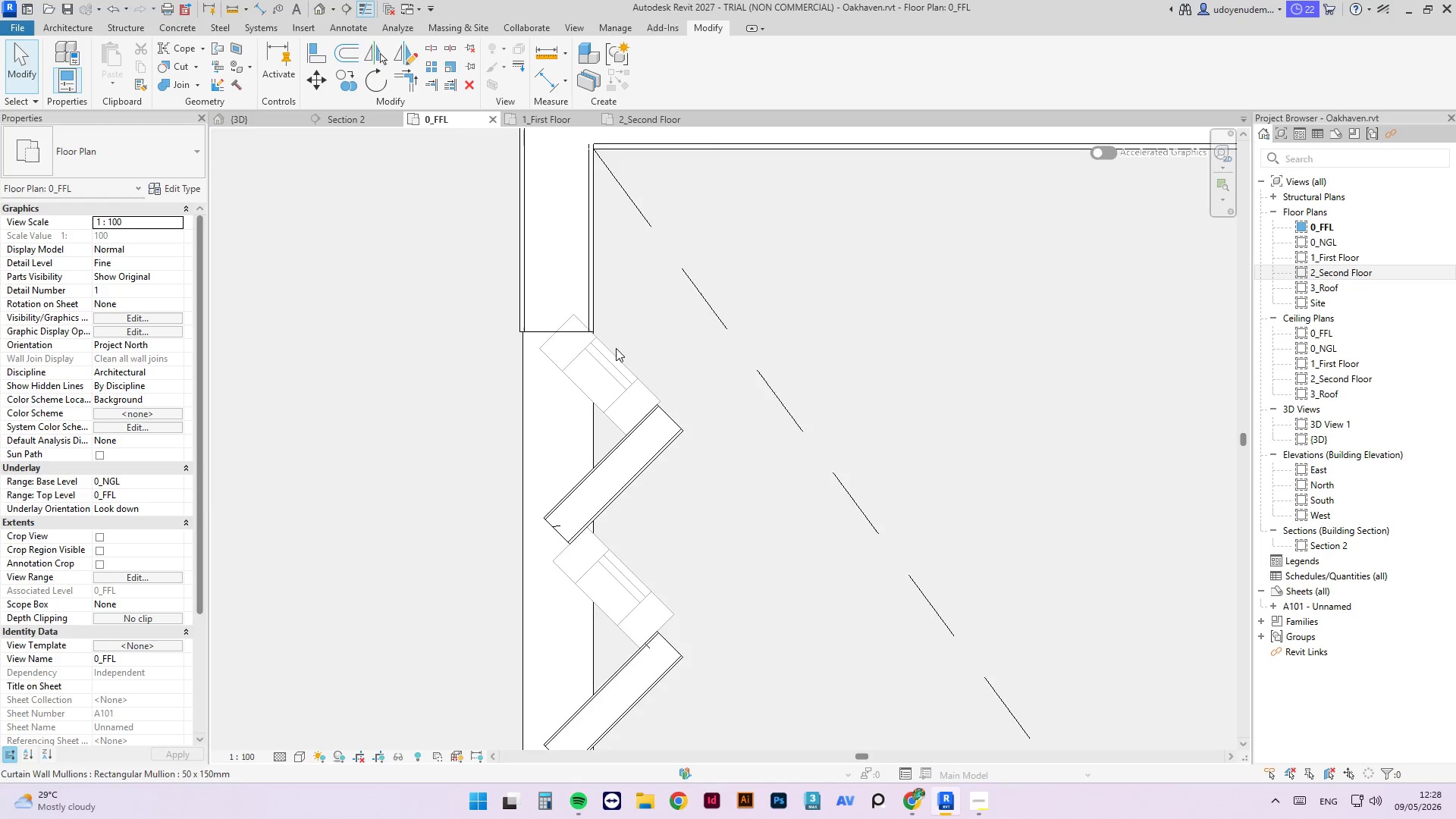 
scroll: coordinate [618, 332], scroll_direction: down, amount: 8.0
 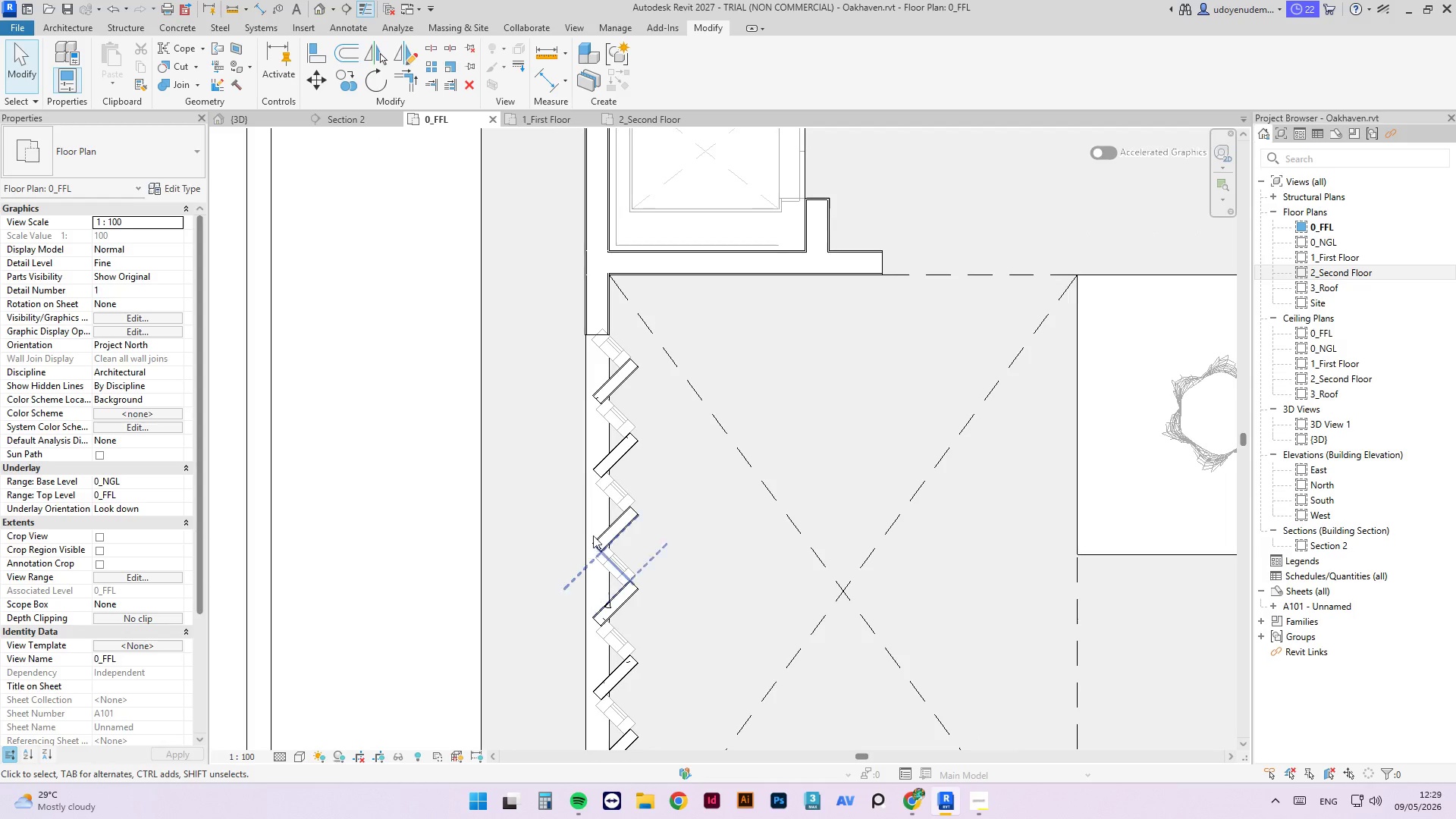 
scroll: coordinate [585, 602], scroll_direction: none, amount: 0.0
 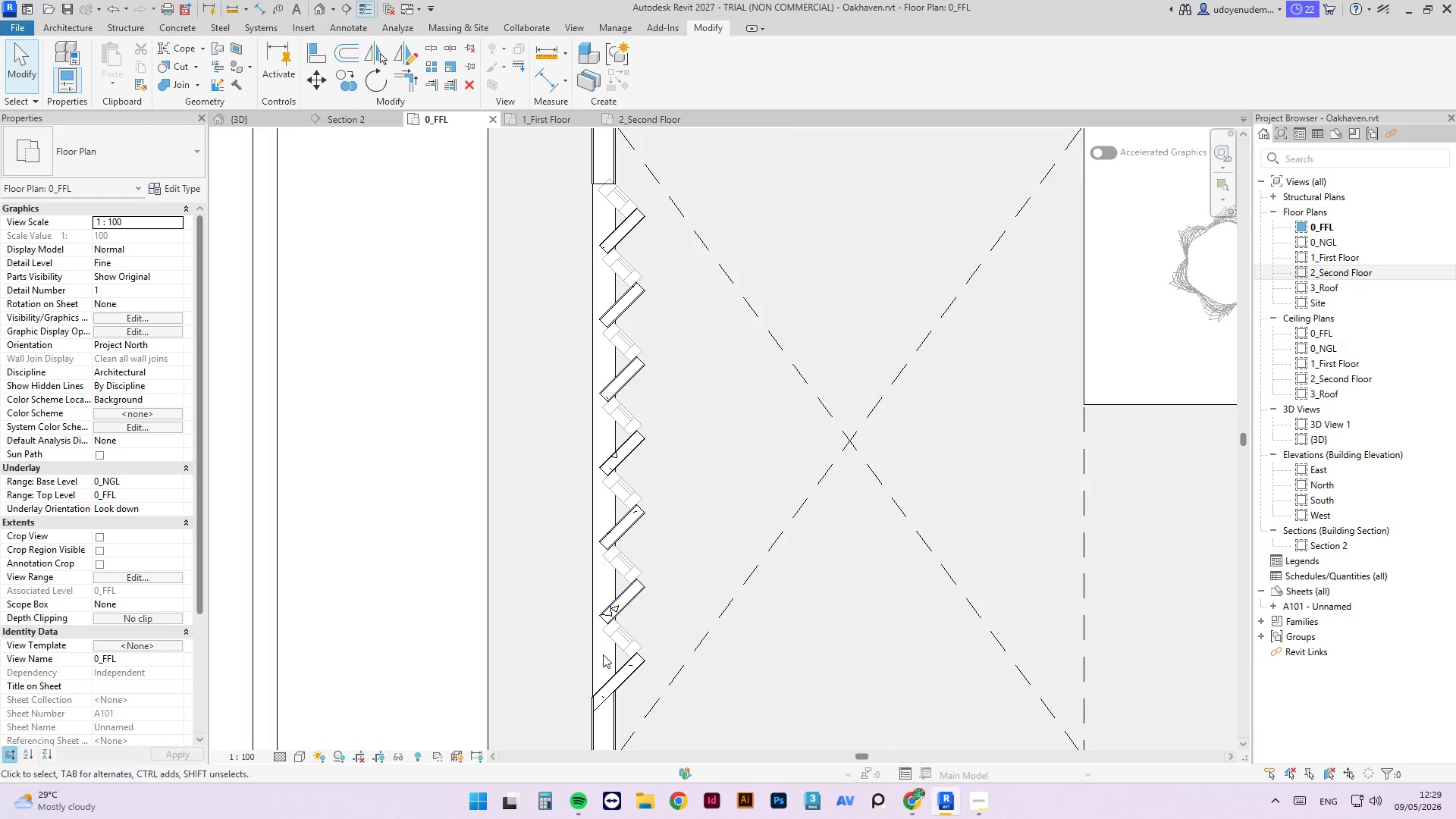 
scroll: coordinate [599, 632], scroll_direction: up, amount: 6.0
 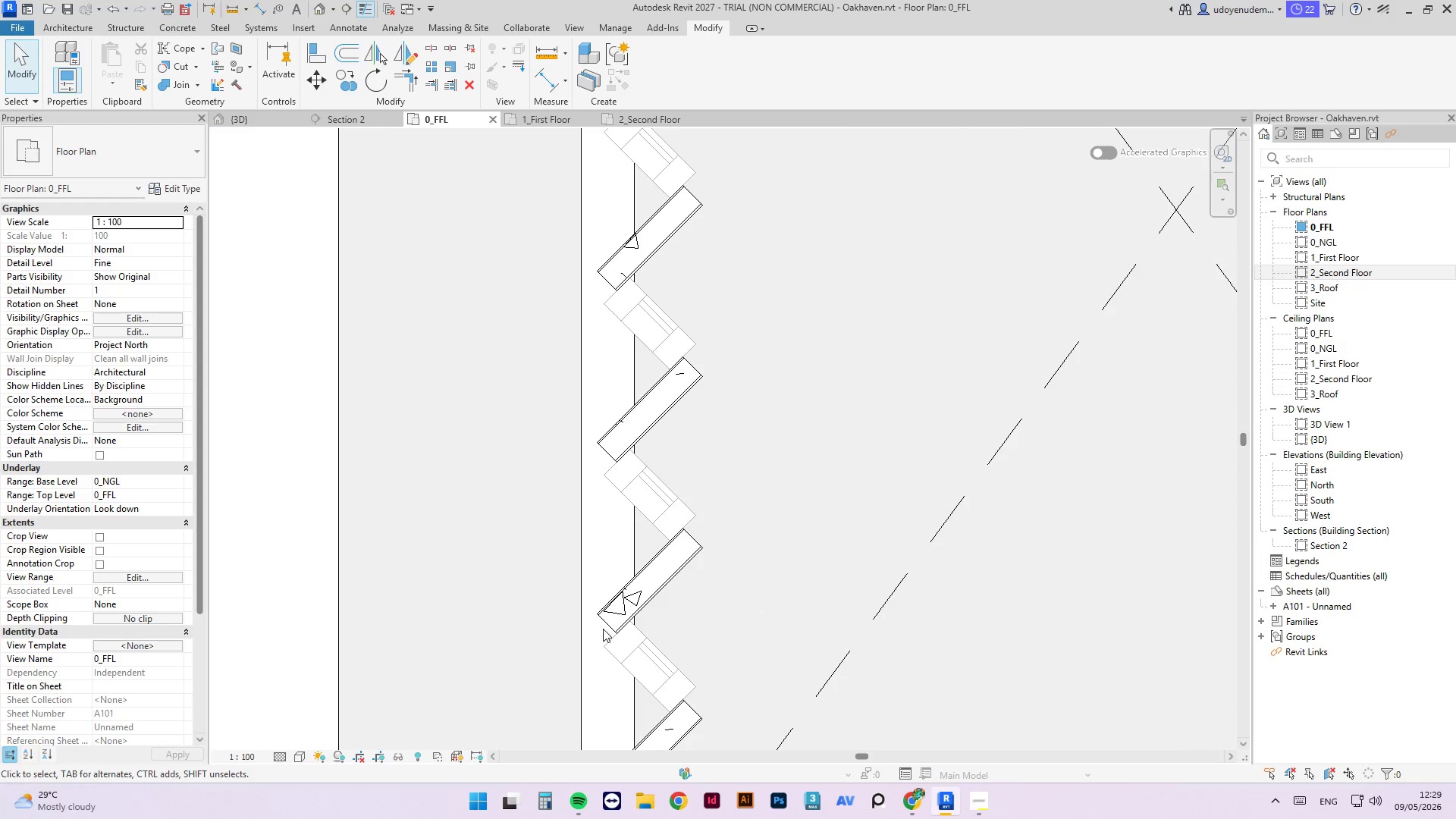 
type(al)
 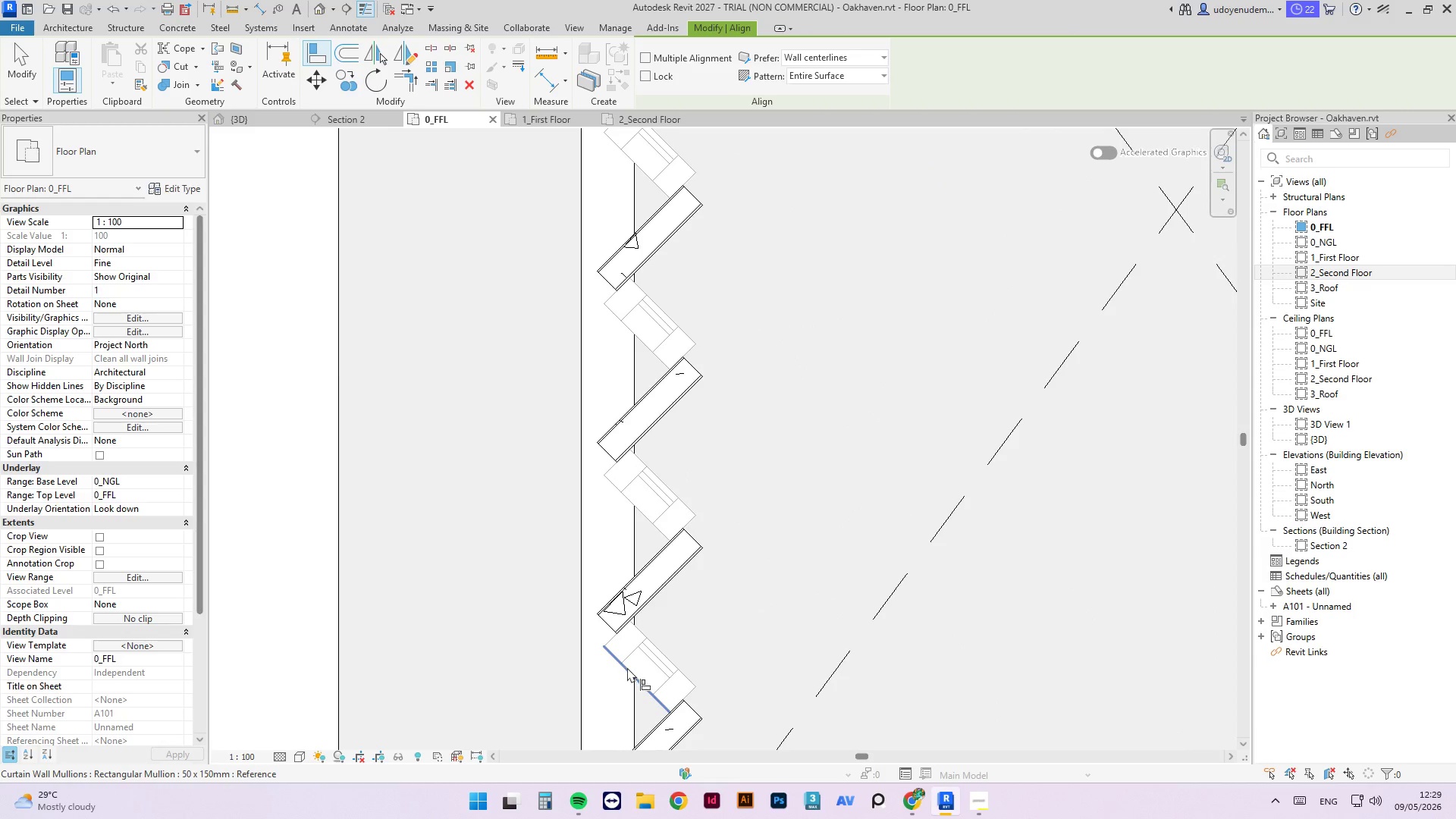 
left_click([627, 667])
 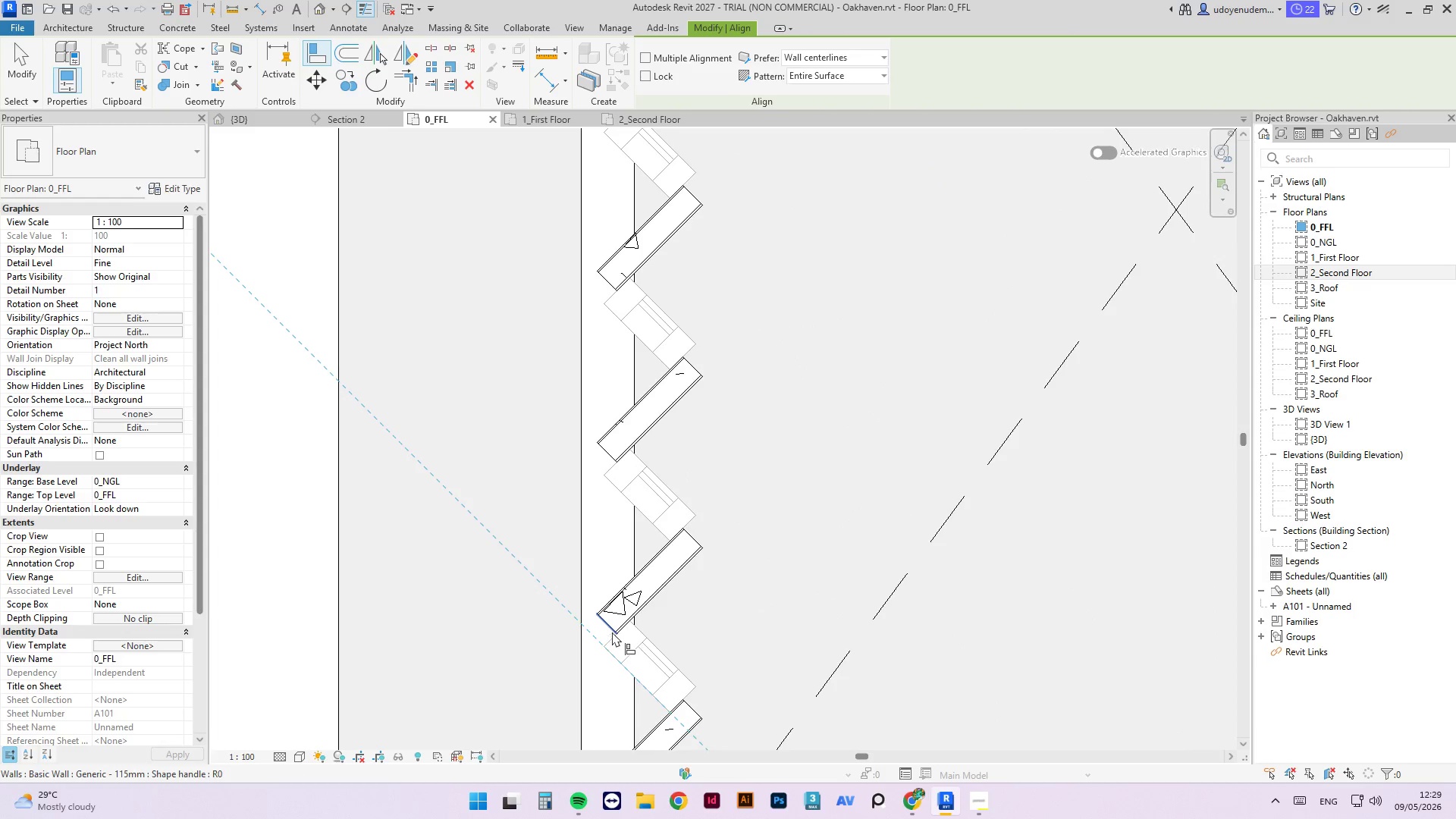 
left_click([610, 629])
 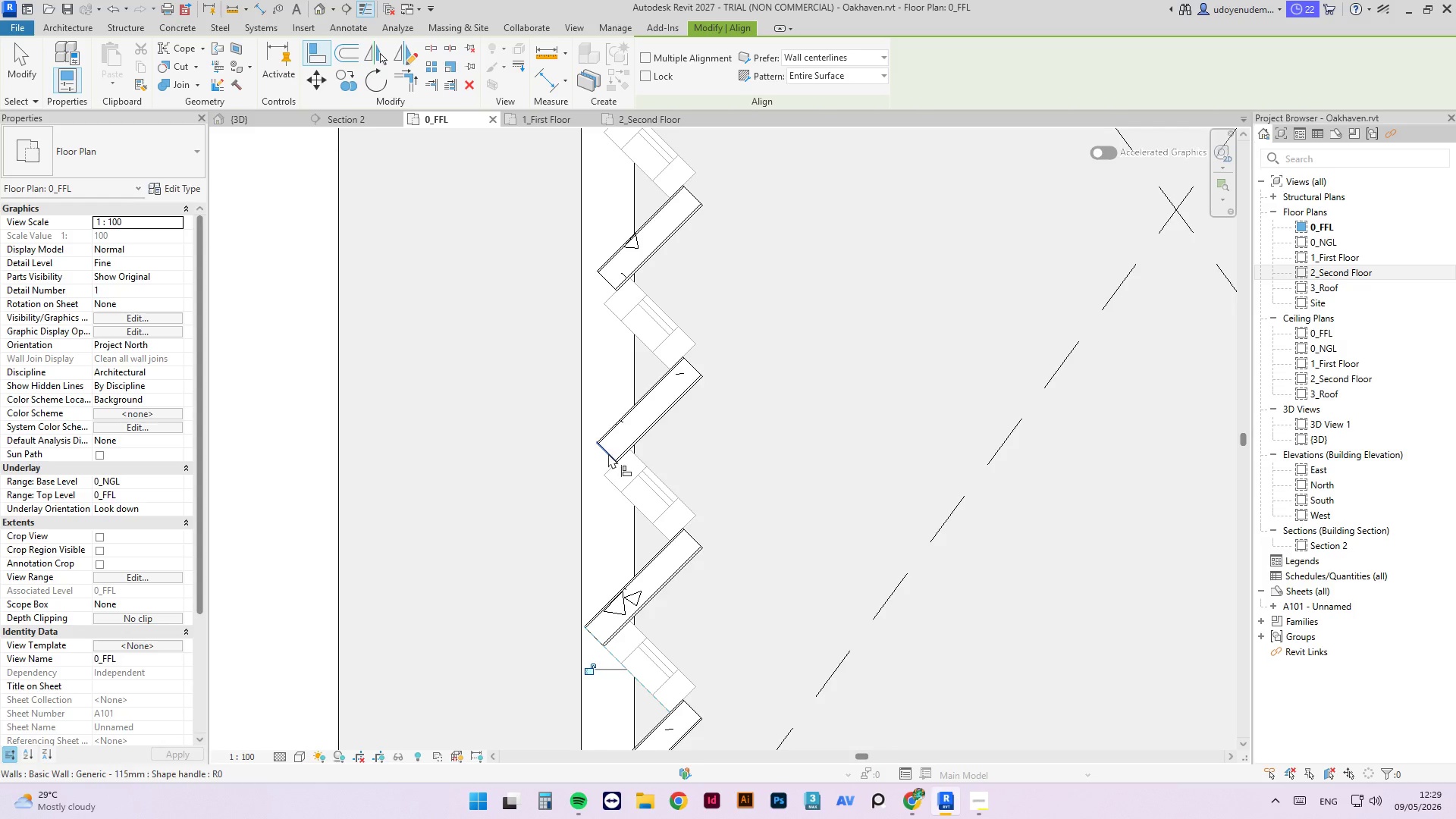 
left_click([636, 506])
 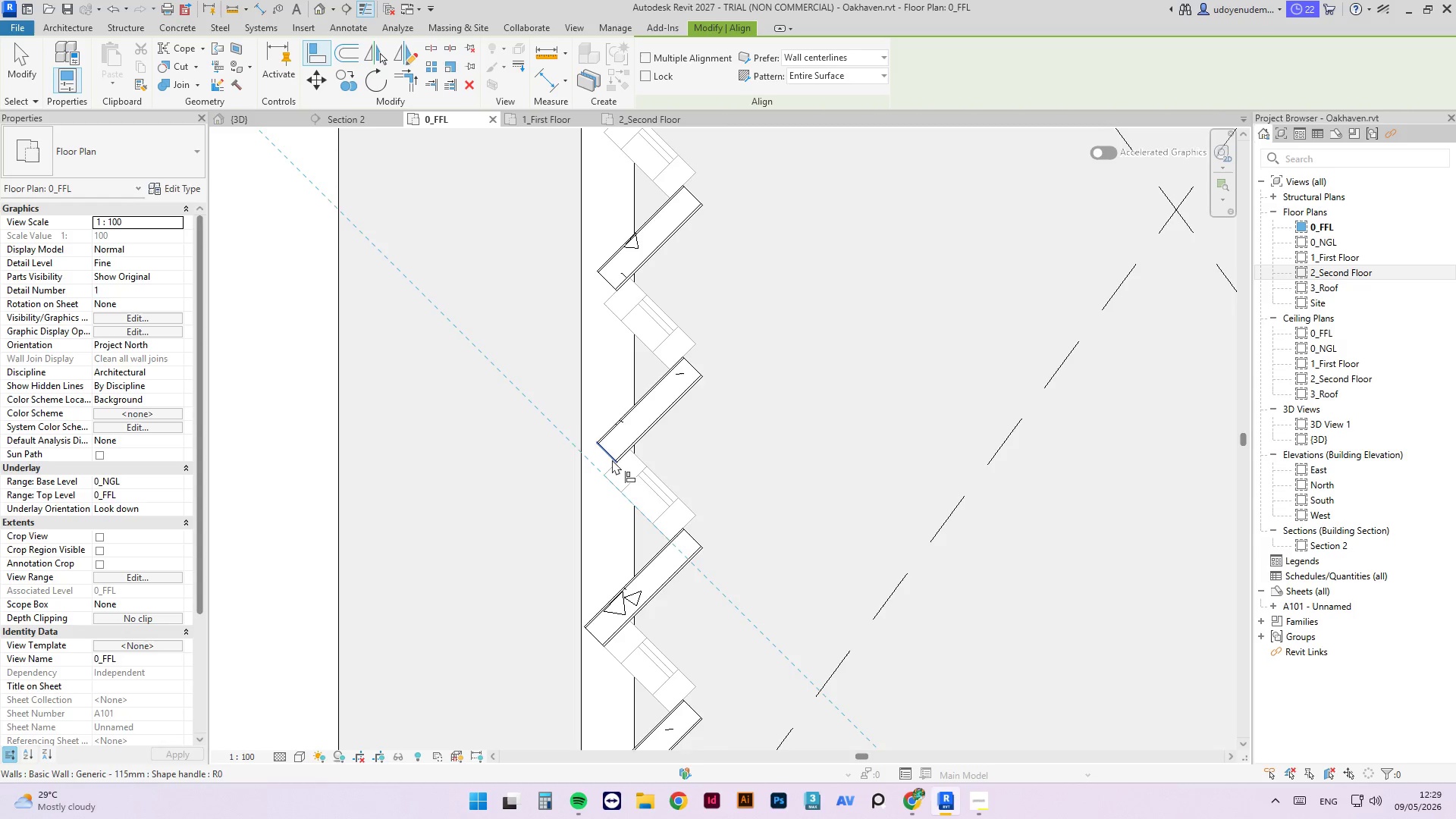 
left_click([611, 459])
 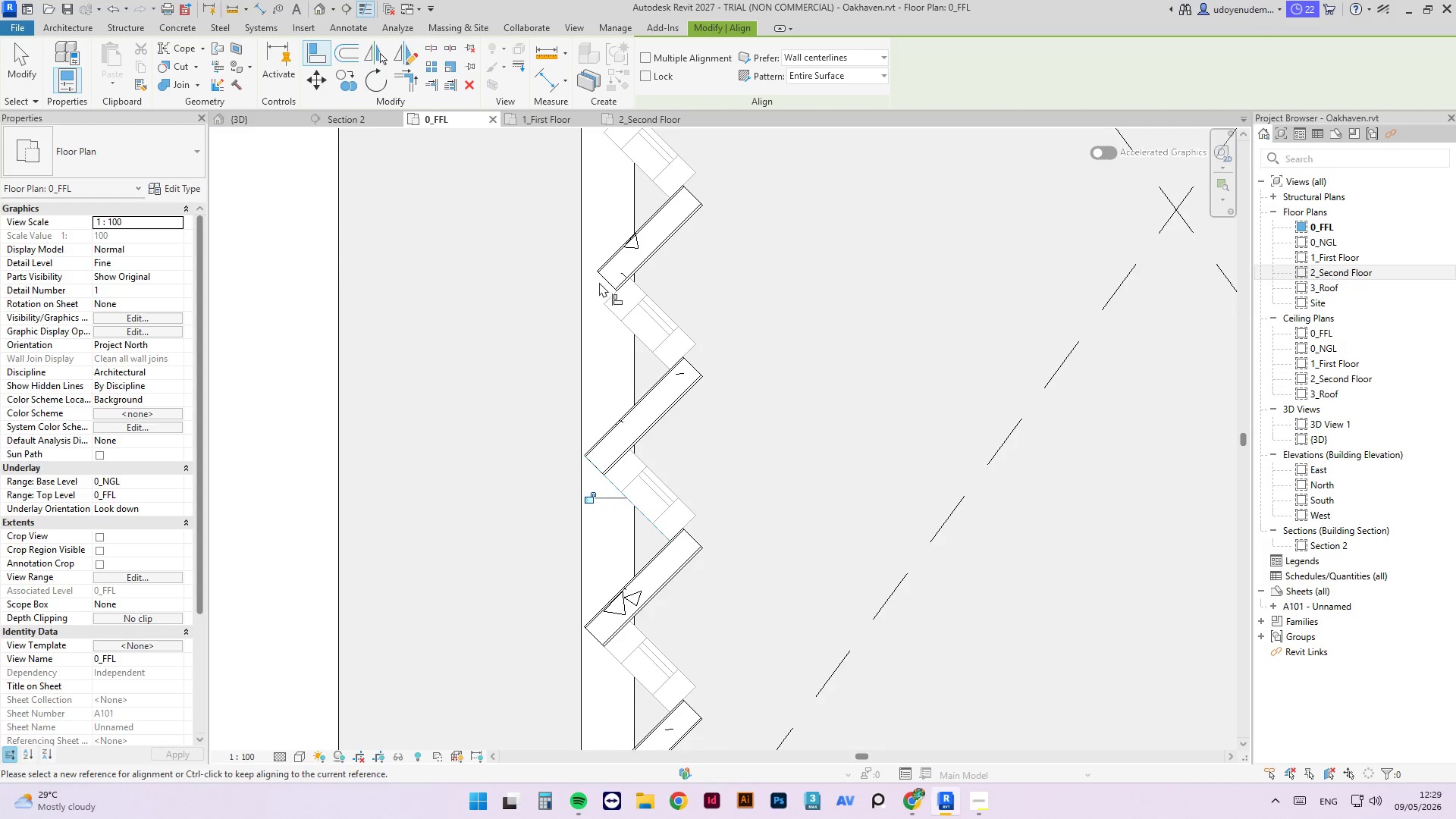 
left_click([606, 280])
 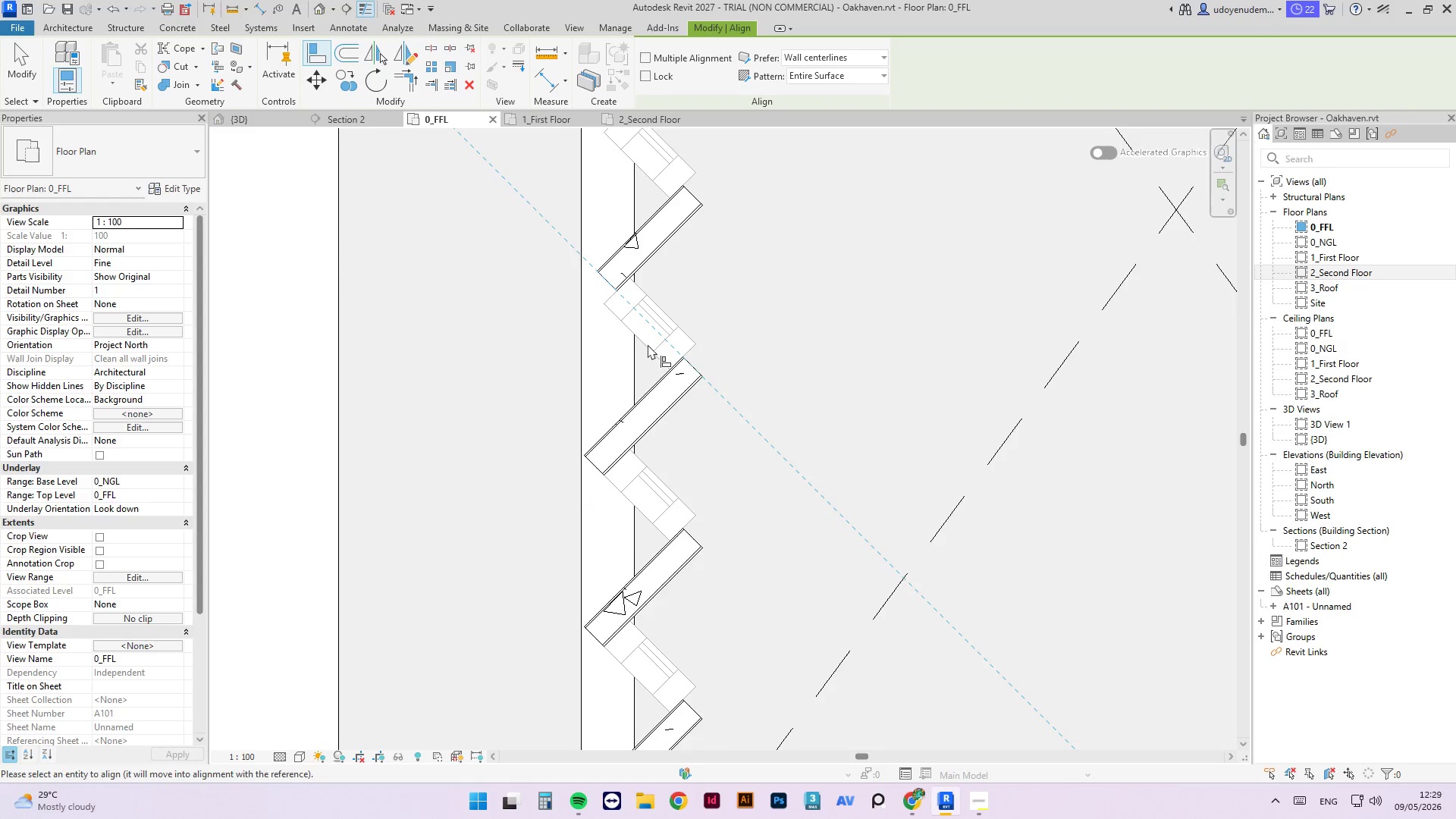 
scroll: coordinate [663, 354], scroll_direction: up, amount: 4.0
 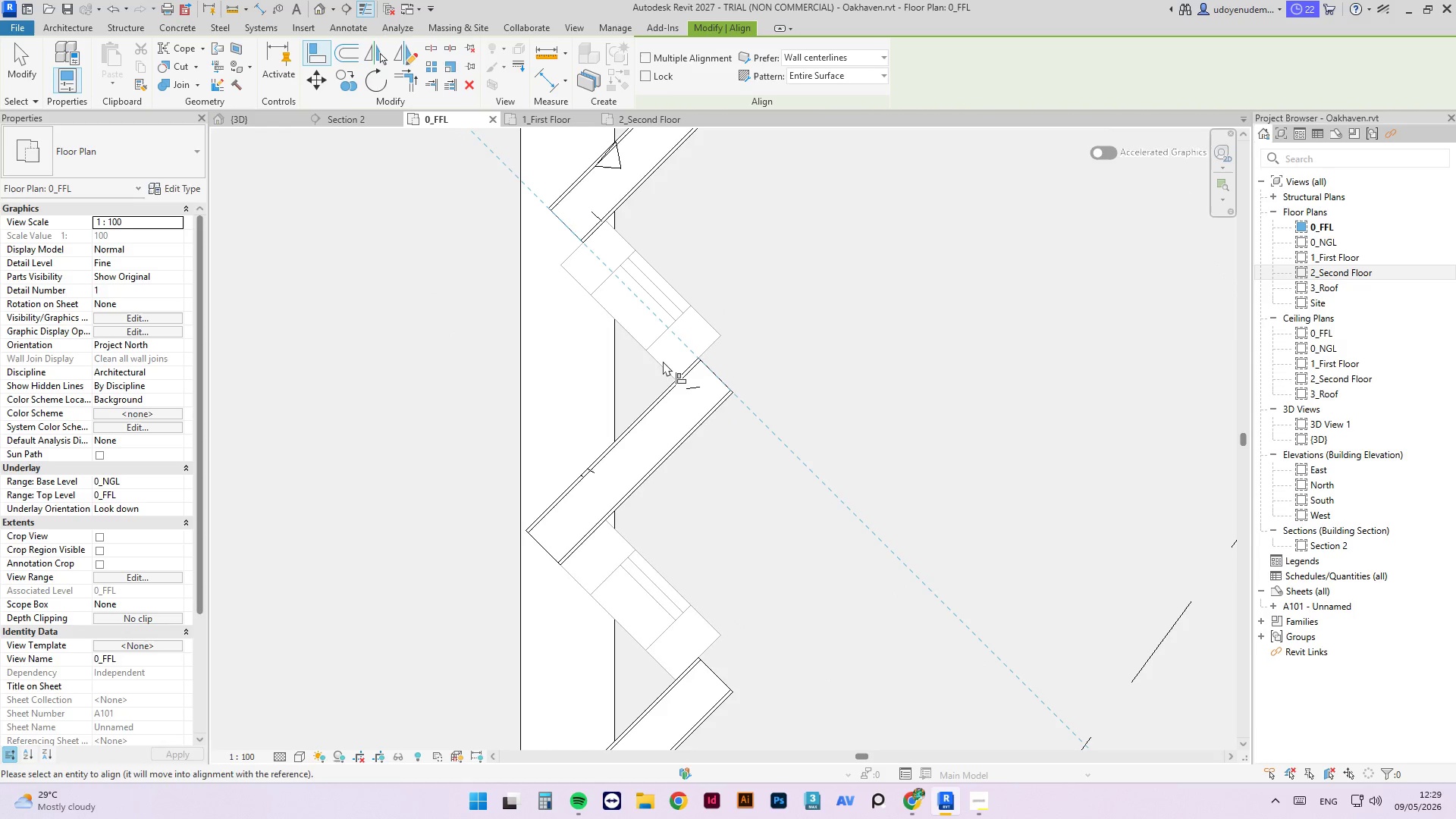 
key(Escape)
 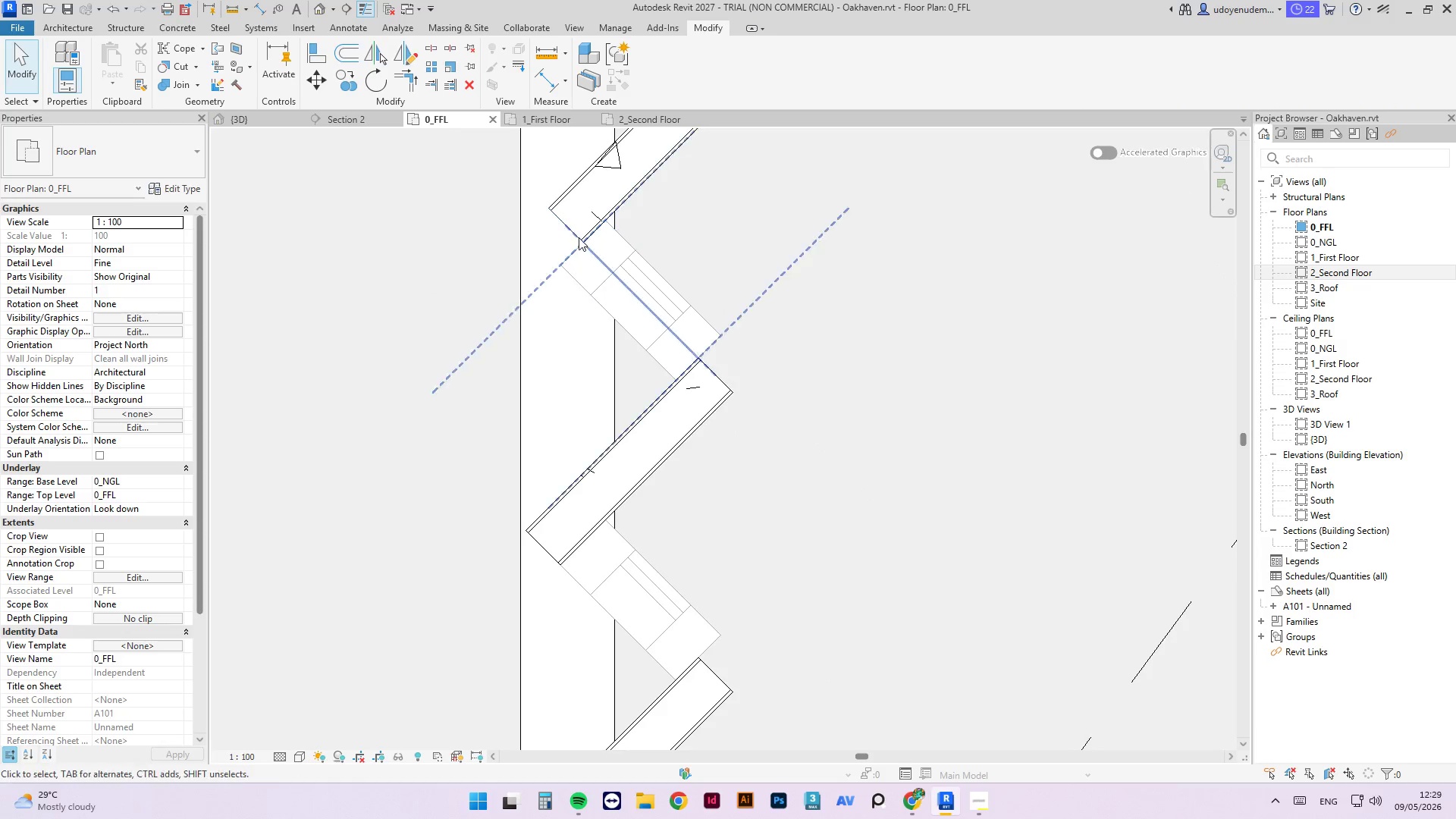 
scroll: coordinate [562, 226], scroll_direction: up, amount: 3.0
 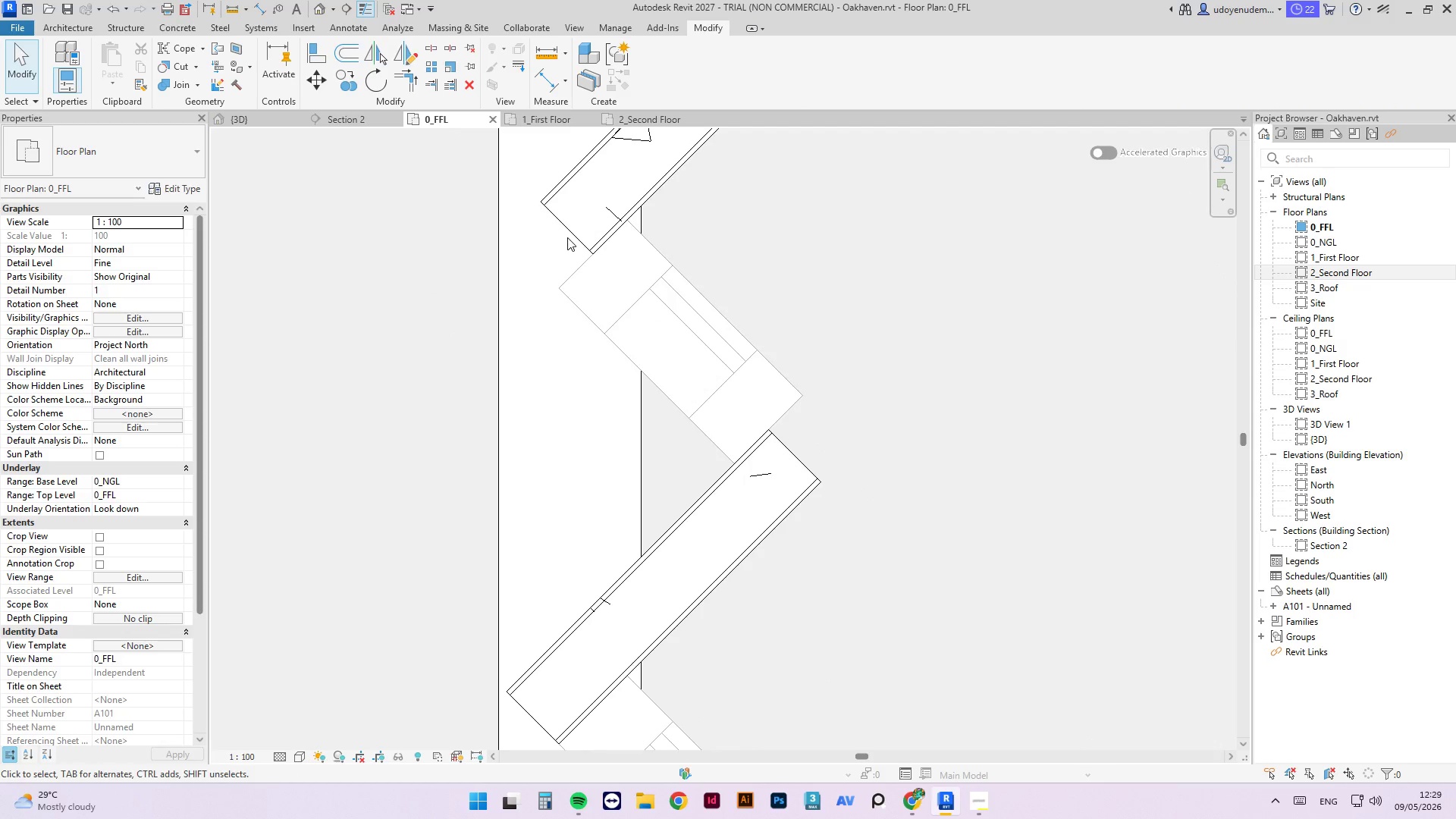 
type(al)
 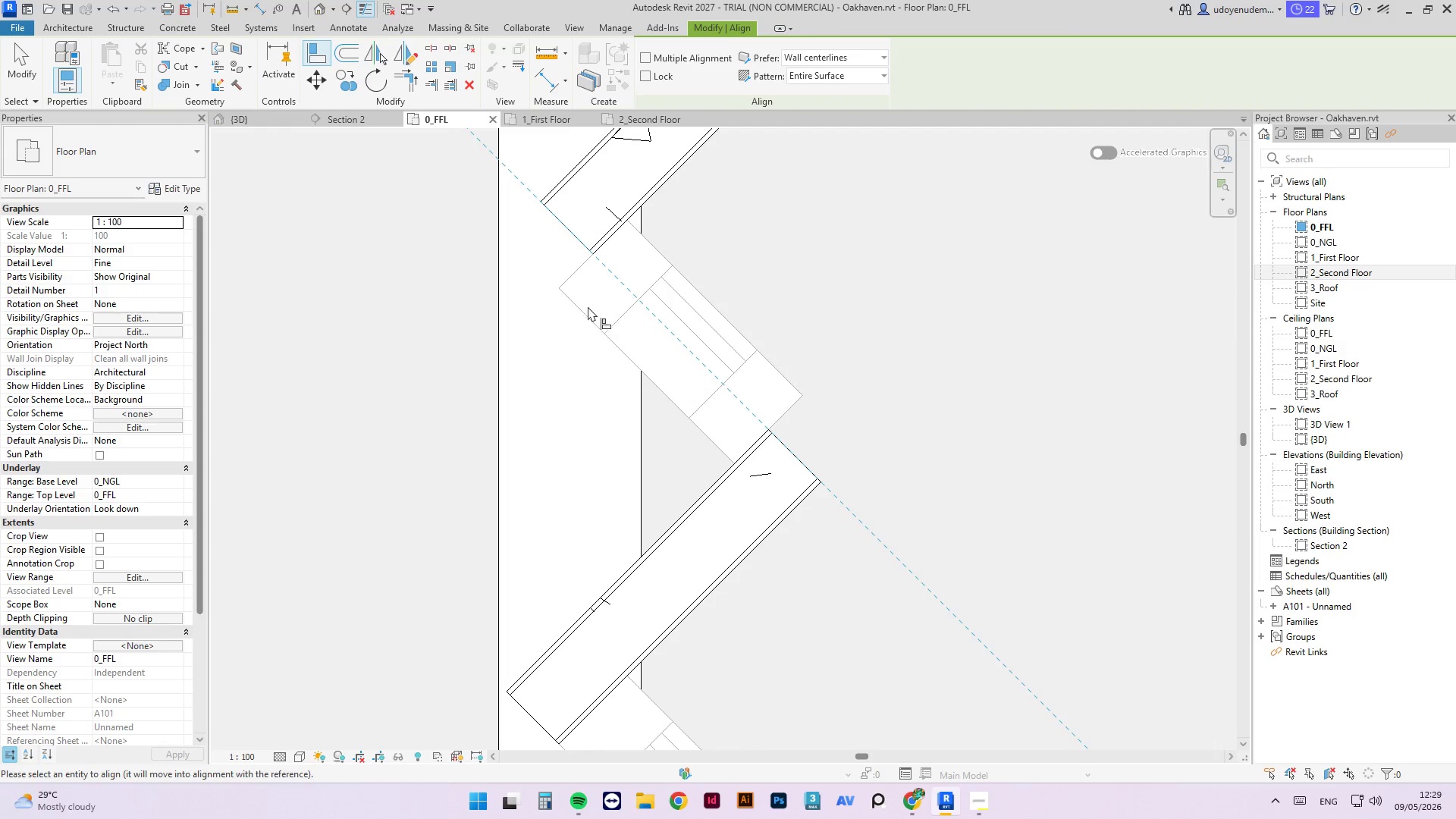 
key(Escape)
 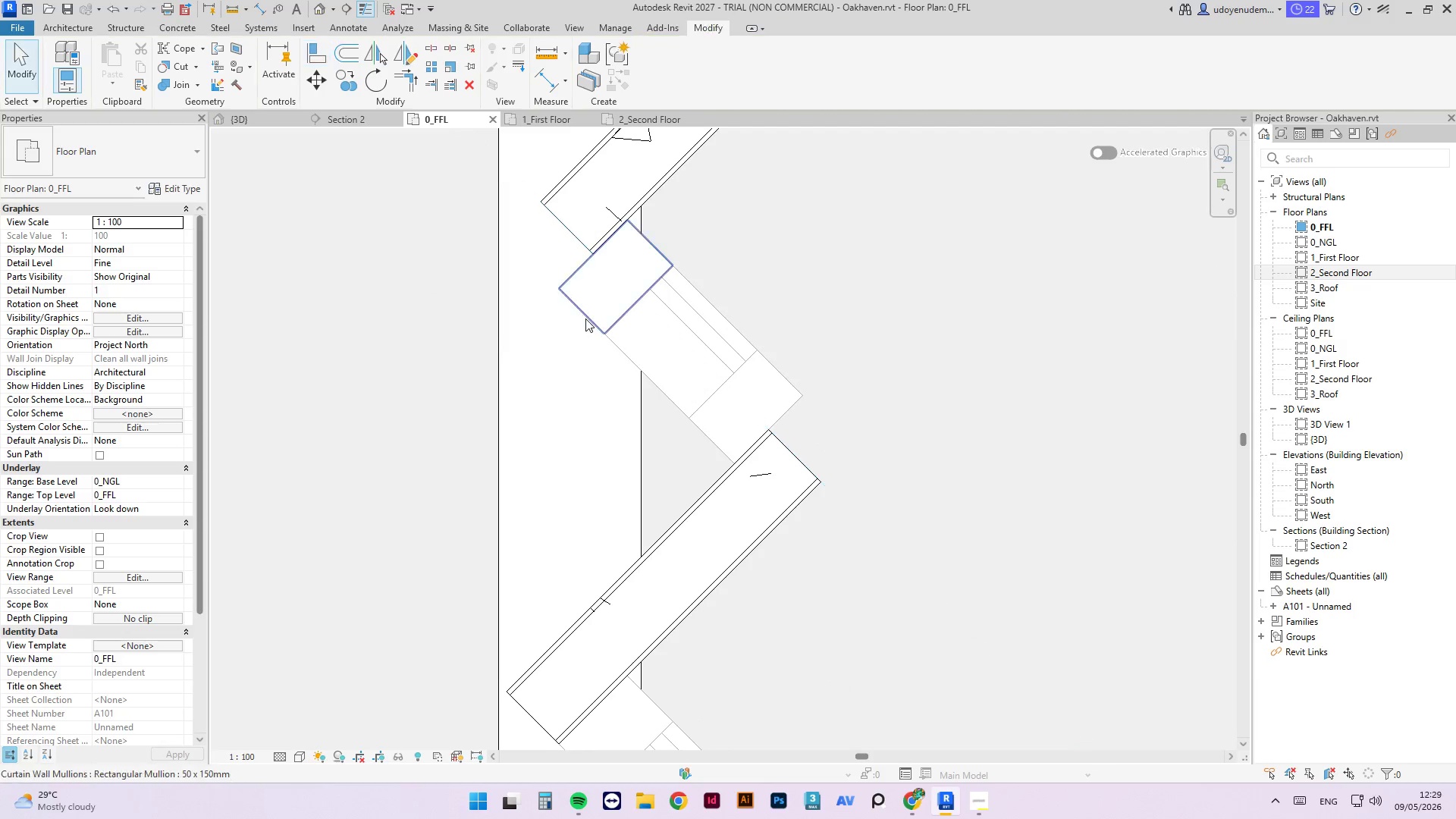 
key(Escape)
 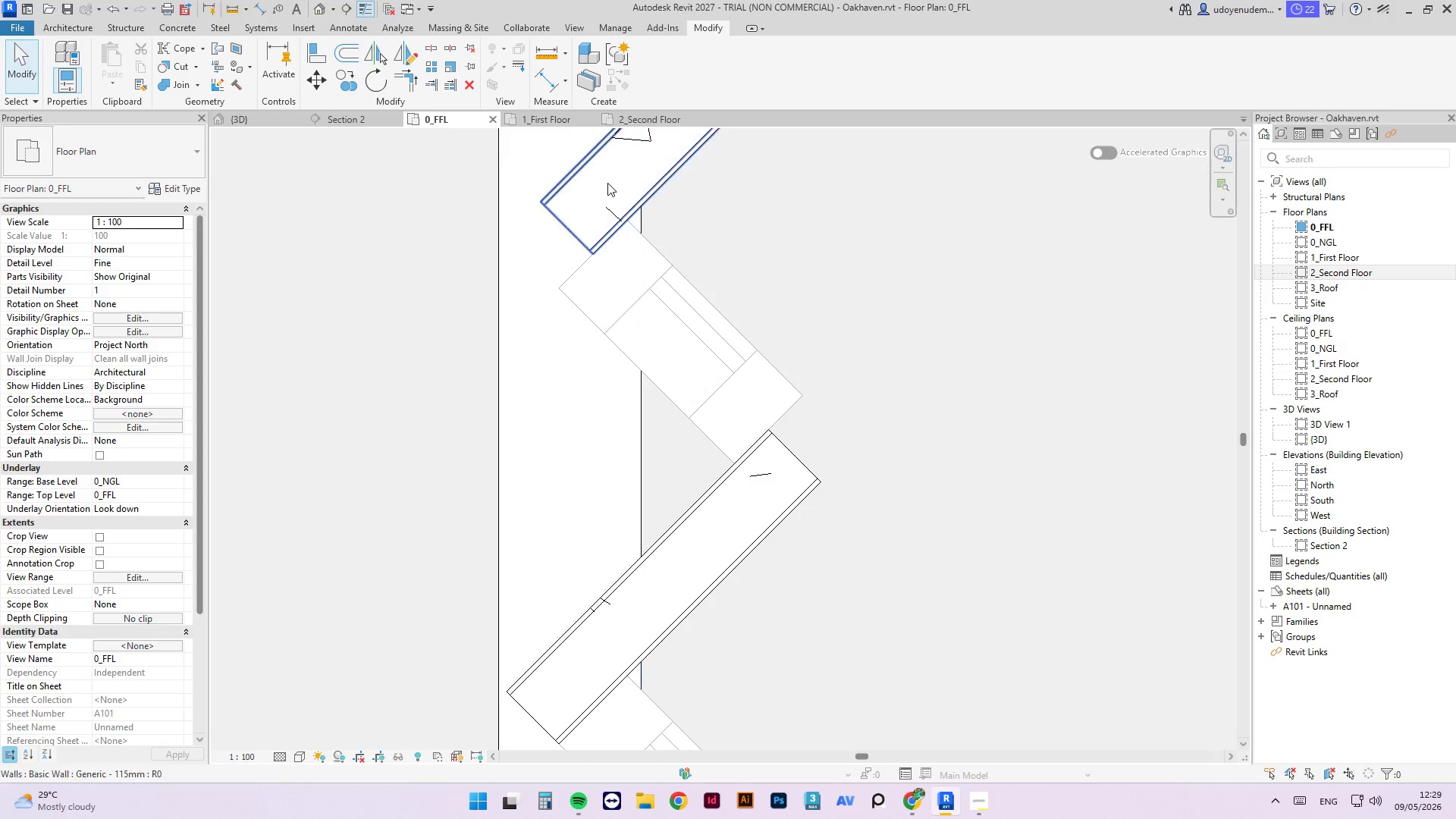 
left_click([592, 208])
 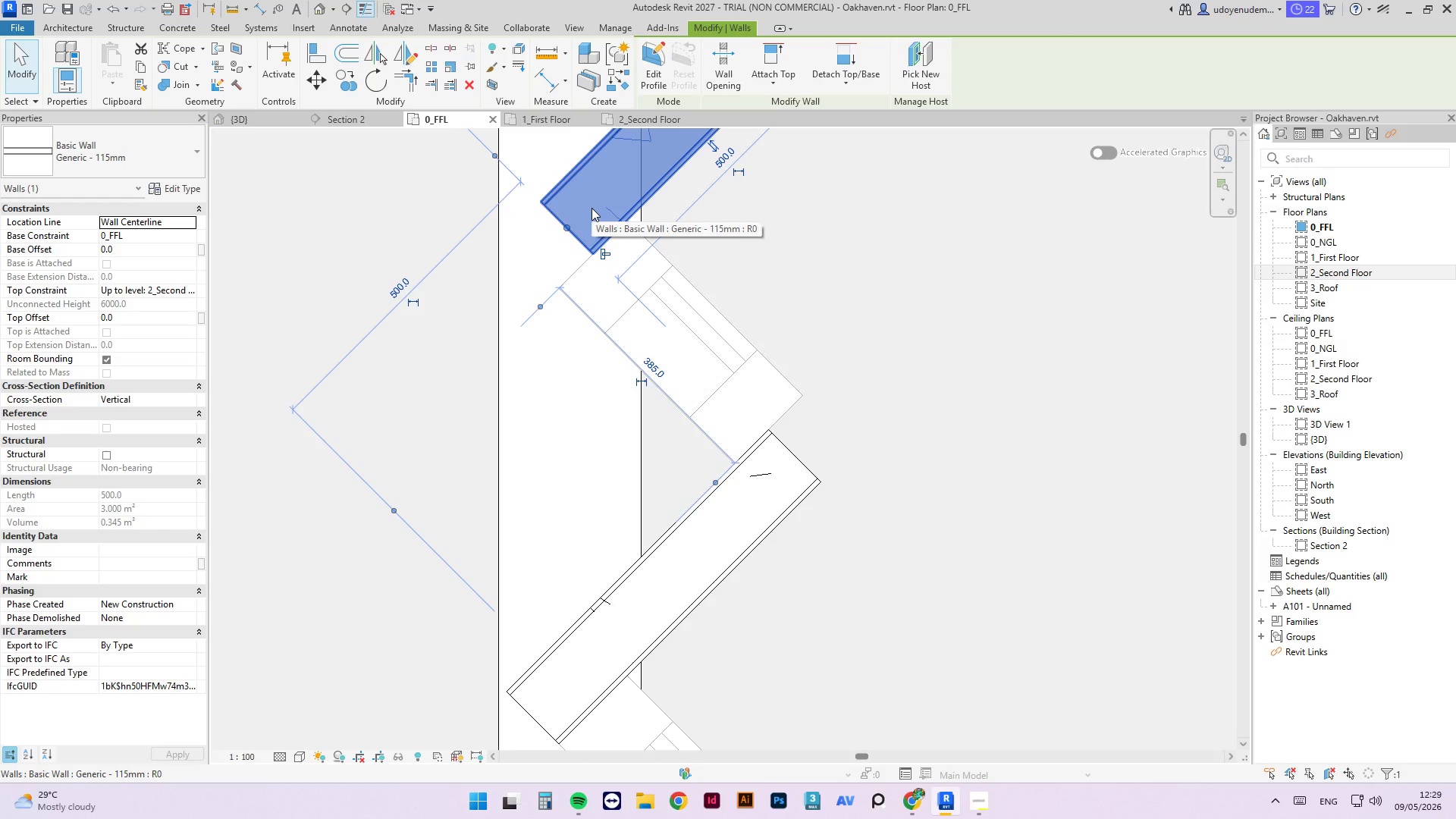 
key(Escape)
type(al)
 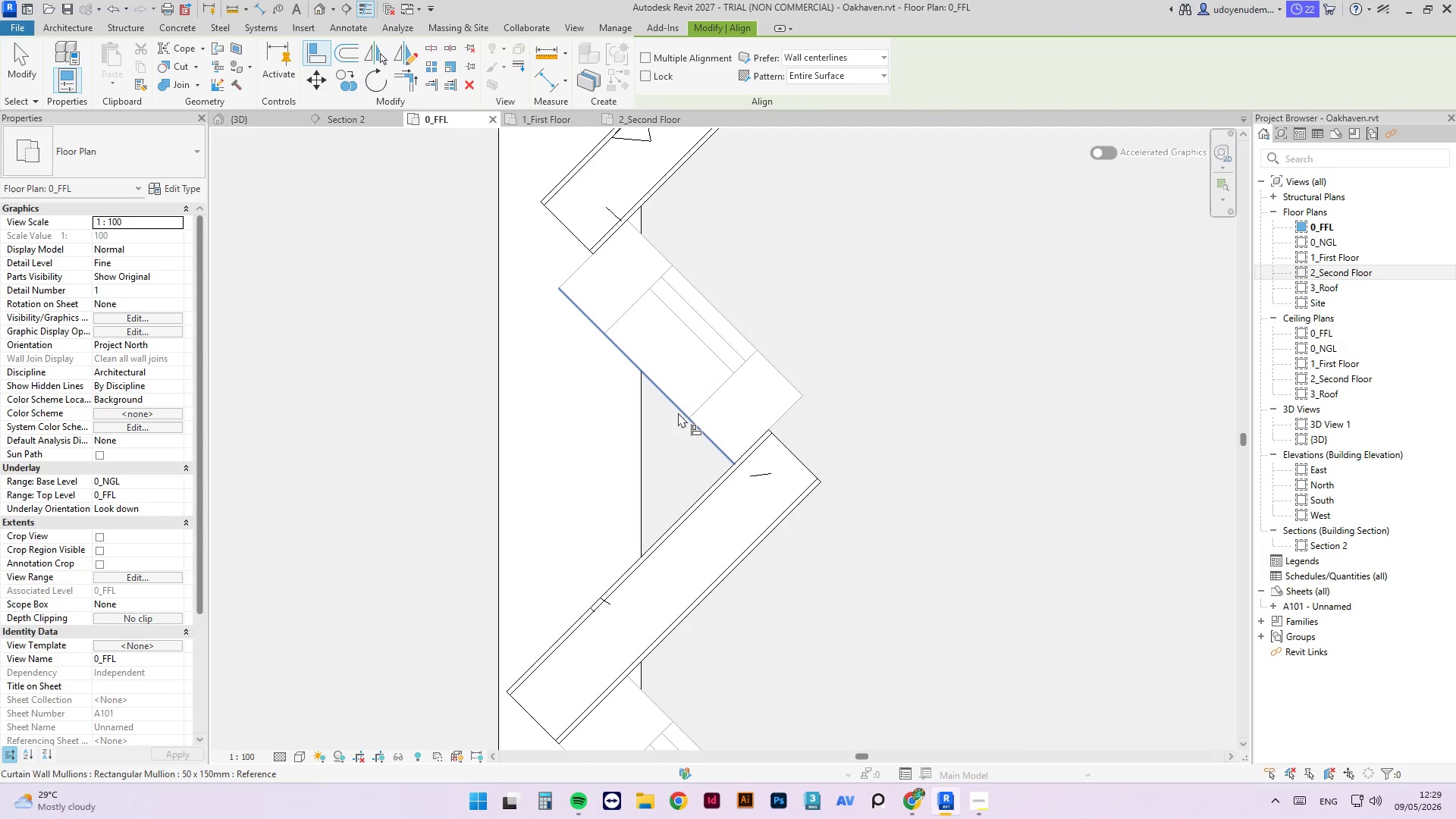 
left_click([676, 412])
 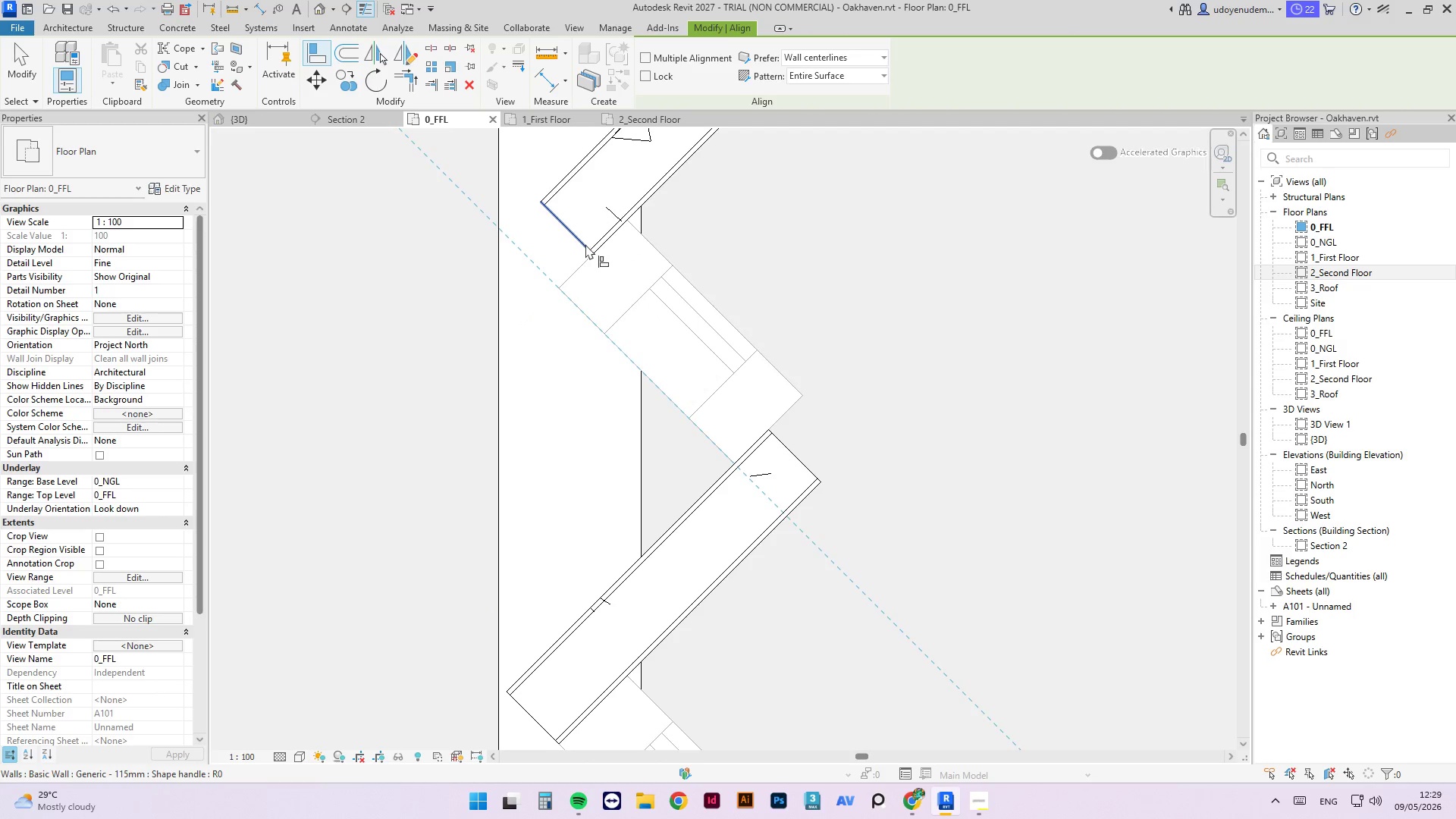 
left_click([585, 243])
 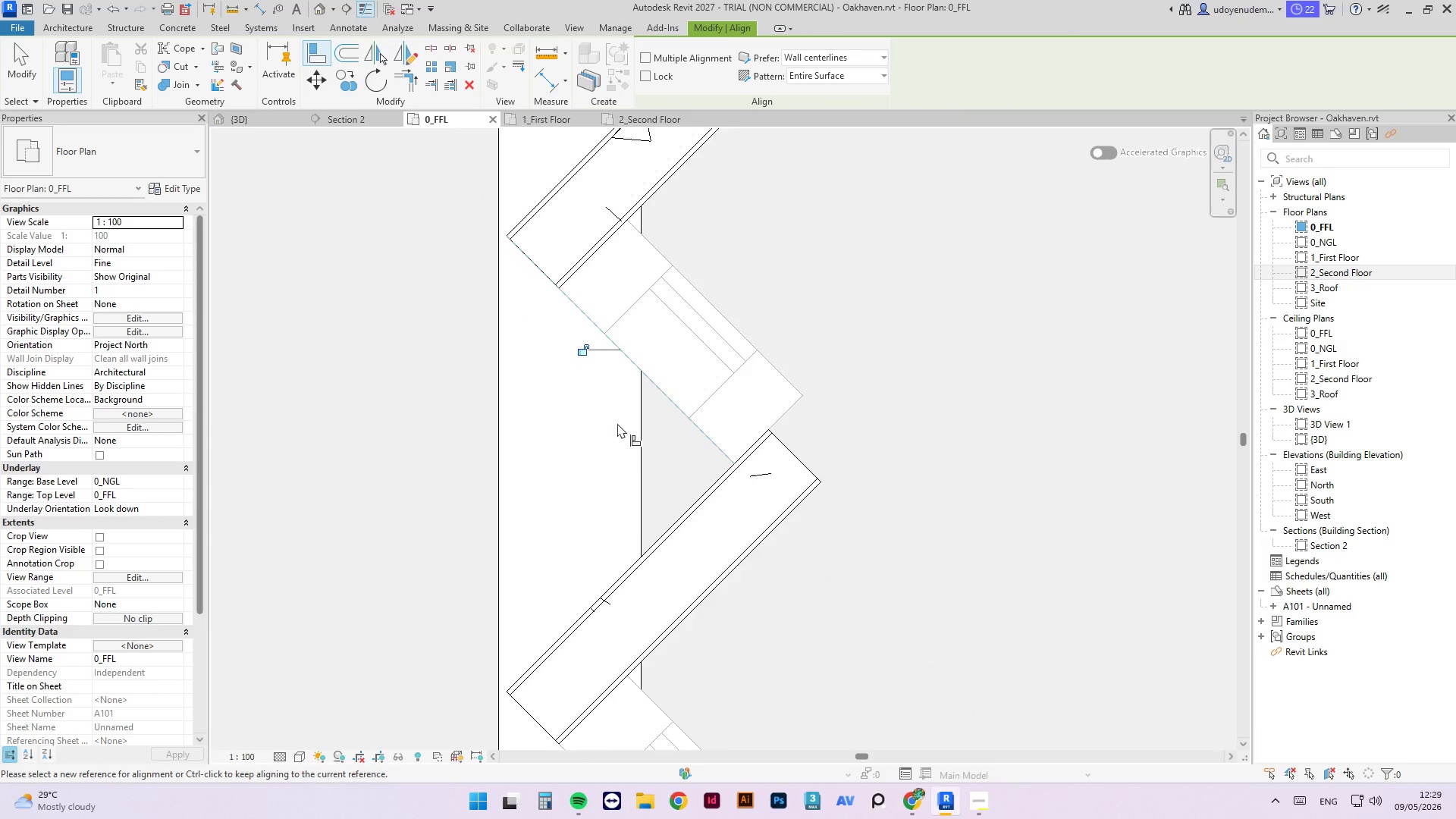 
scroll: coordinate [611, 440], scroll_direction: down, amount: 4.0
 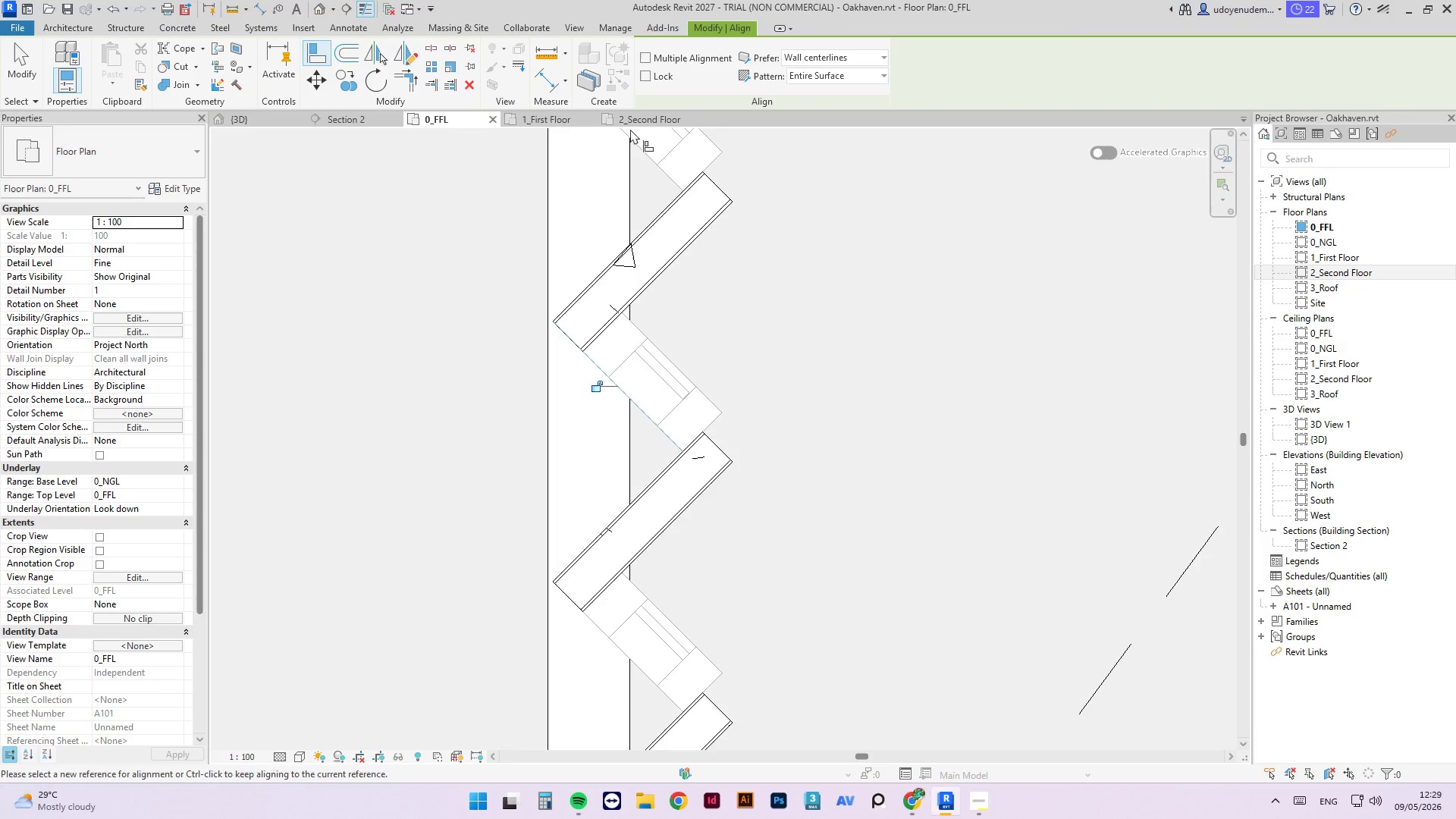 
scroll: coordinate [607, 278], scroll_direction: up, amount: 2.0
 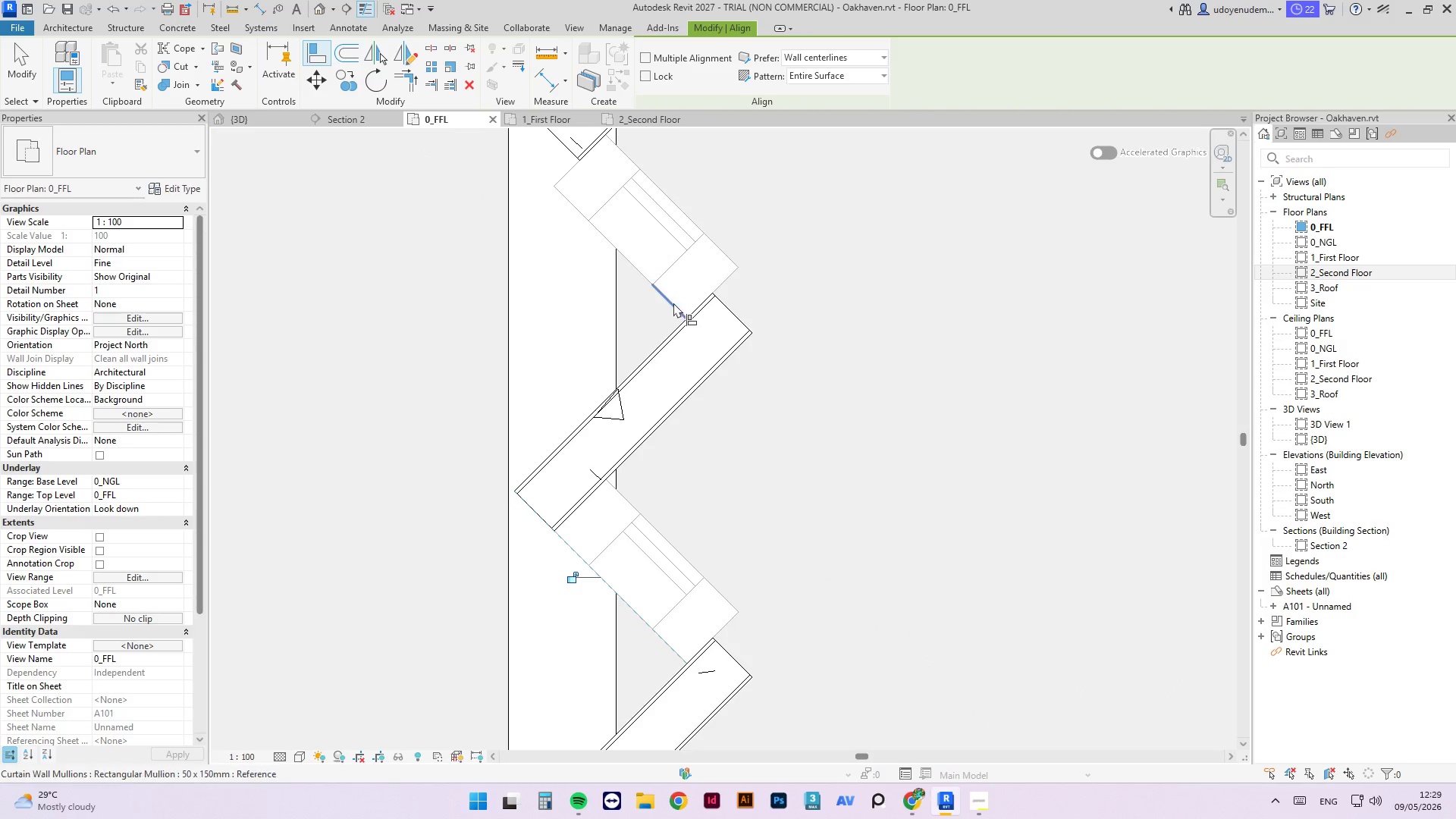 
left_click([673, 303])
 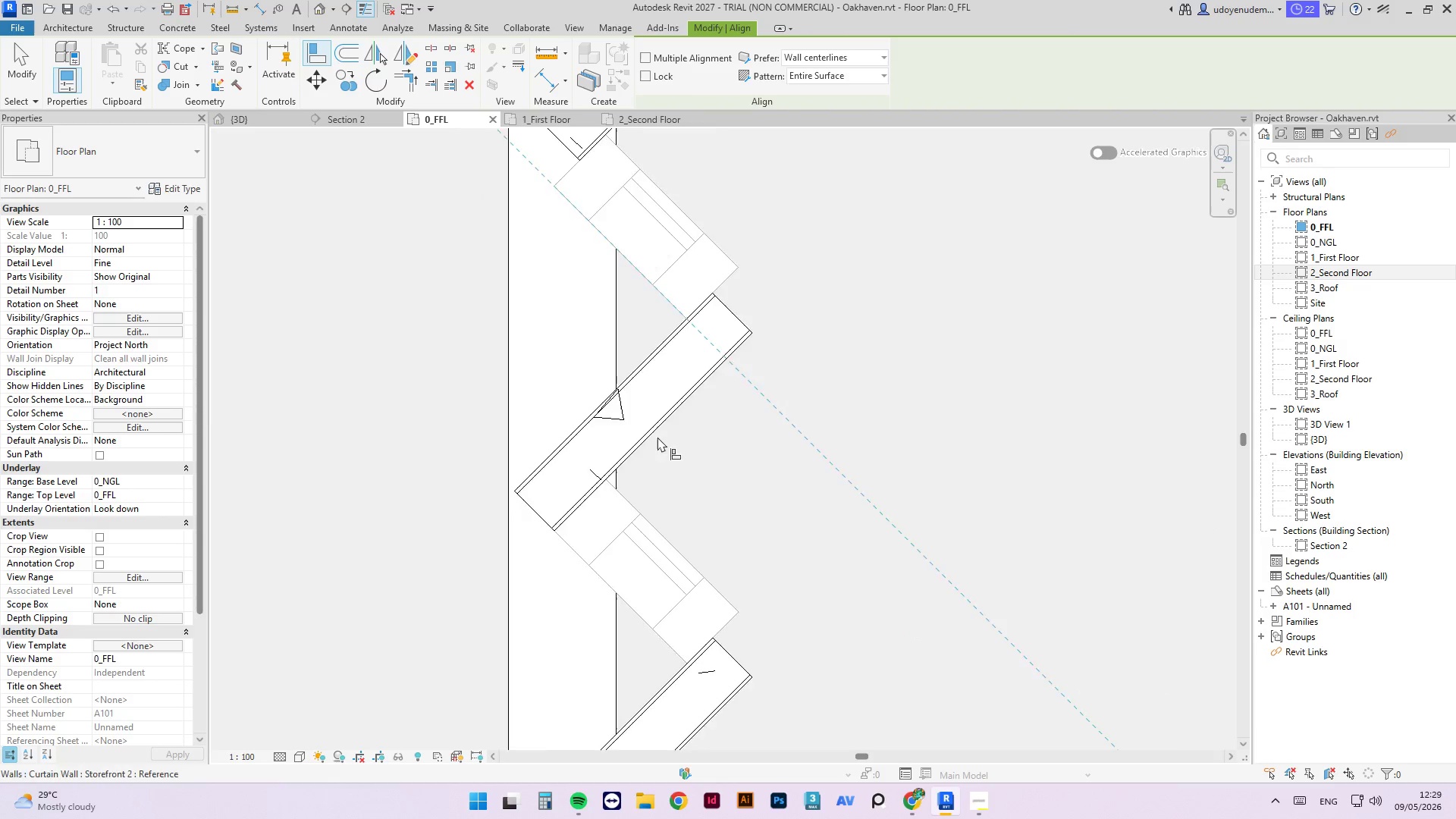 
scroll: coordinate [657, 439], scroll_direction: down, amount: 2.0
 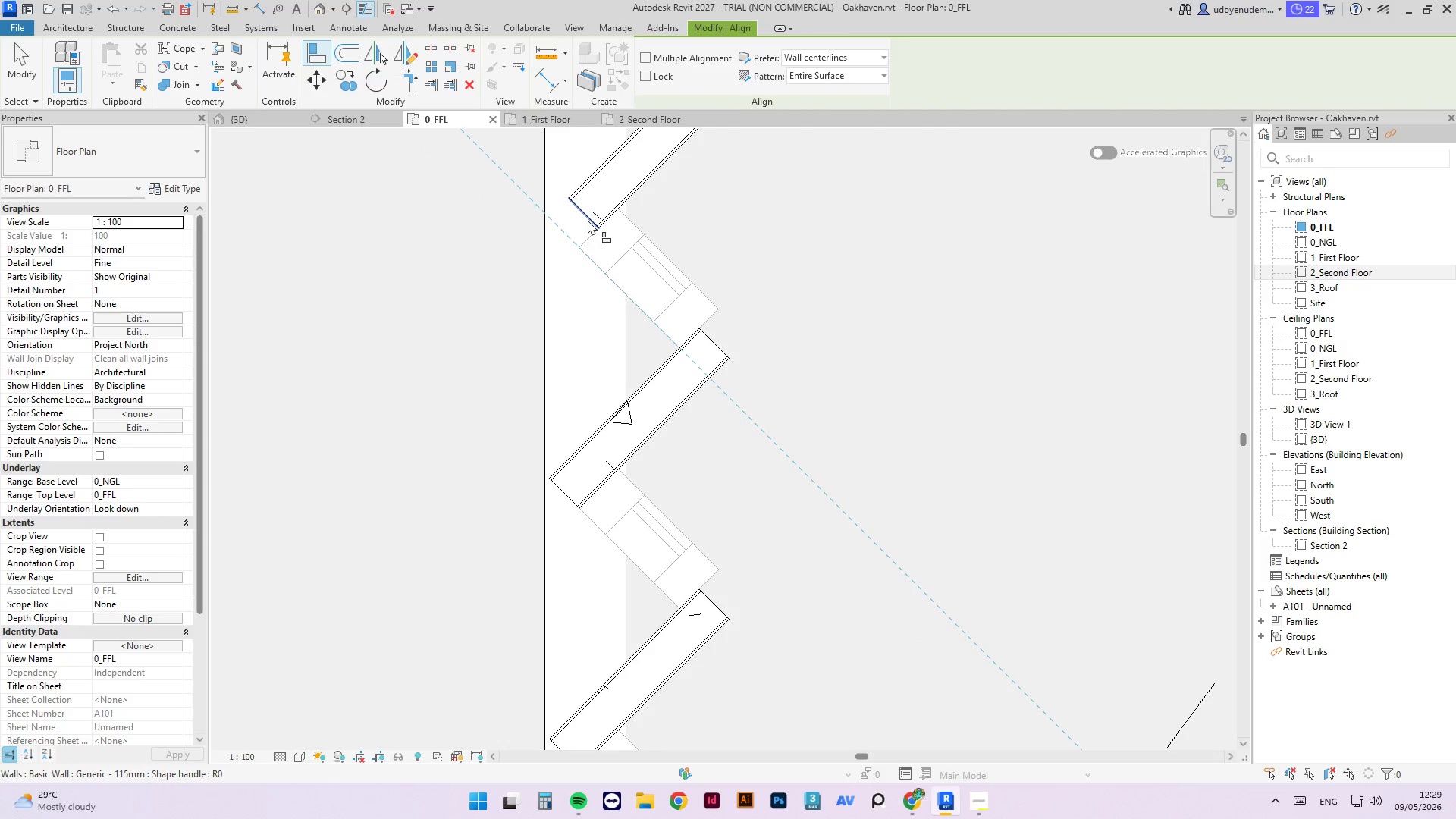 
left_click([588, 220])
 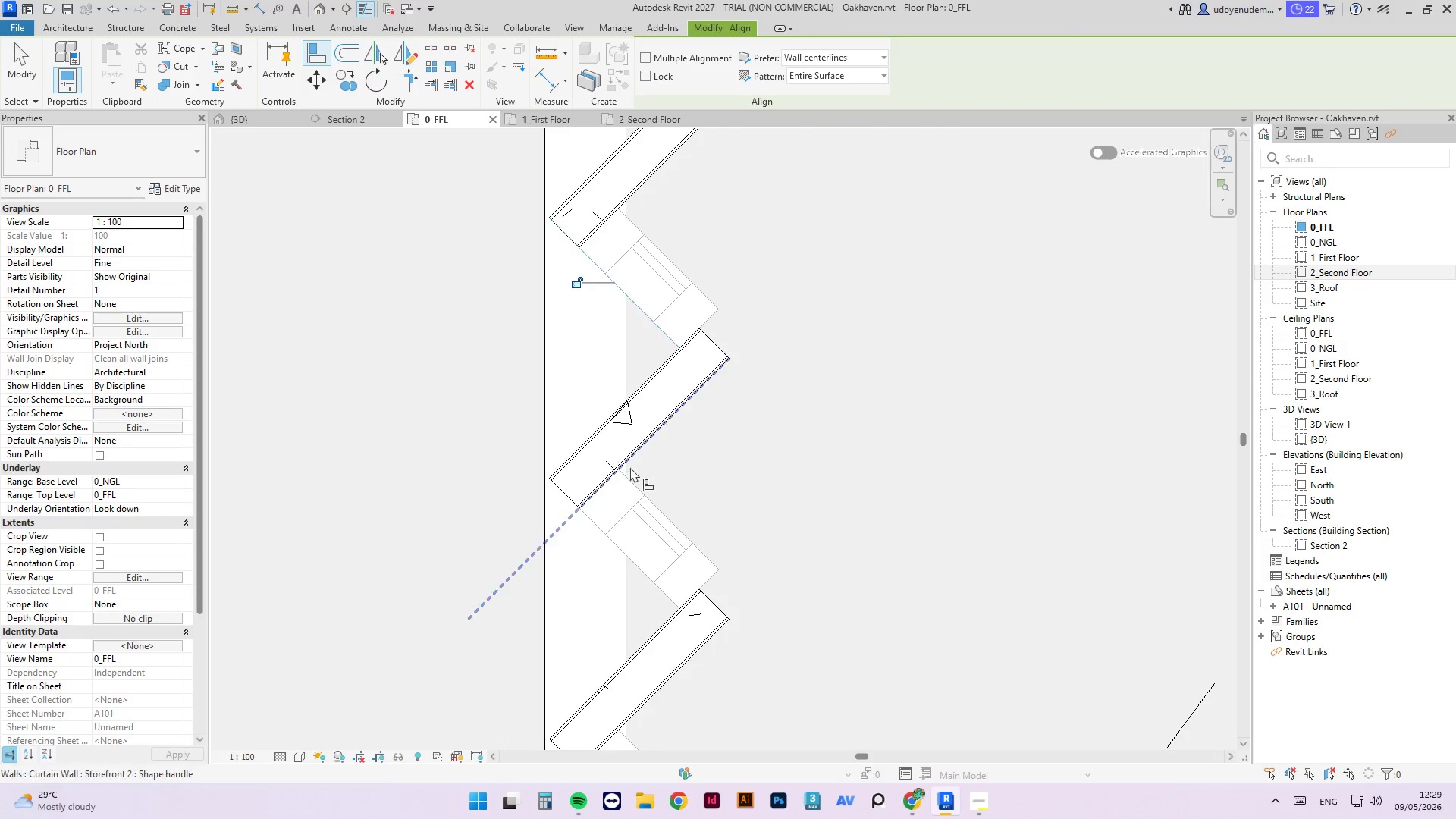 
left_click([669, 297])
 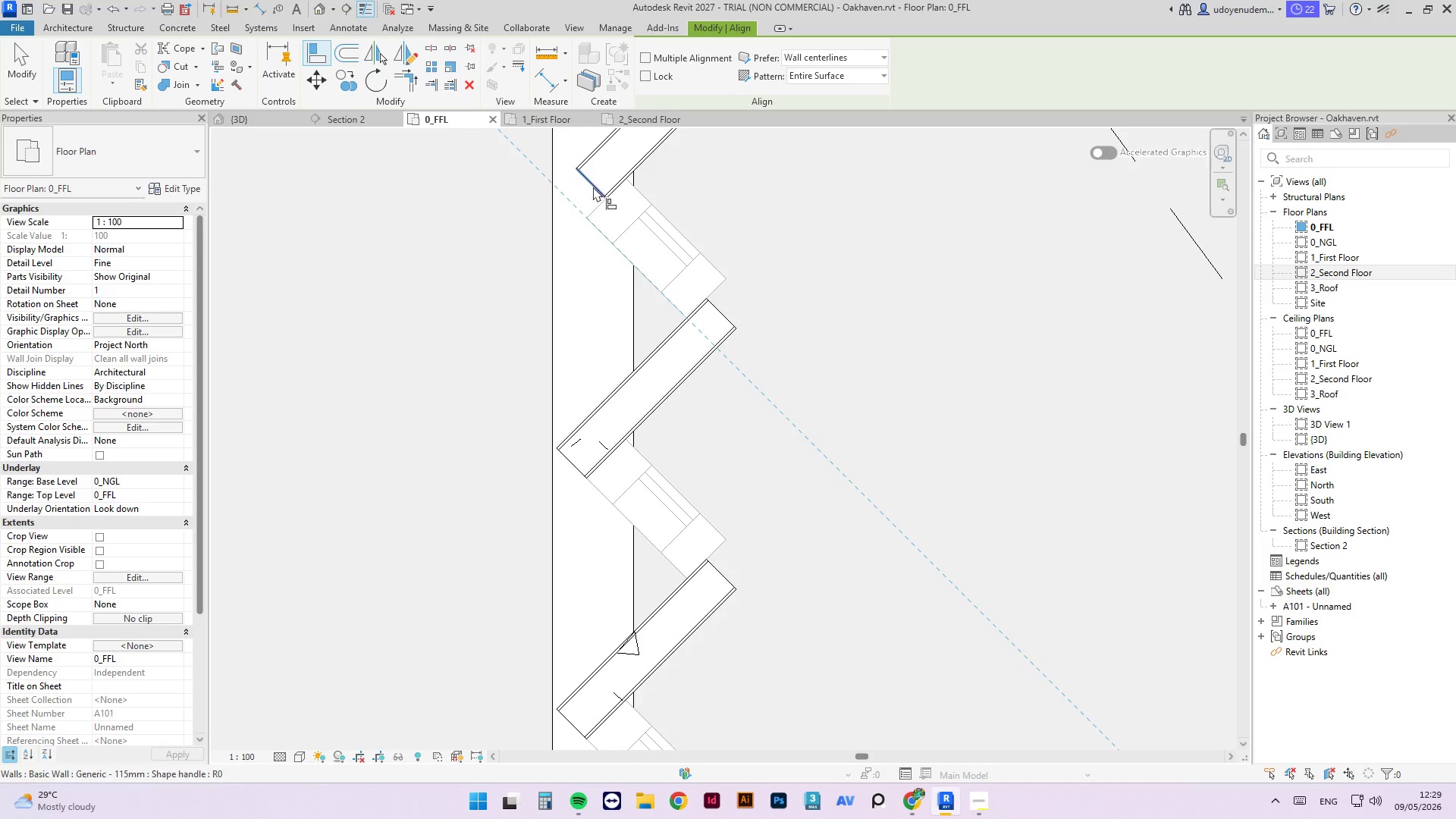 
scroll: coordinate [671, 314], scroll_direction: none, amount: 0.0
 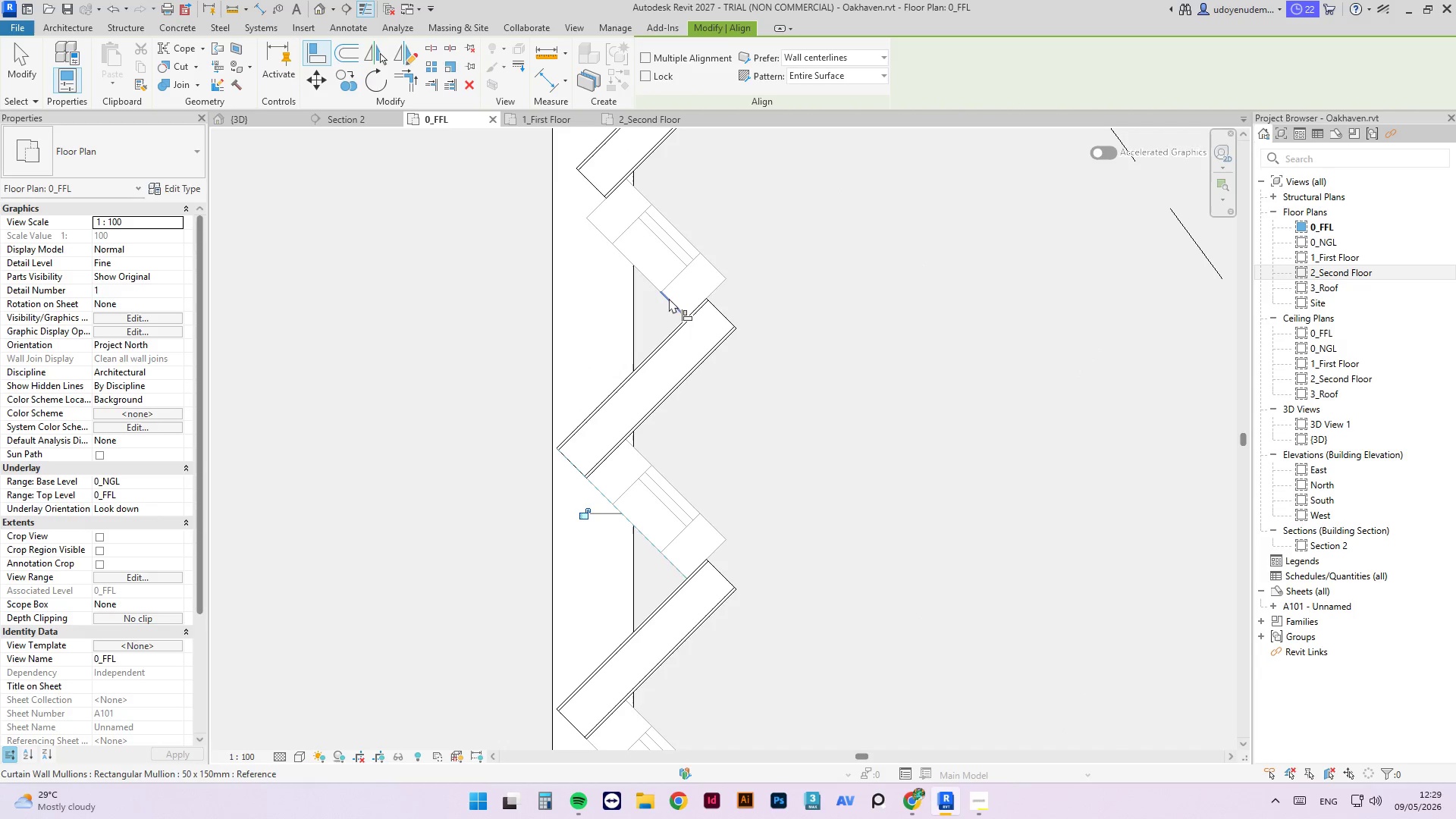 
left_click([593, 184])
 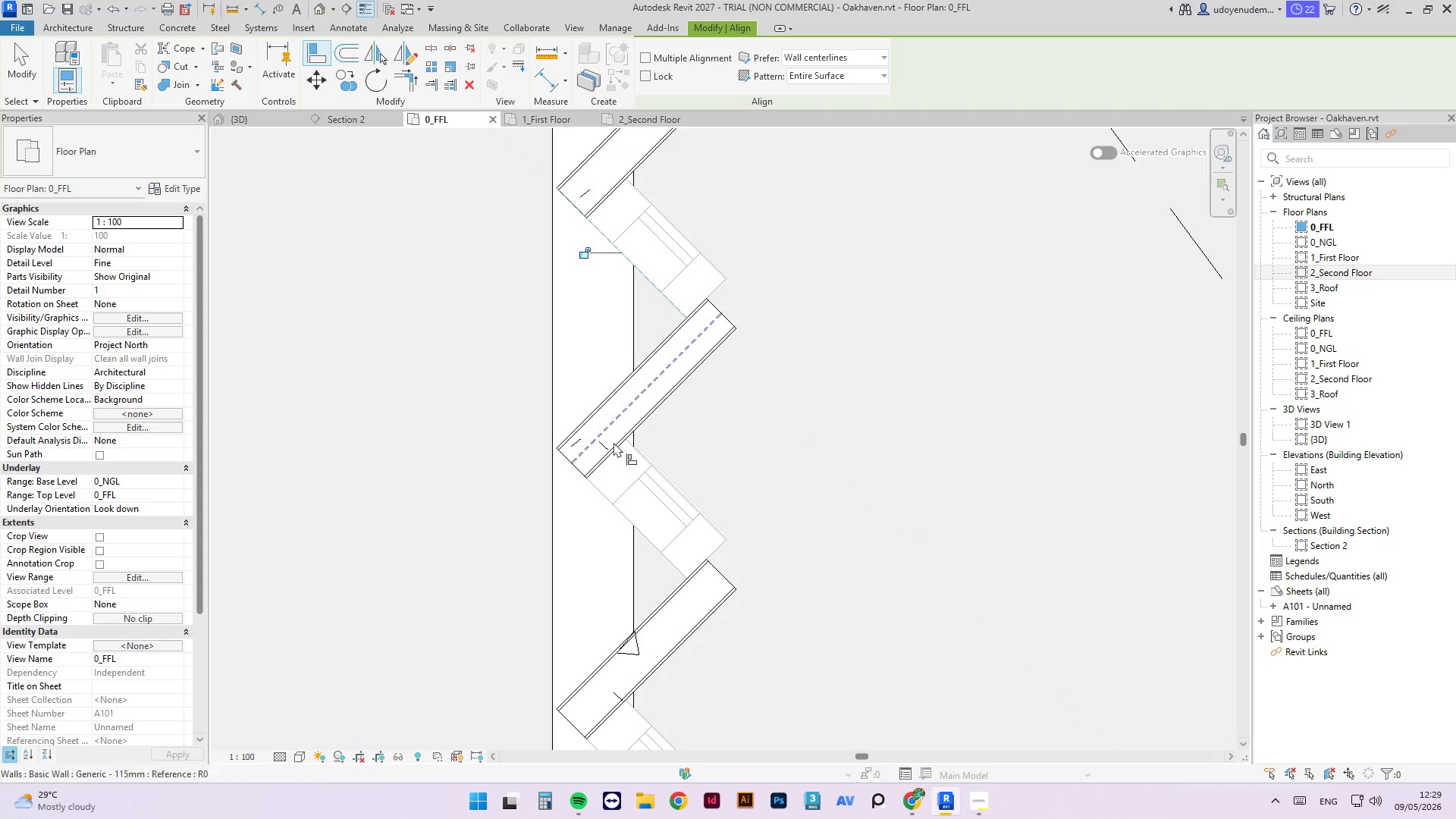 
scroll: coordinate [682, 610], scroll_direction: down, amount: 4.0
 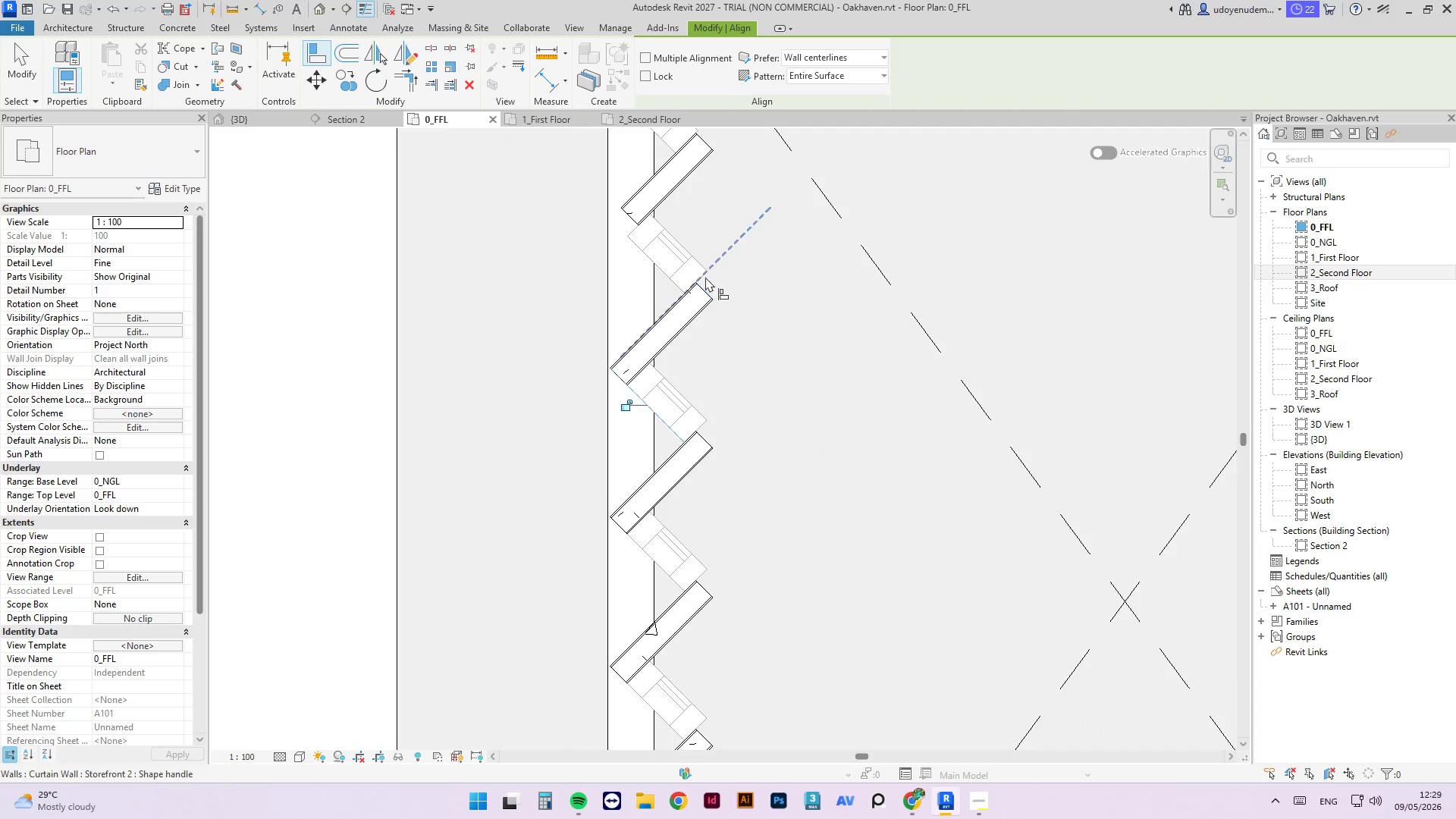 
scroll: coordinate [701, 284], scroll_direction: up, amount: 2.0
 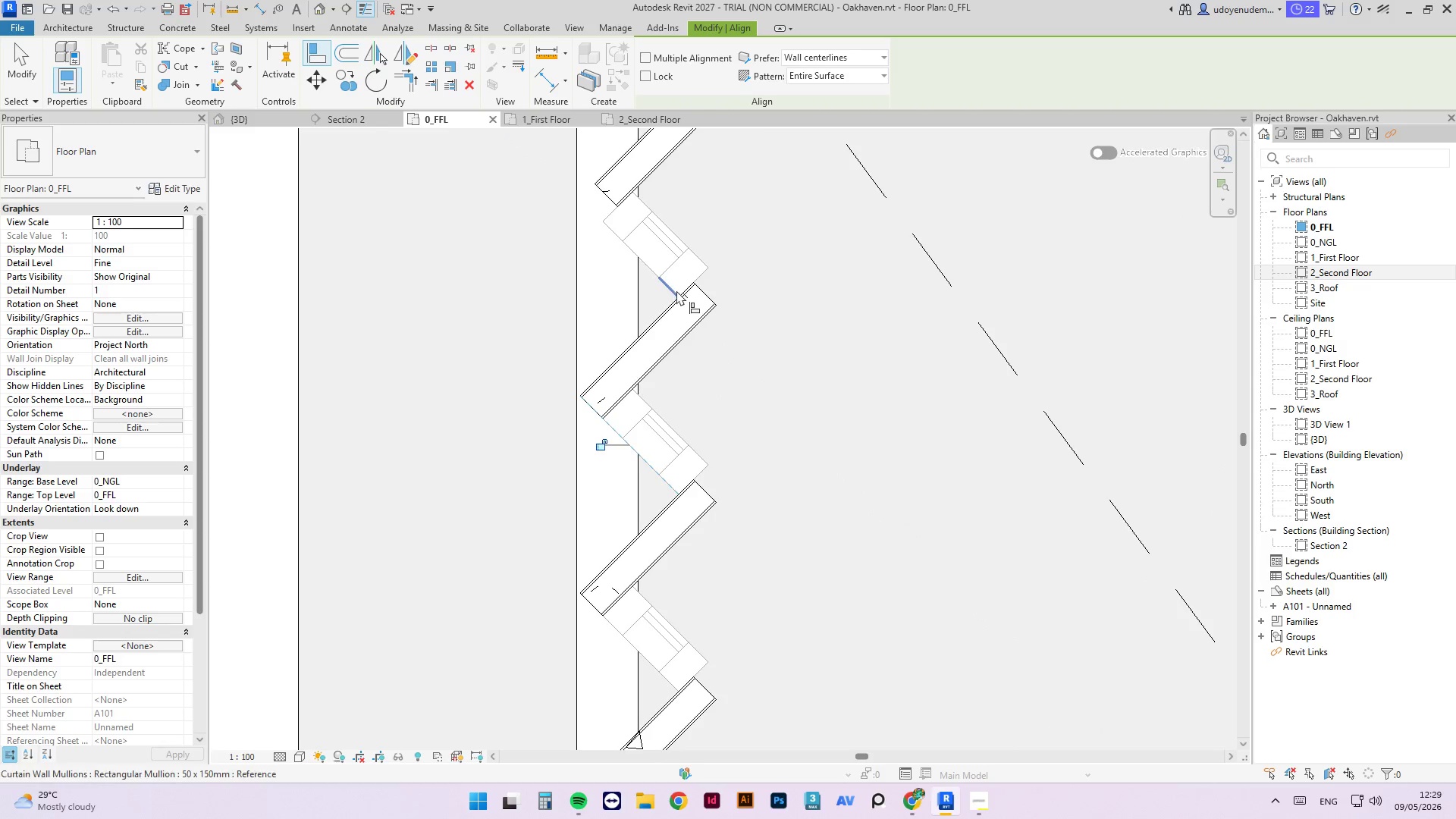 
left_click([674, 288])
 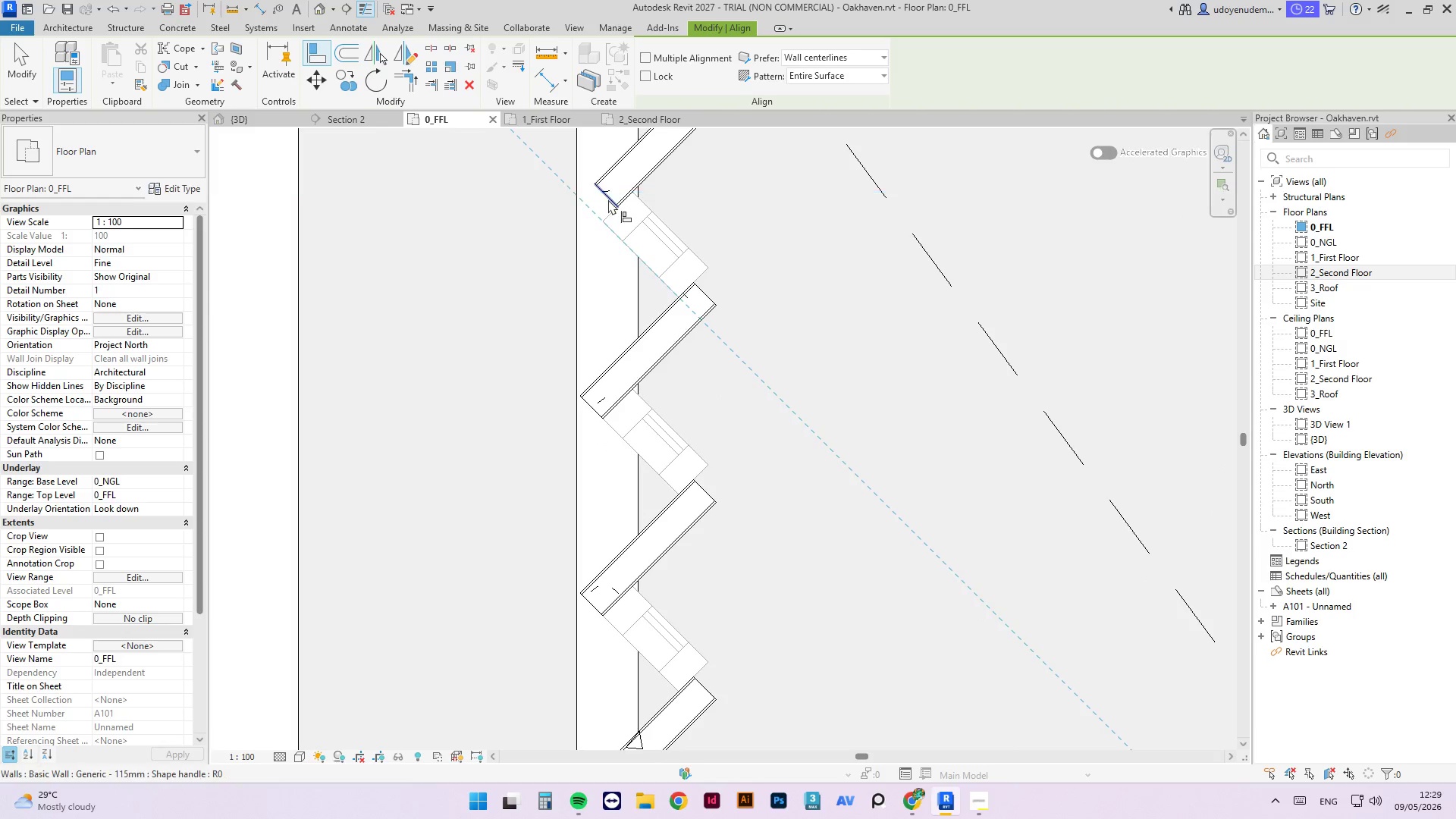 
left_click([608, 201])
 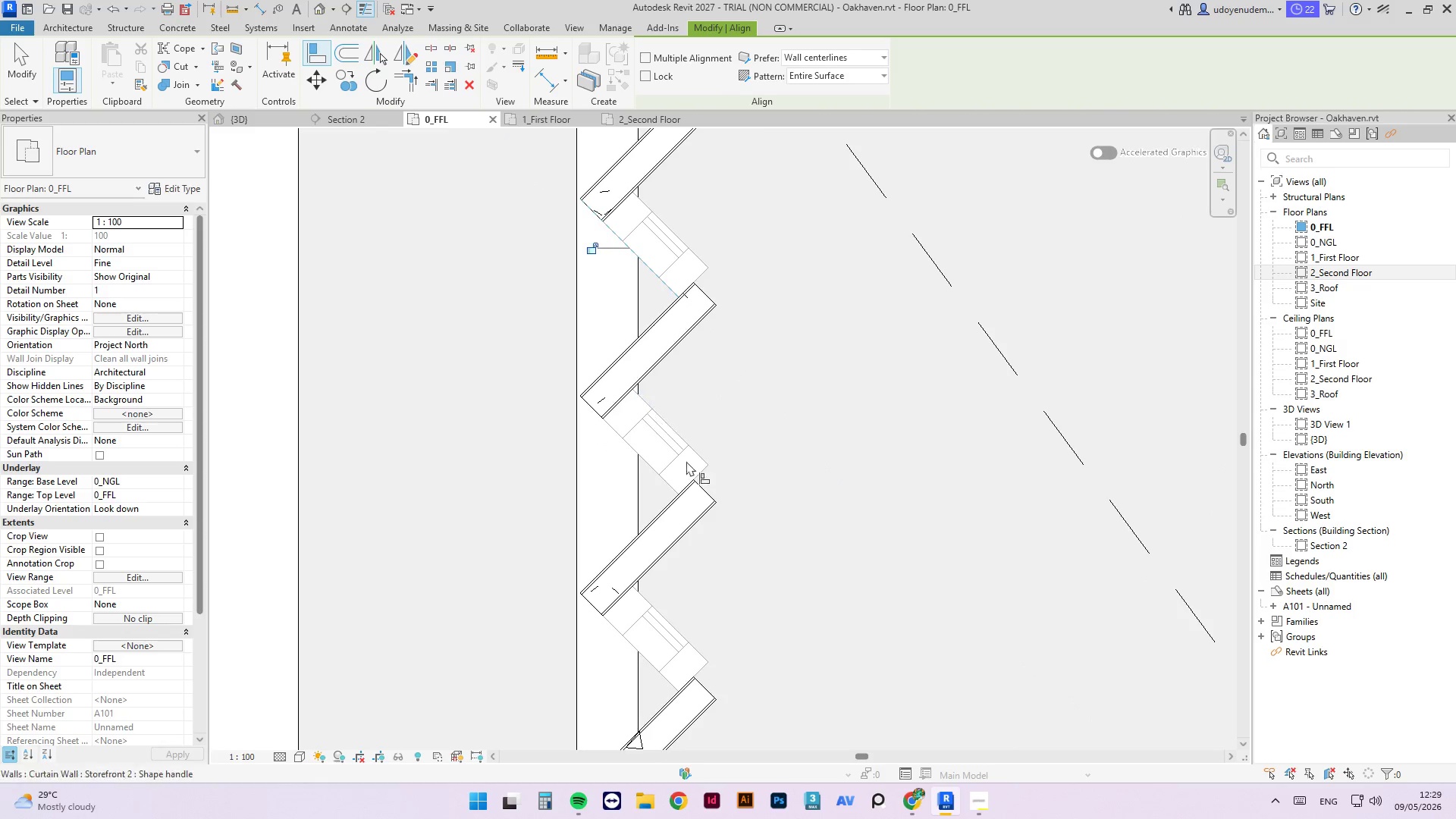 
scroll: coordinate [667, 309], scroll_direction: up, amount: 1.0
 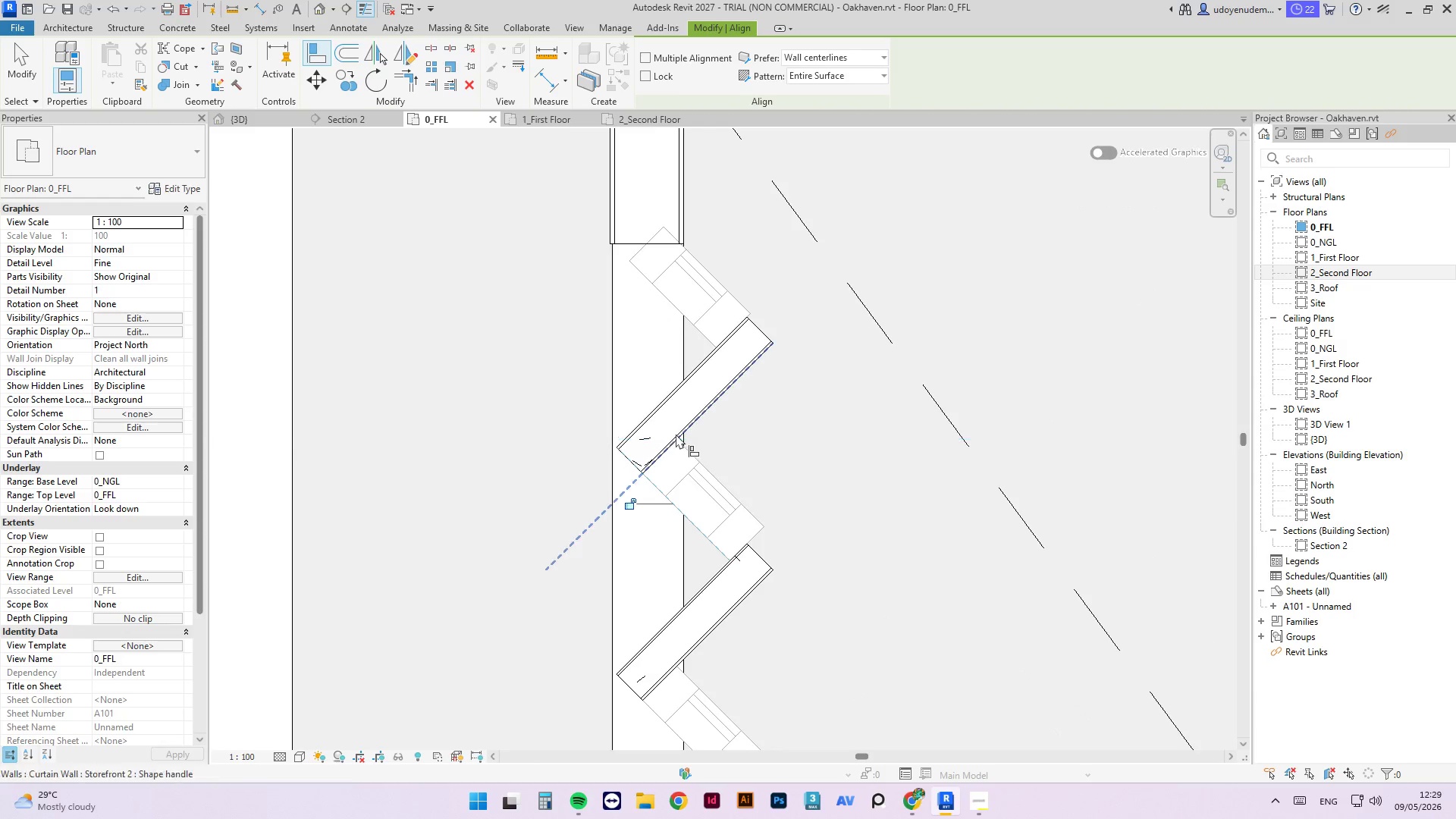 
left_click([686, 448])
 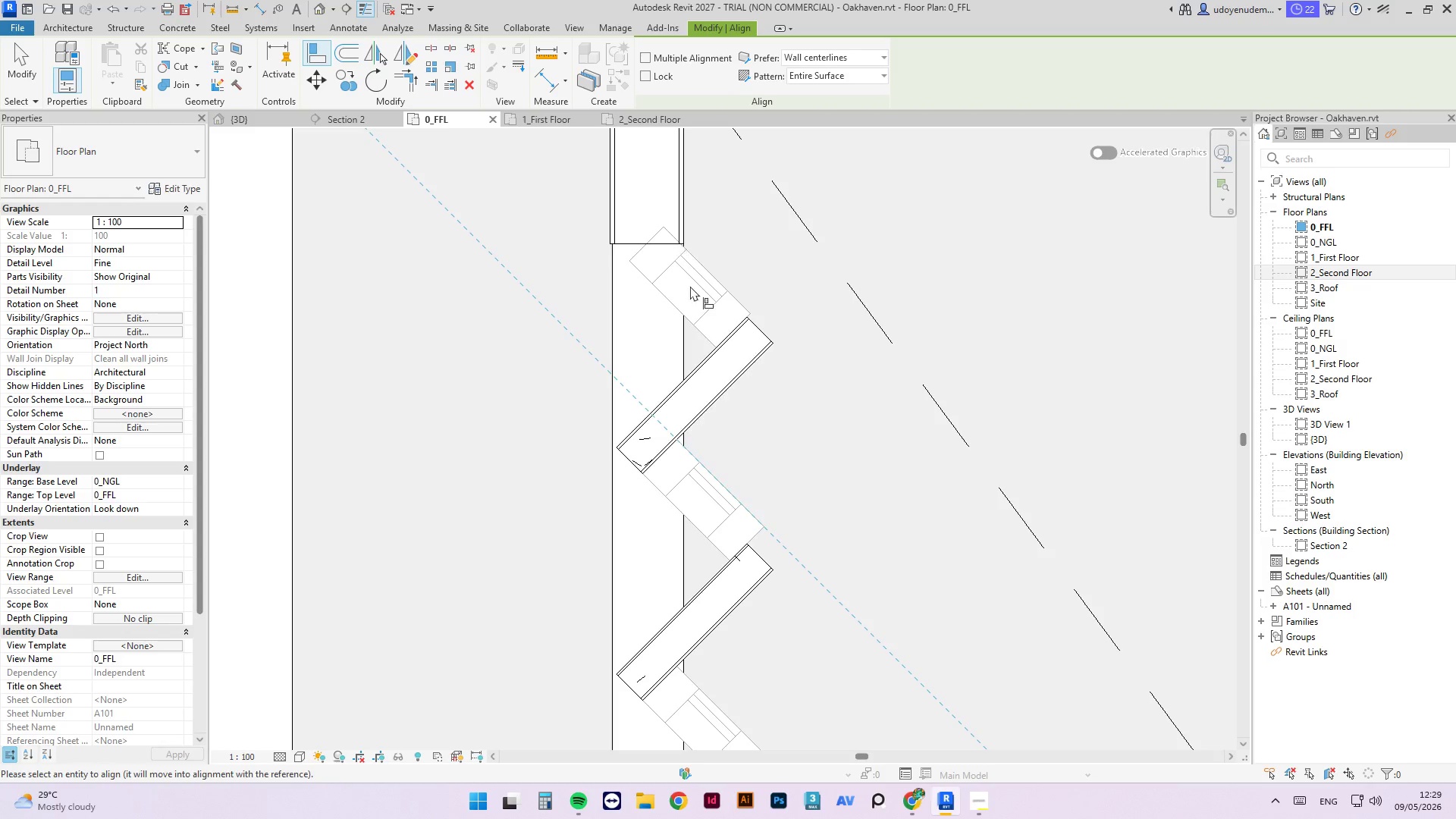 
key(Escape)
 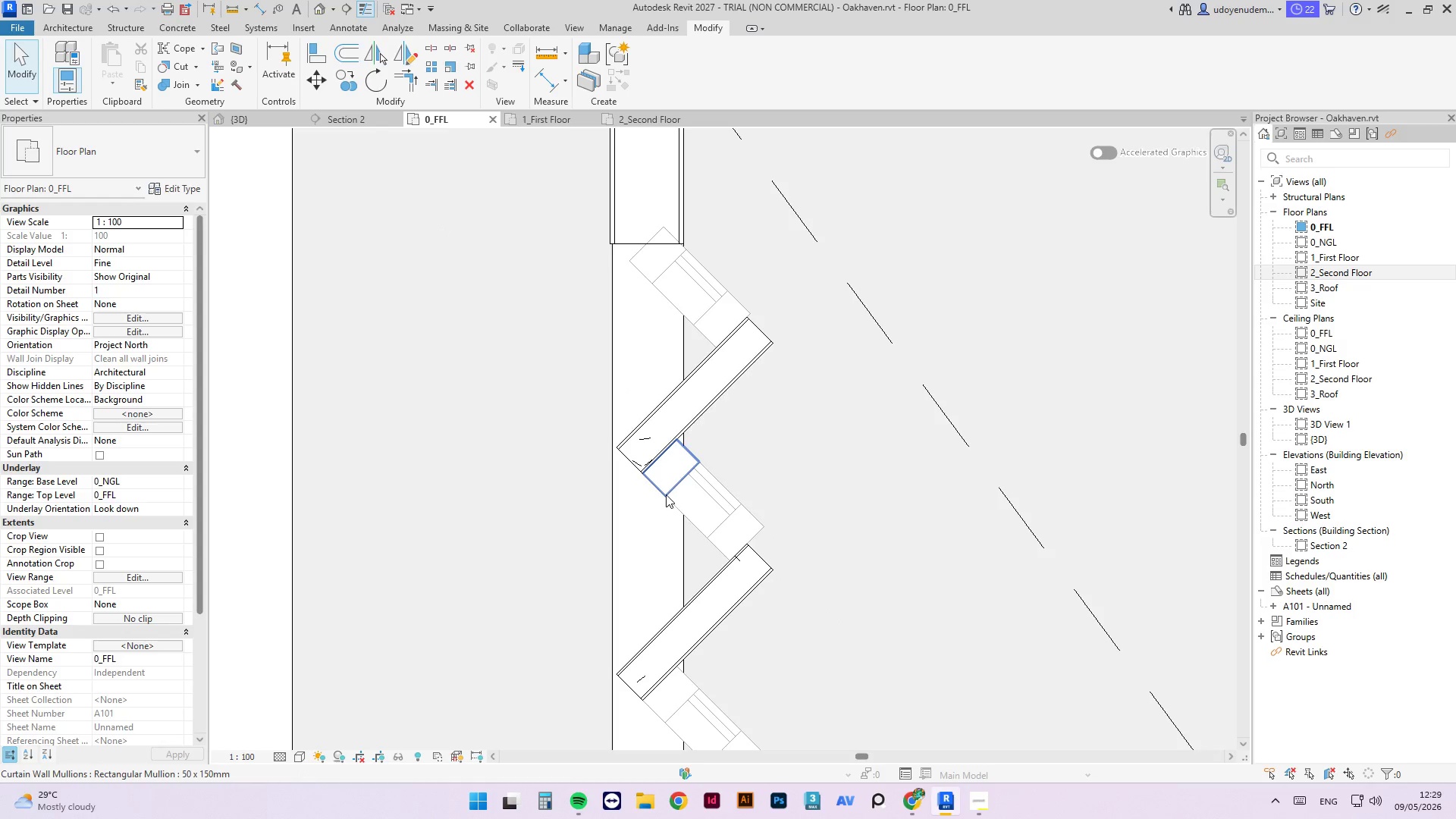 
key(A)
 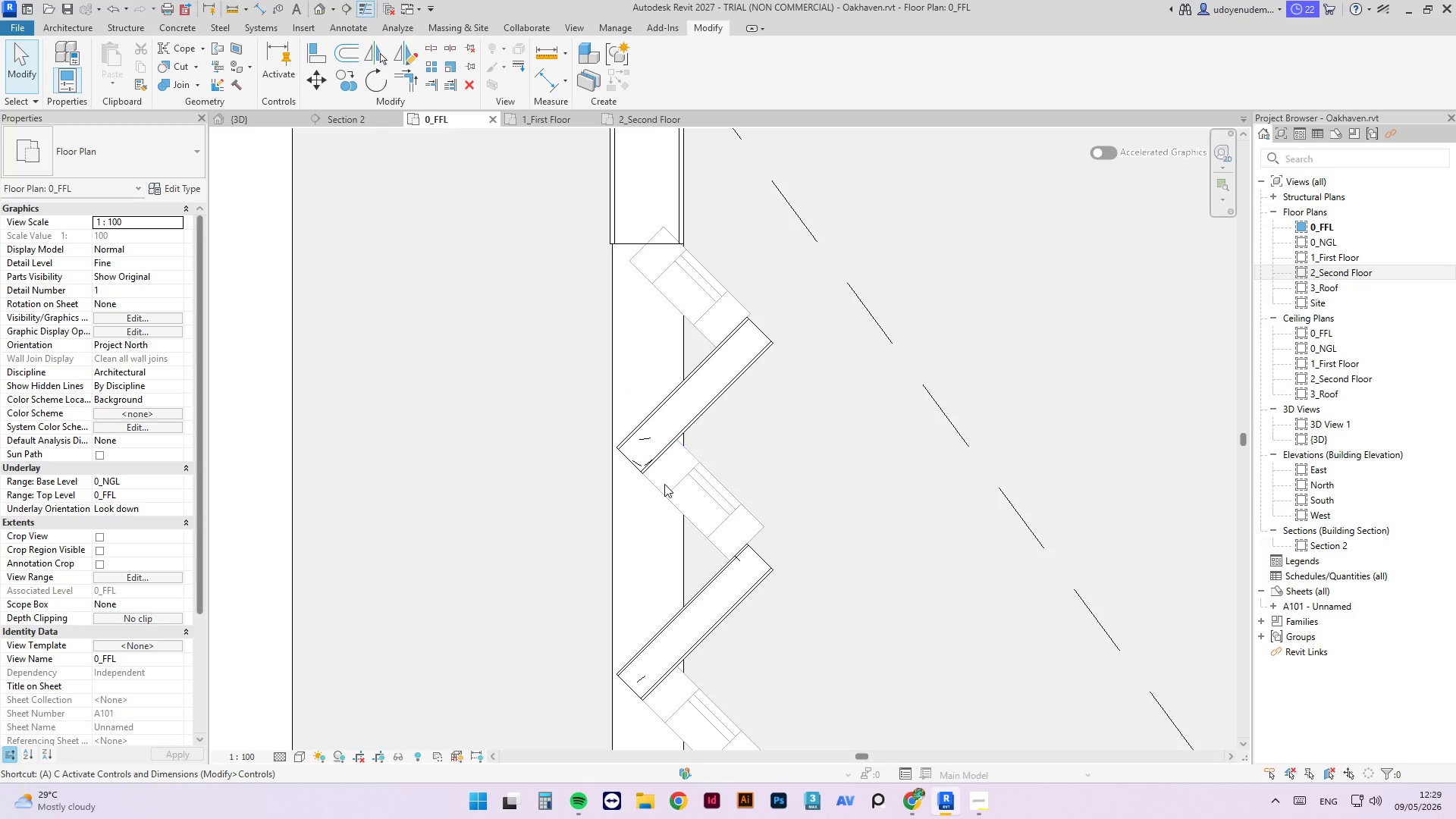 
key(L)
 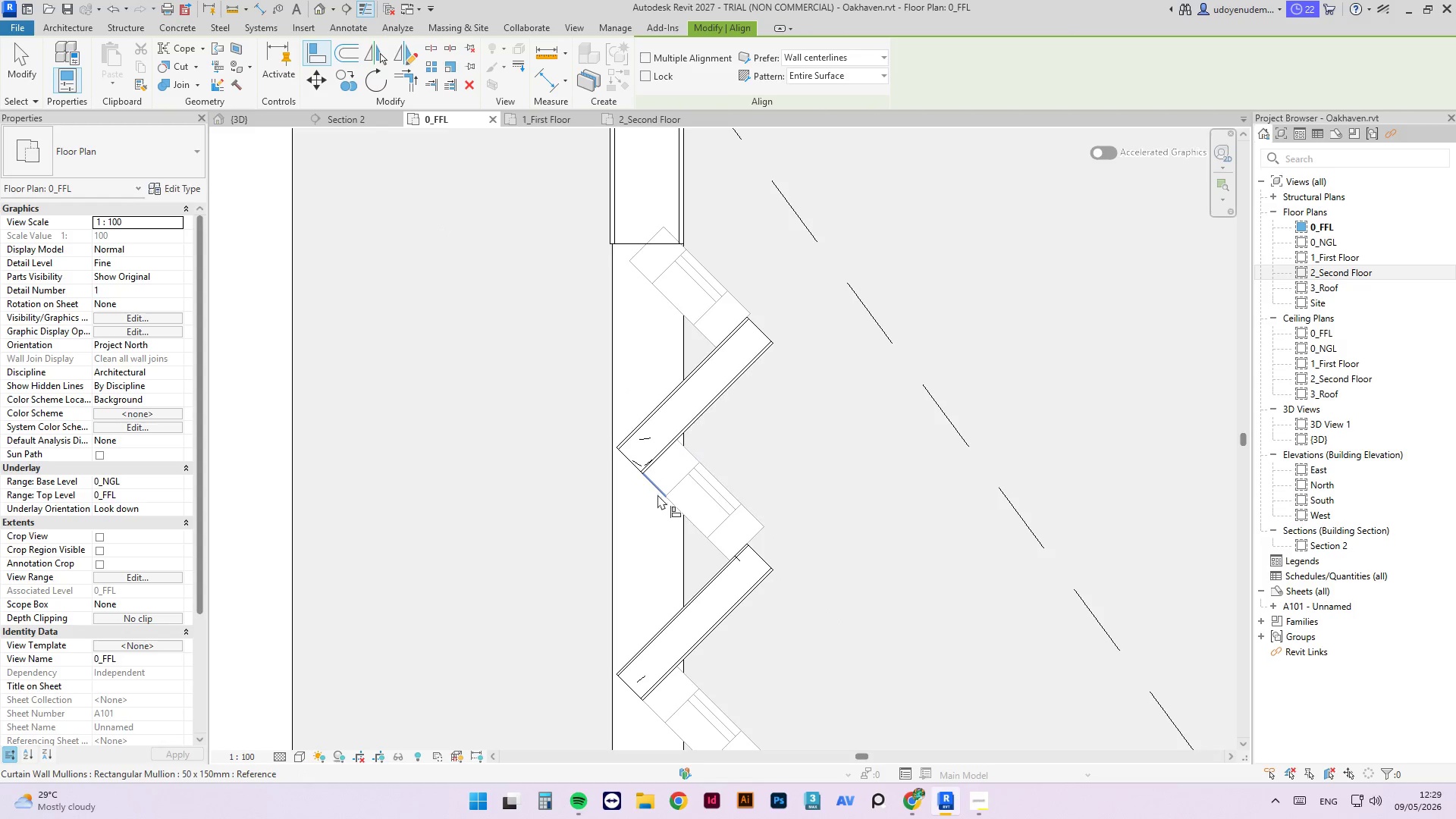 
left_click([657, 494])
 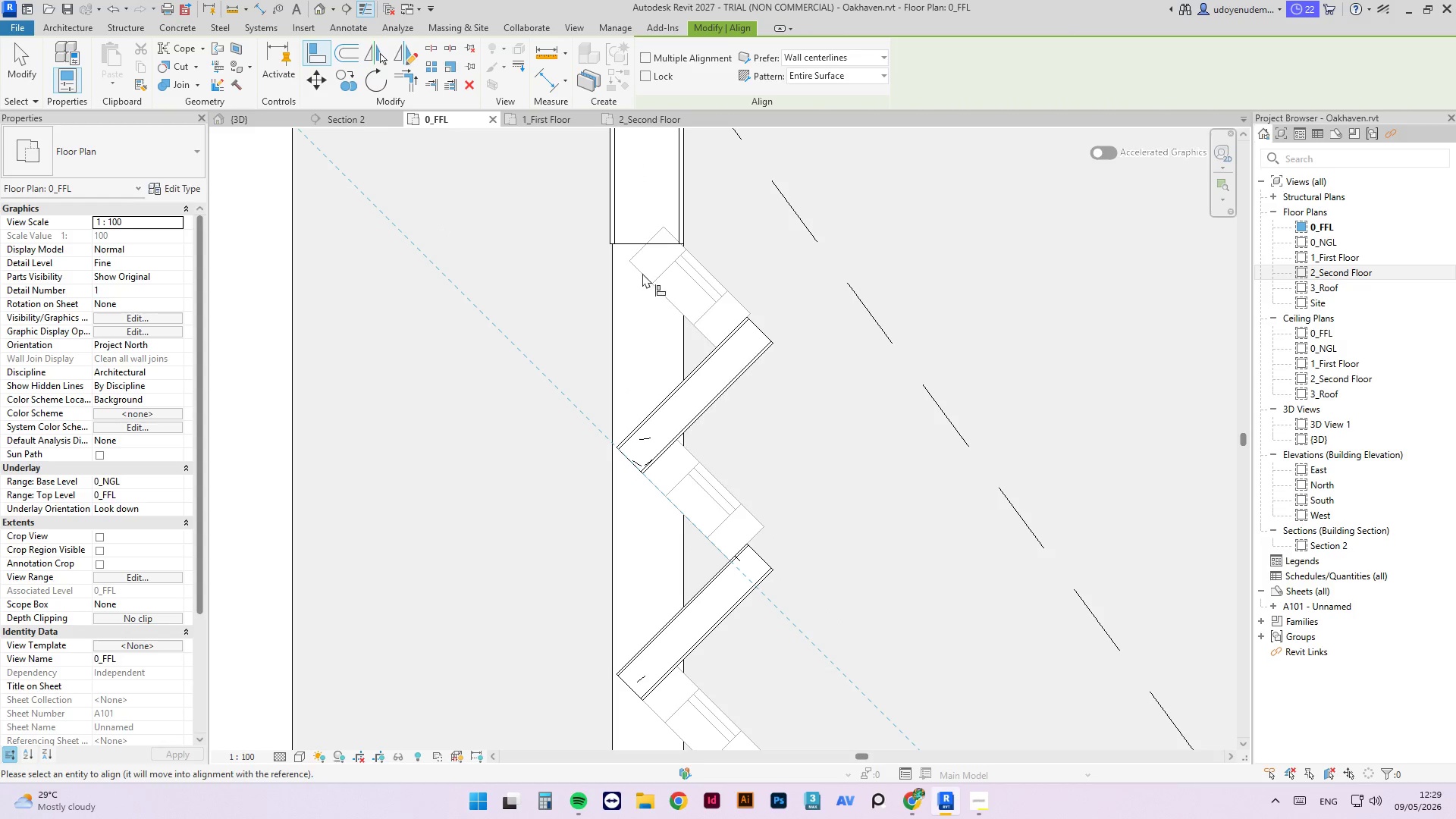 
key(Escape)
 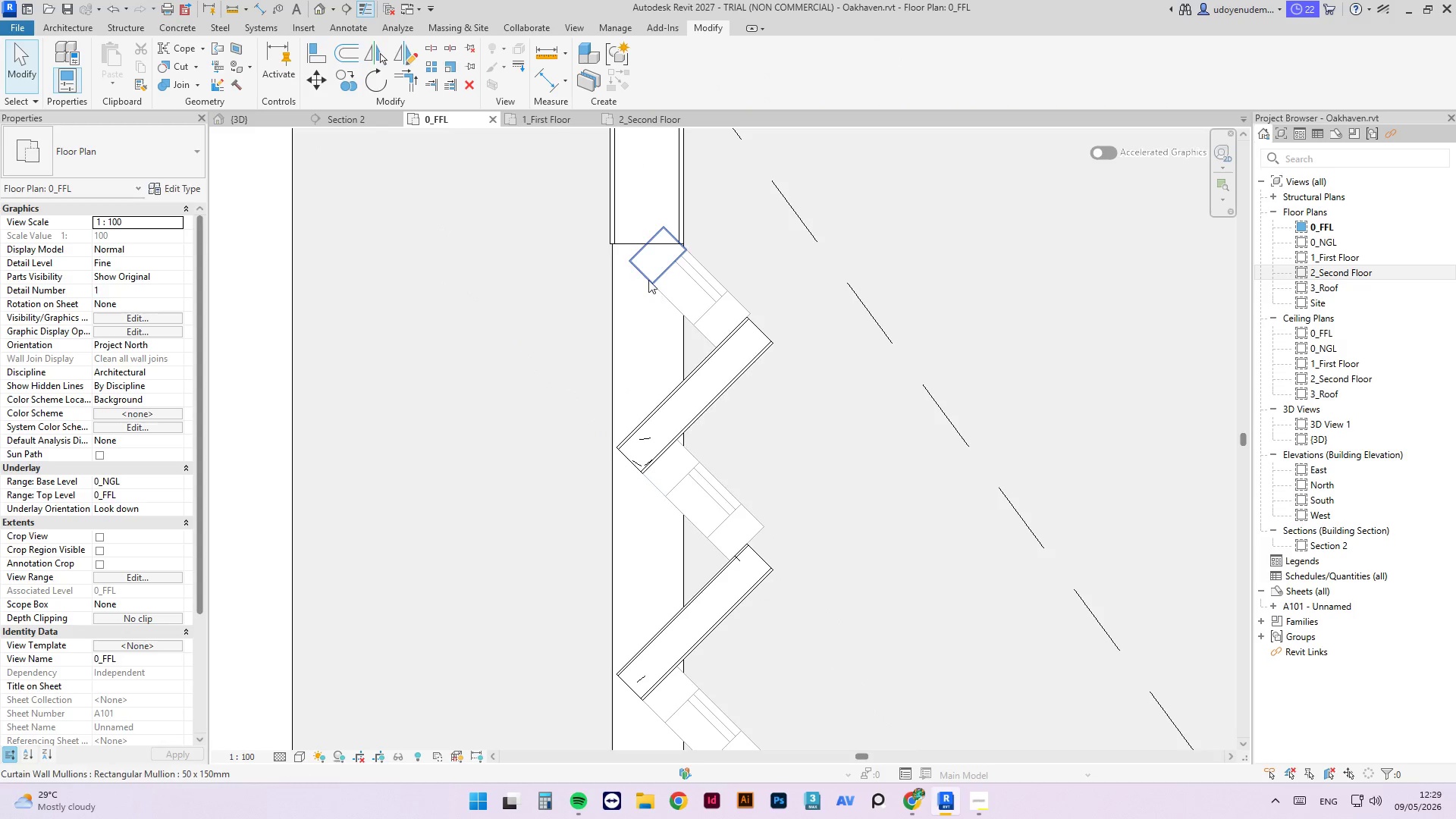 
key(Escape)
 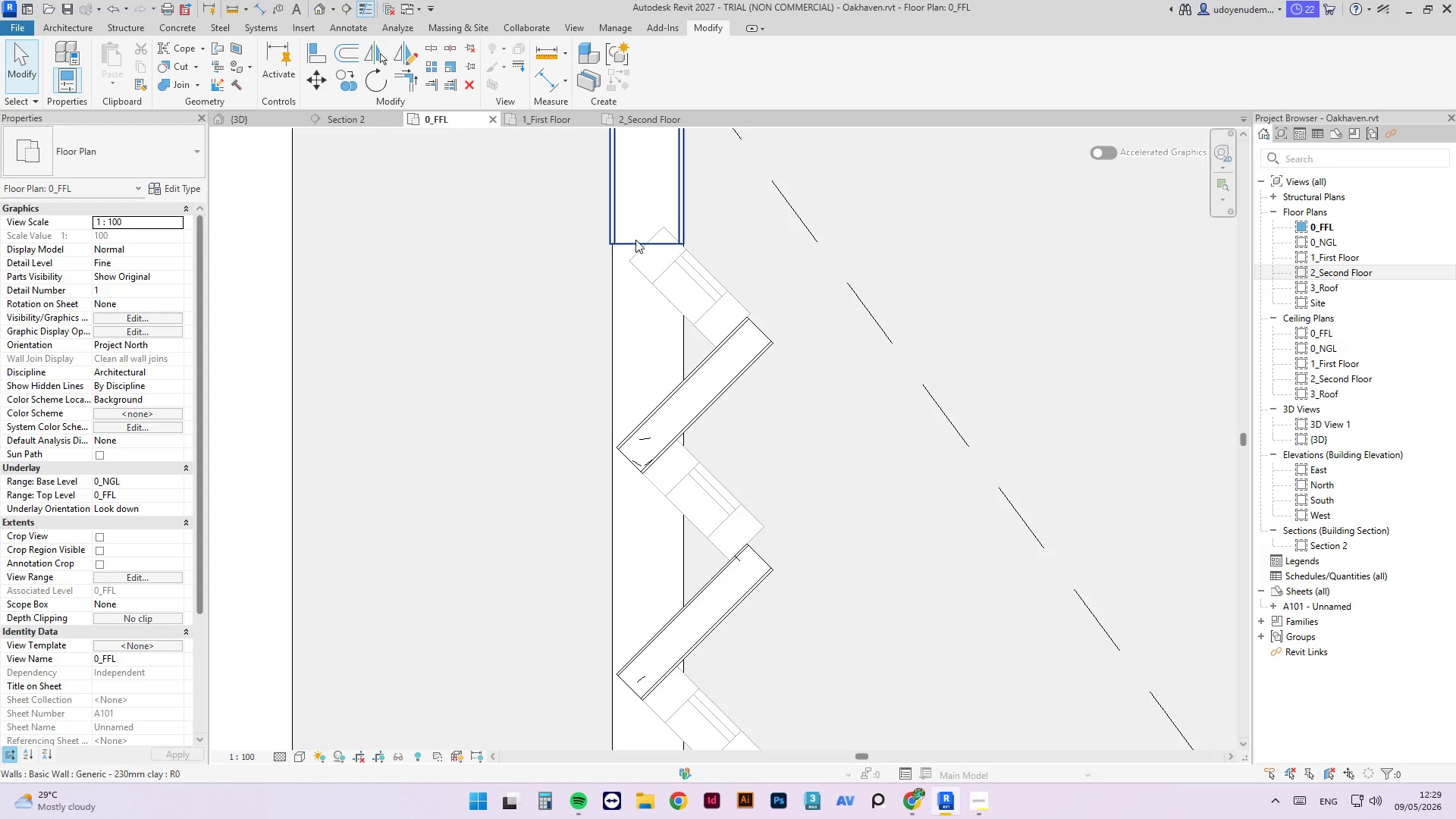 
key(Escape)
 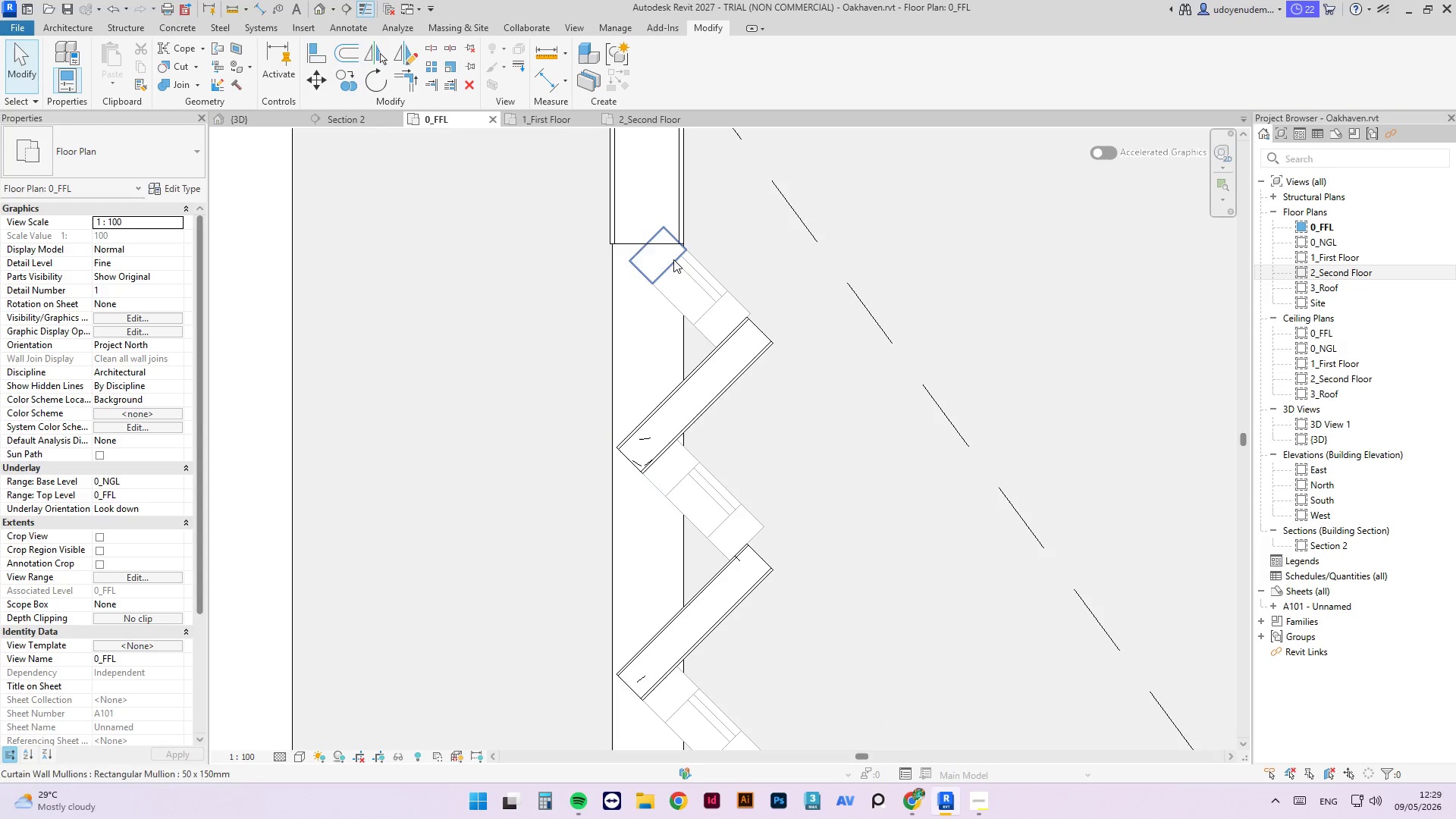 
scroll: coordinate [514, 325], scroll_direction: down, amount: 13.0
 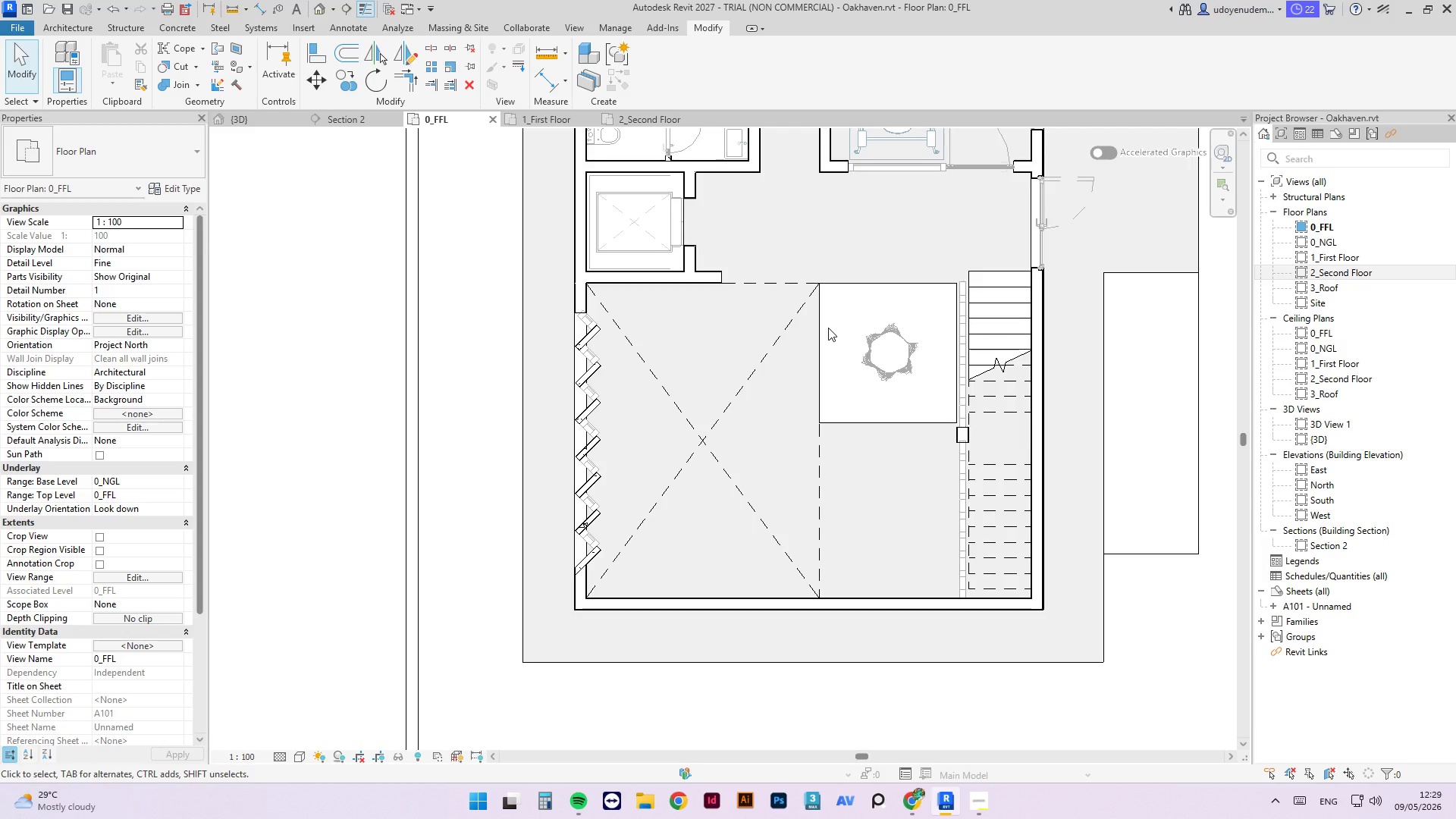 
wait(5.13)
 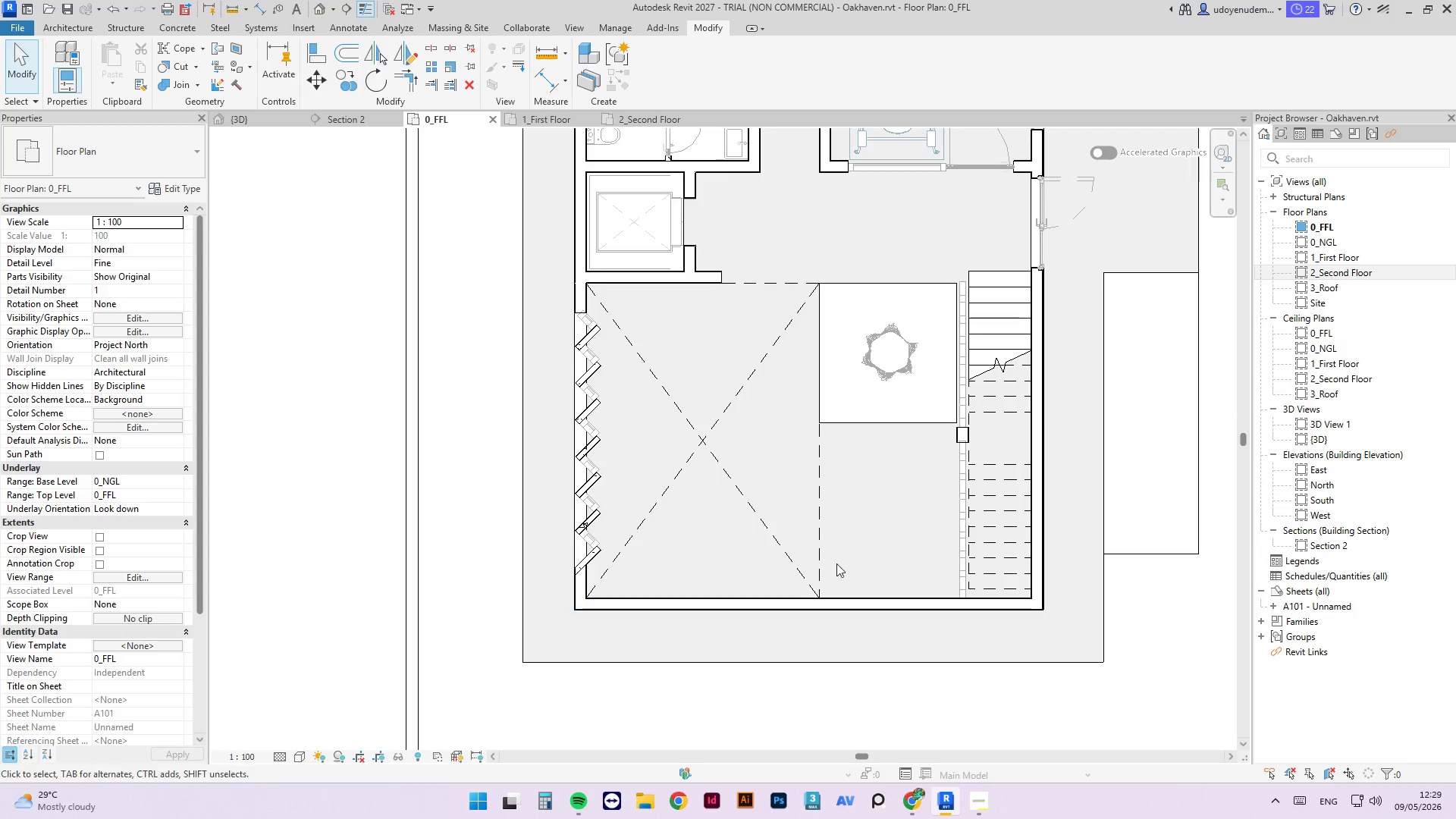 
left_click([263, 121])
 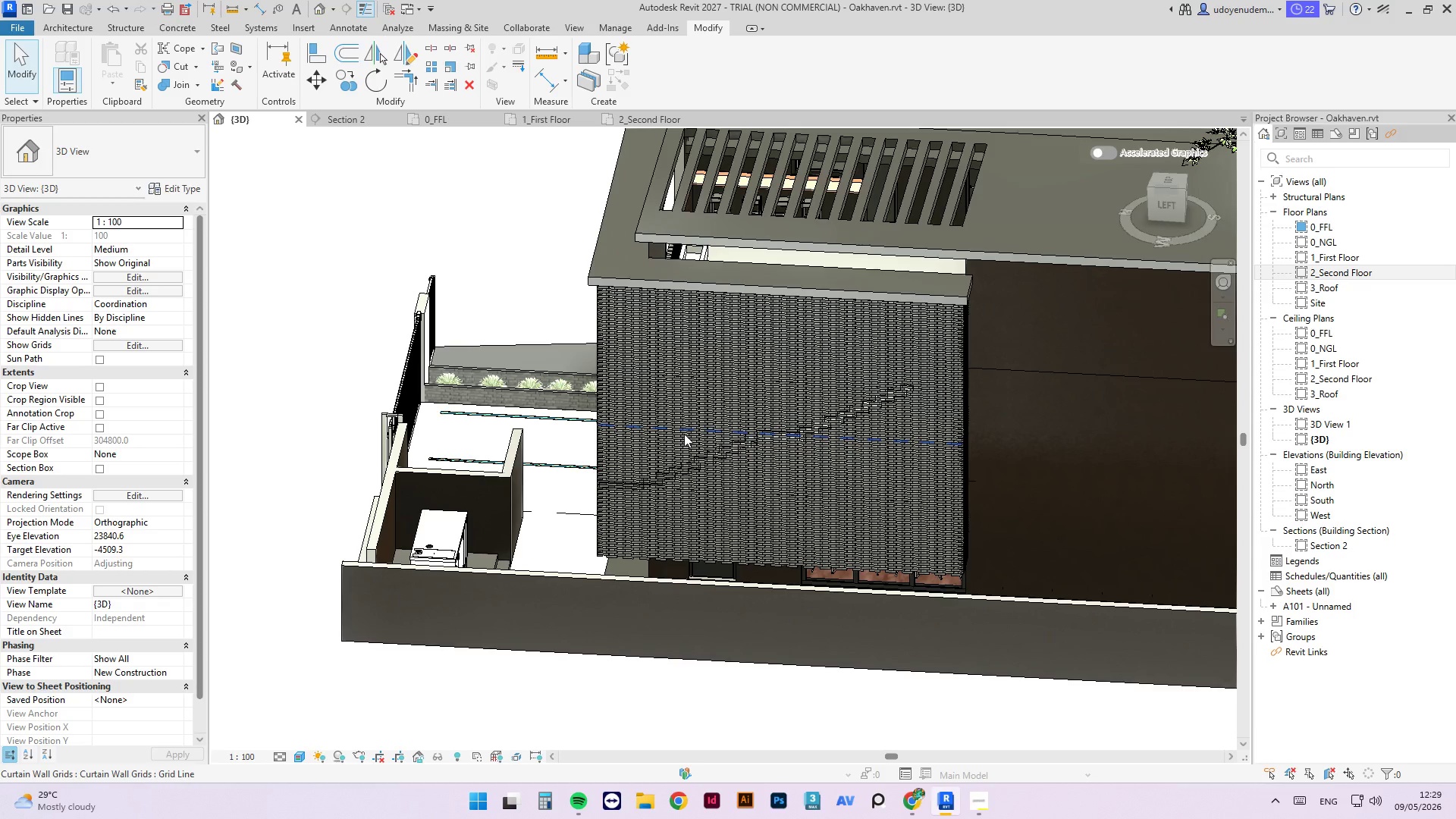 
hold_key(key=ShiftLeft, duration=1.38)
 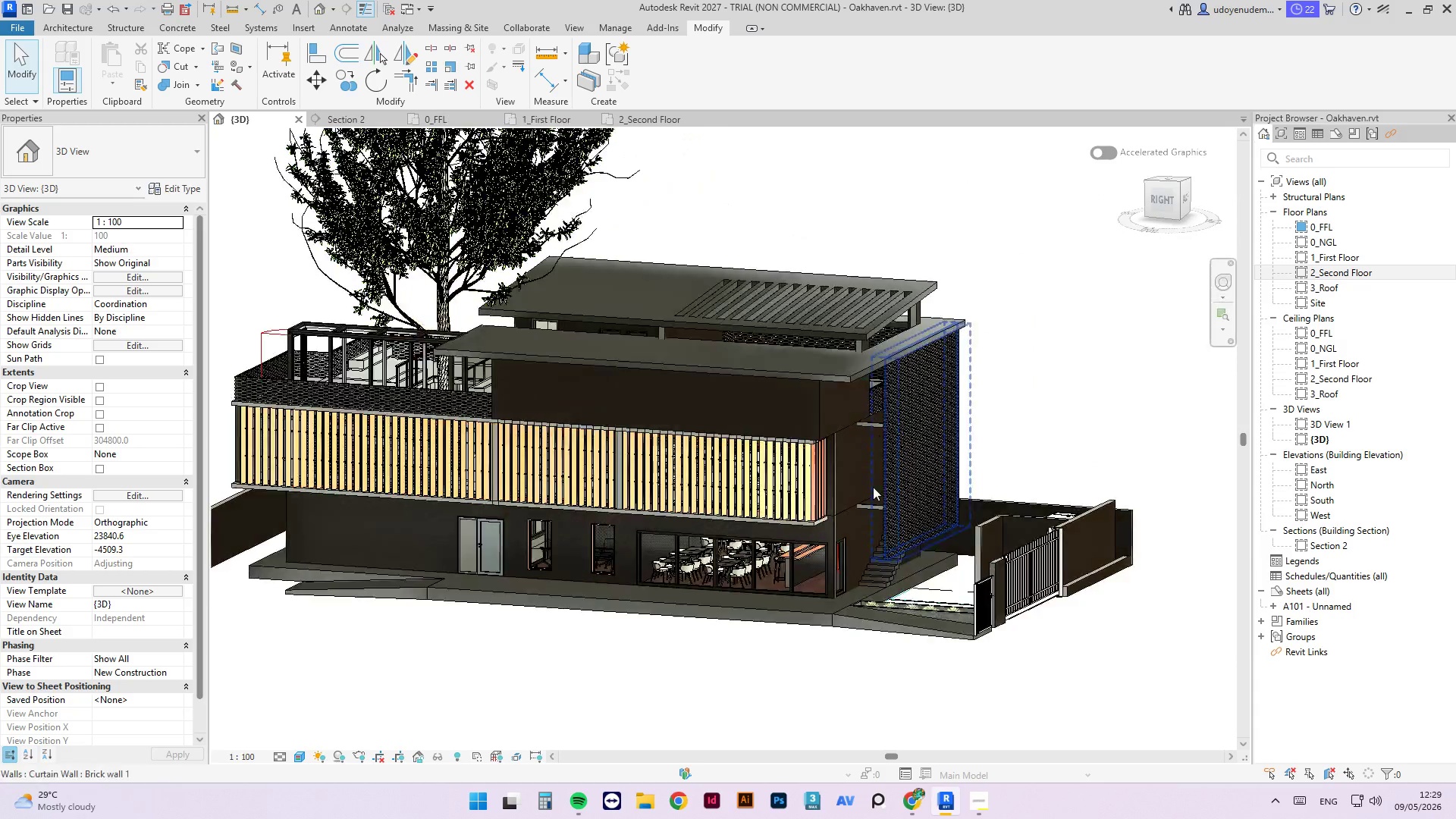 
scroll: coordinate [595, 457], scroll_direction: down, amount: 3.0
 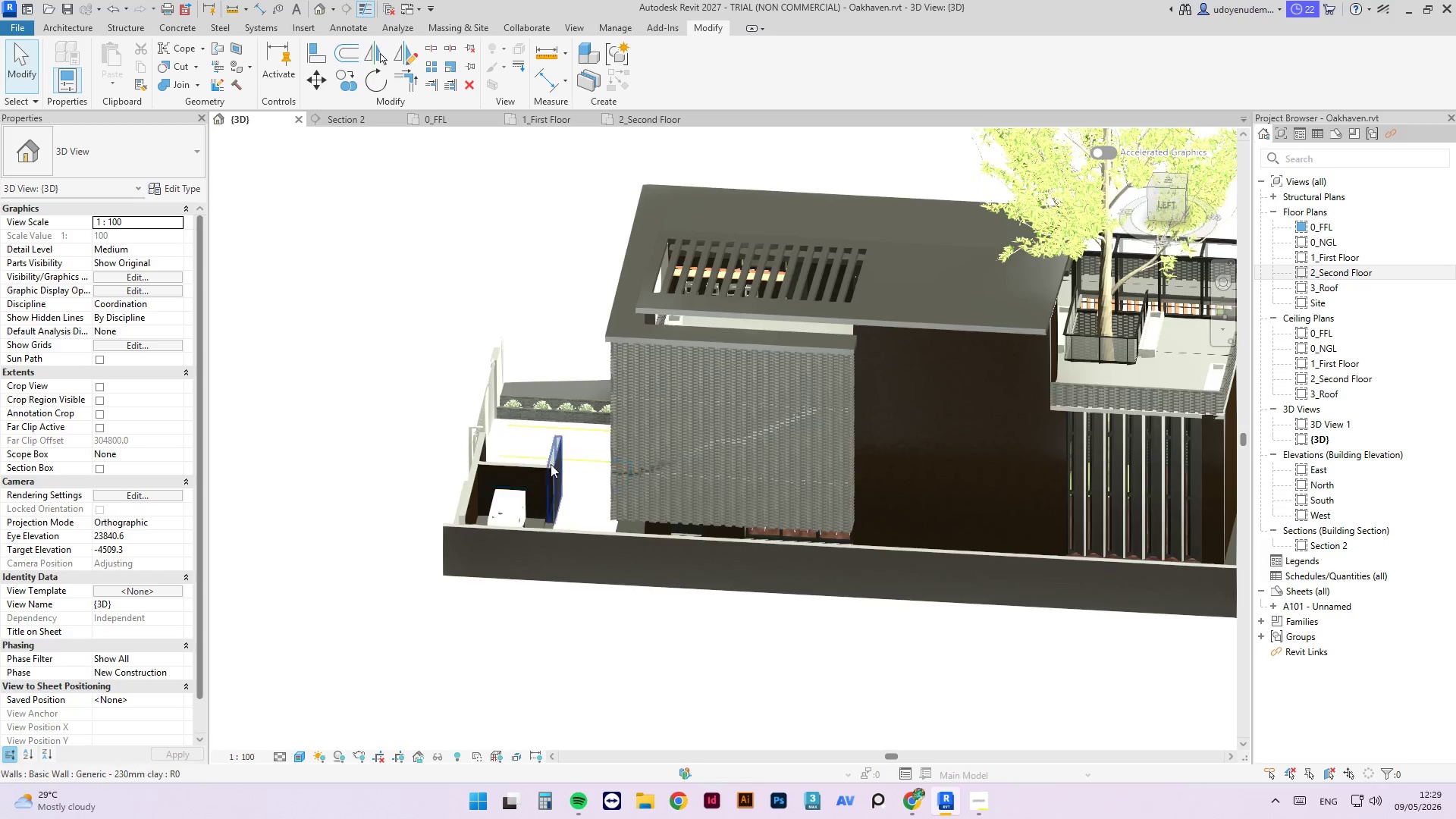 
hold_key(key=ShiftLeft, duration=1.05)
 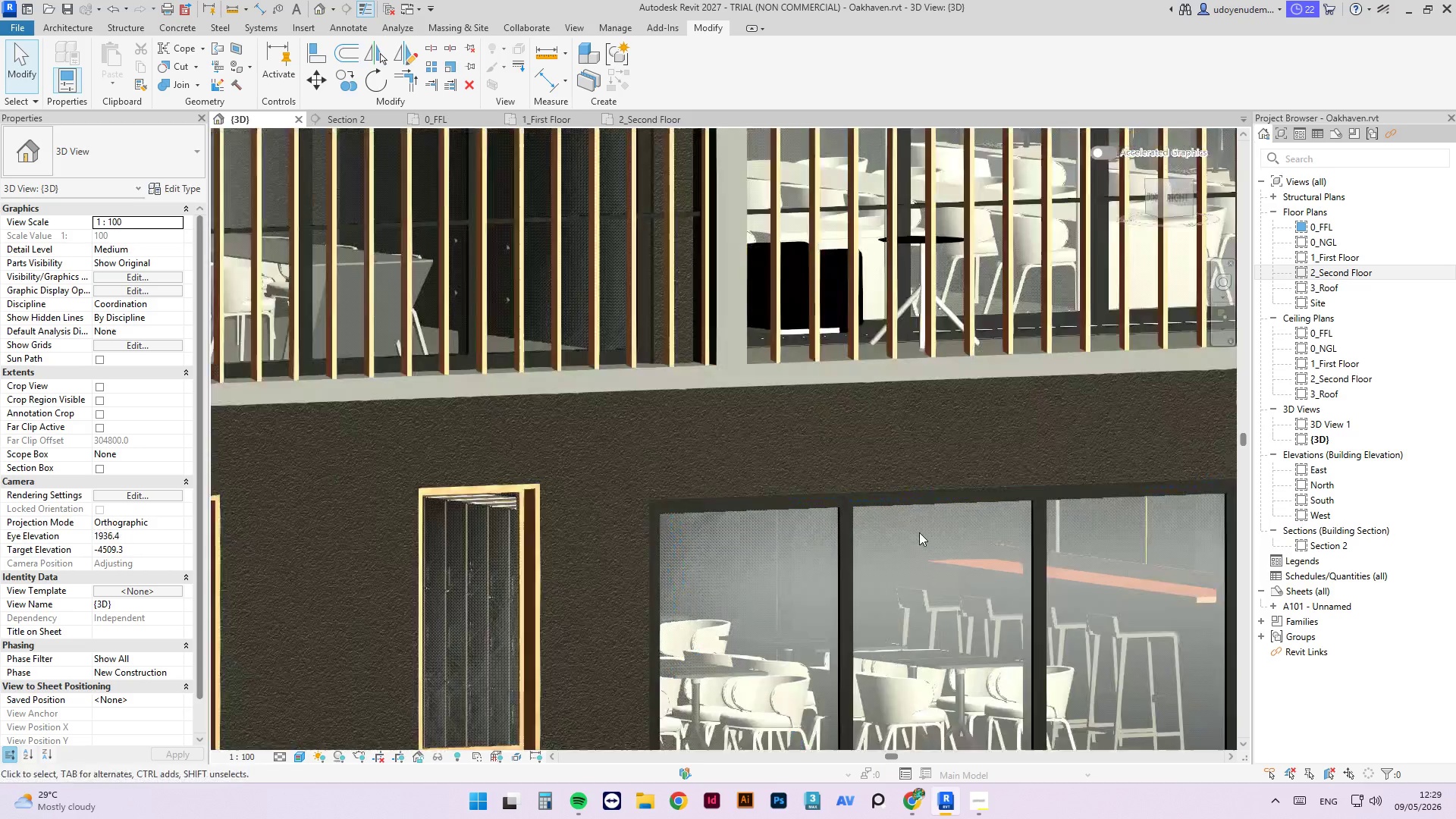 
scroll: coordinate [856, 514], scroll_direction: up, amount: 4.0
 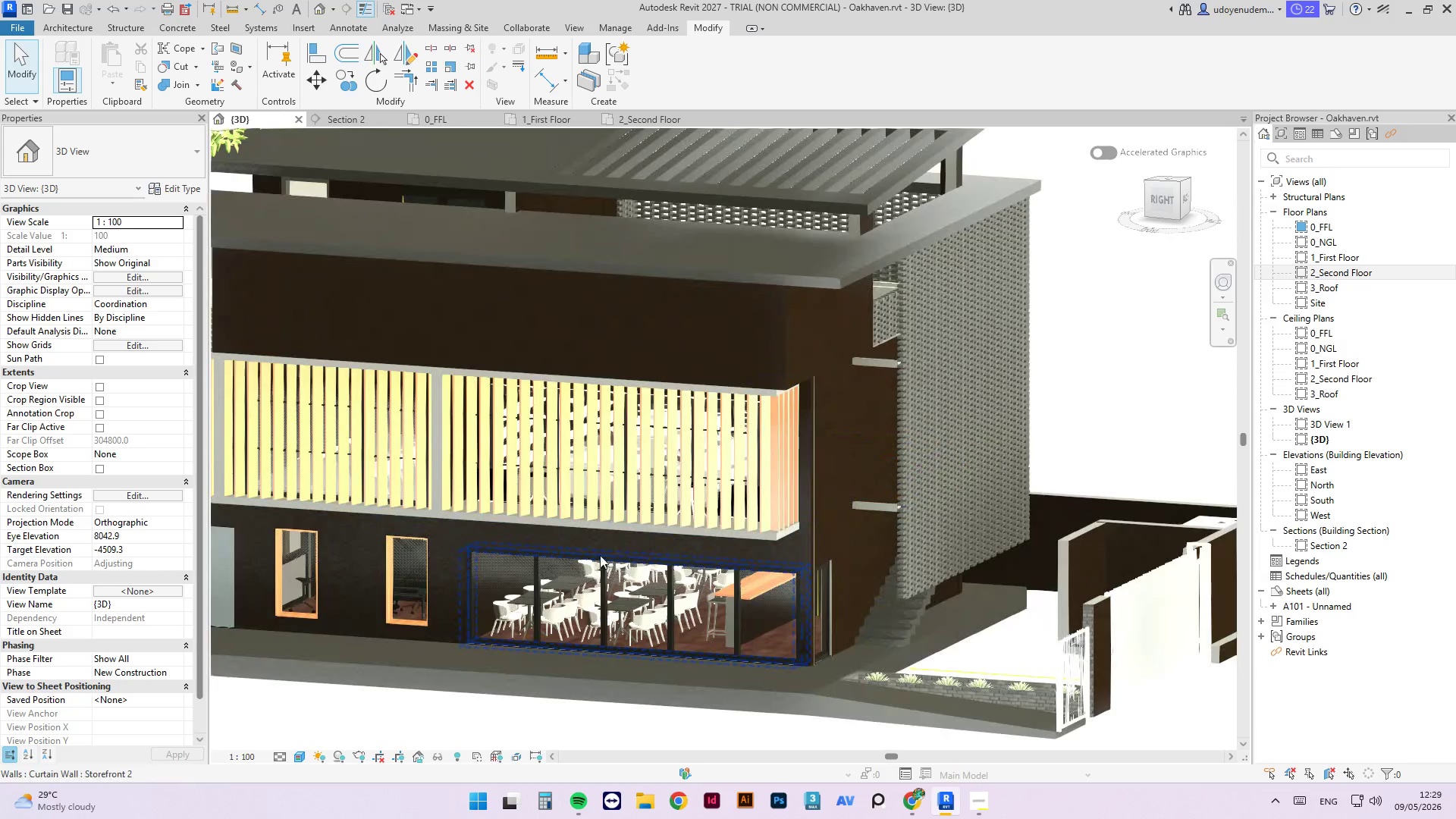 
hold_key(key=ShiftLeft, duration=3.47)
 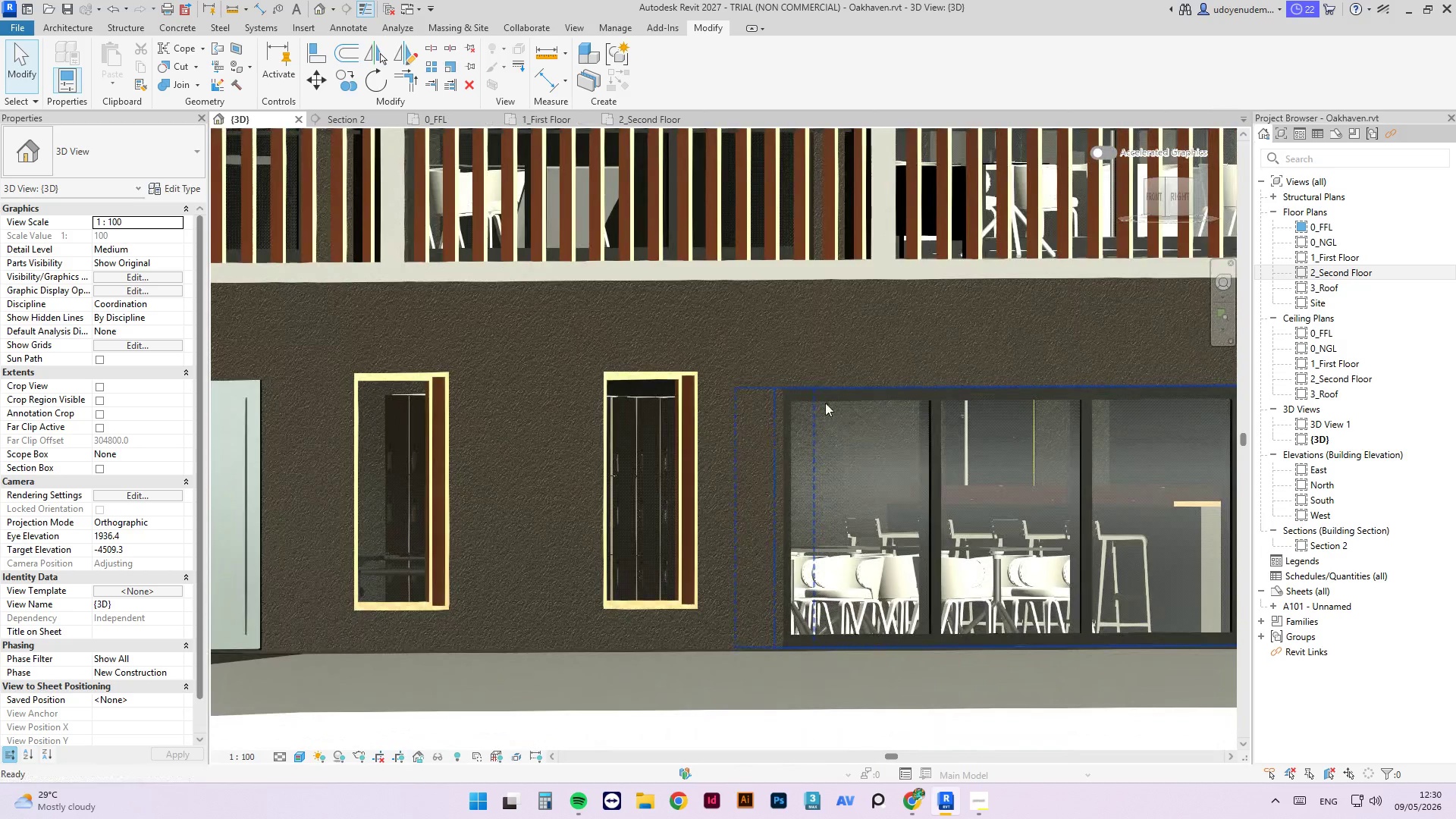 
scroll: coordinate [651, 457], scroll_direction: up, amount: 6.0
 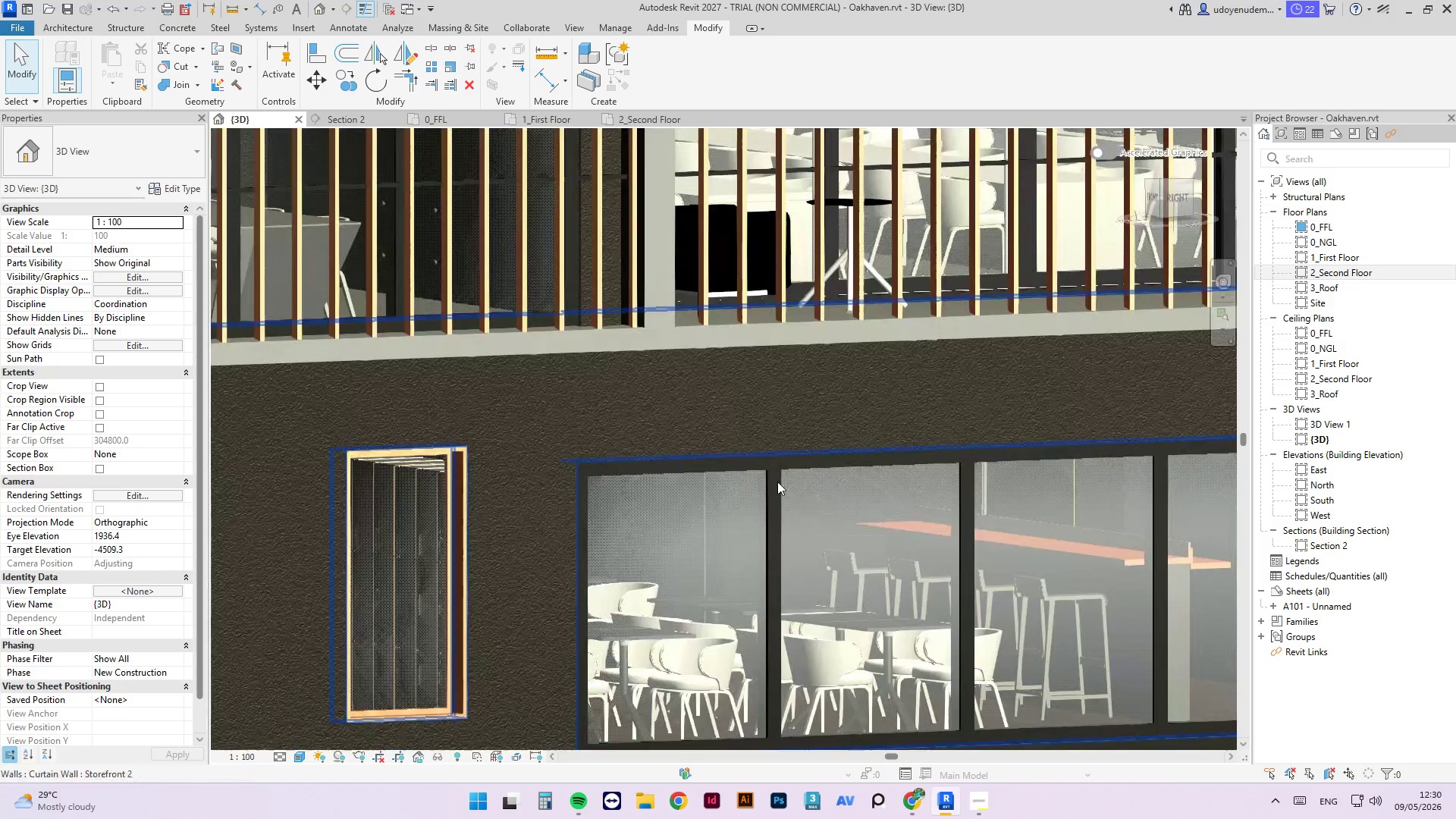 
hold_key(key=ShiftLeft, duration=6.25)
 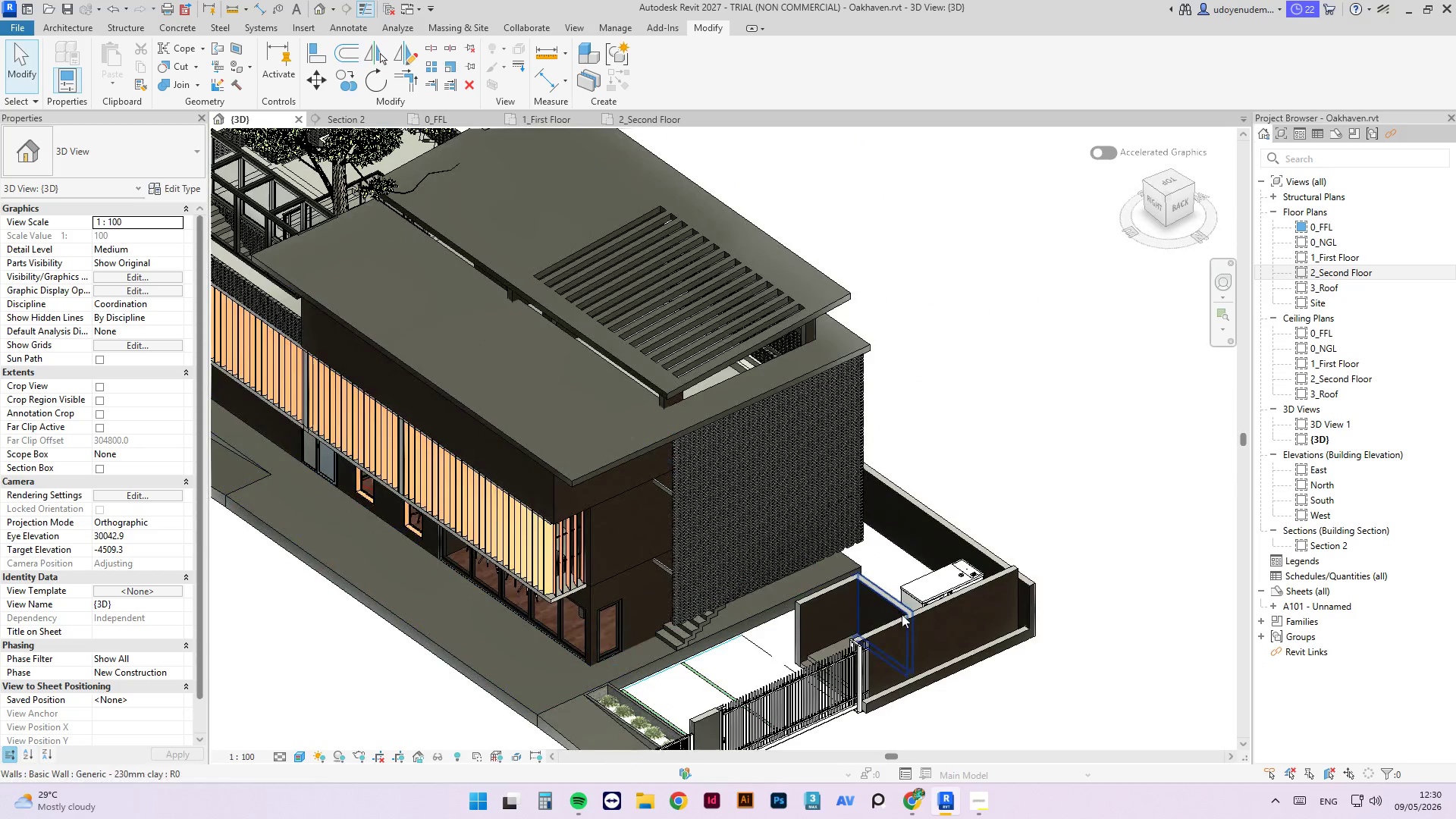 
scroll: coordinate [868, 494], scroll_direction: down, amount: 10.0
 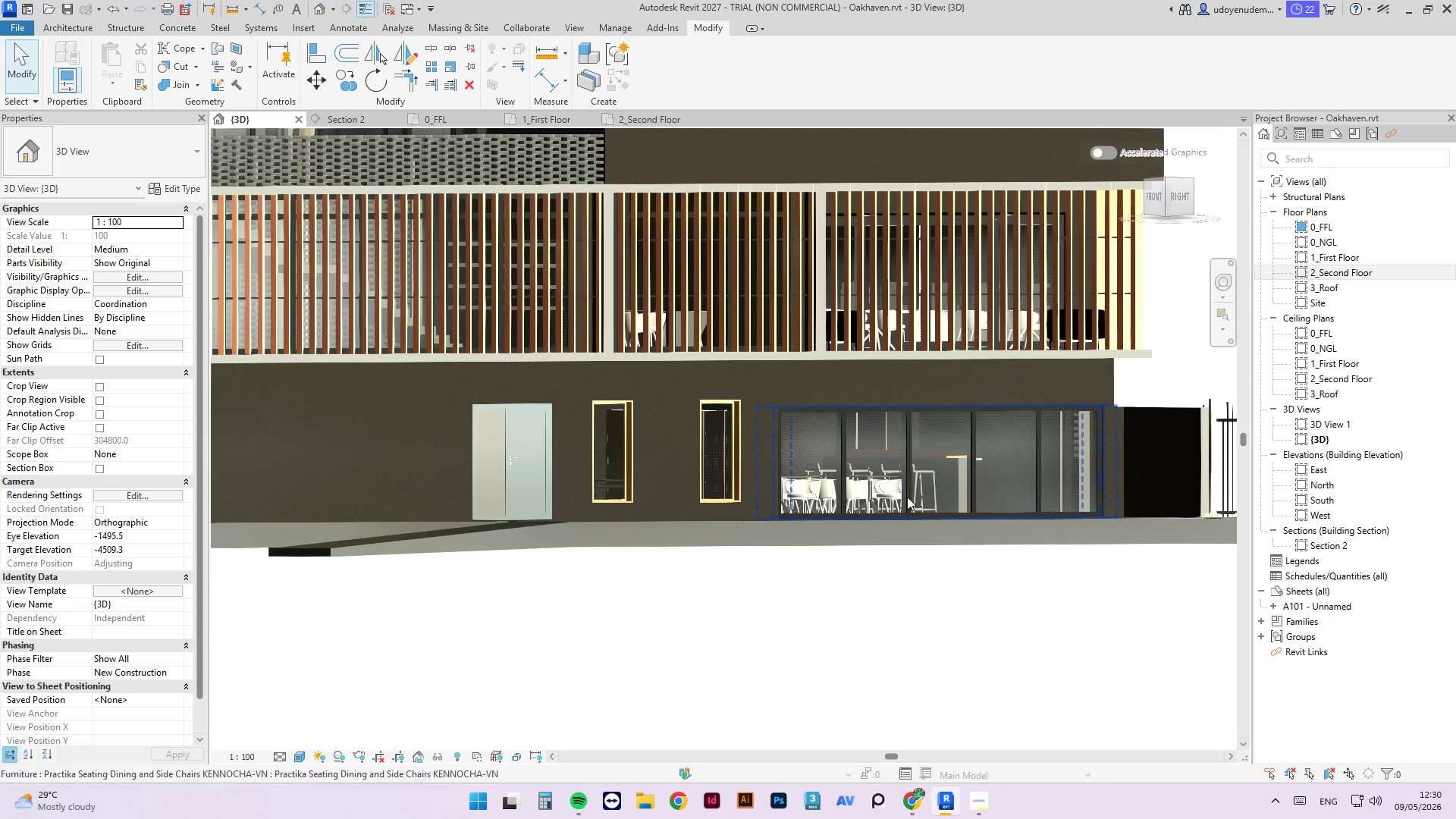 
scroll: coordinate [879, 638], scroll_direction: up, amount: 4.0
 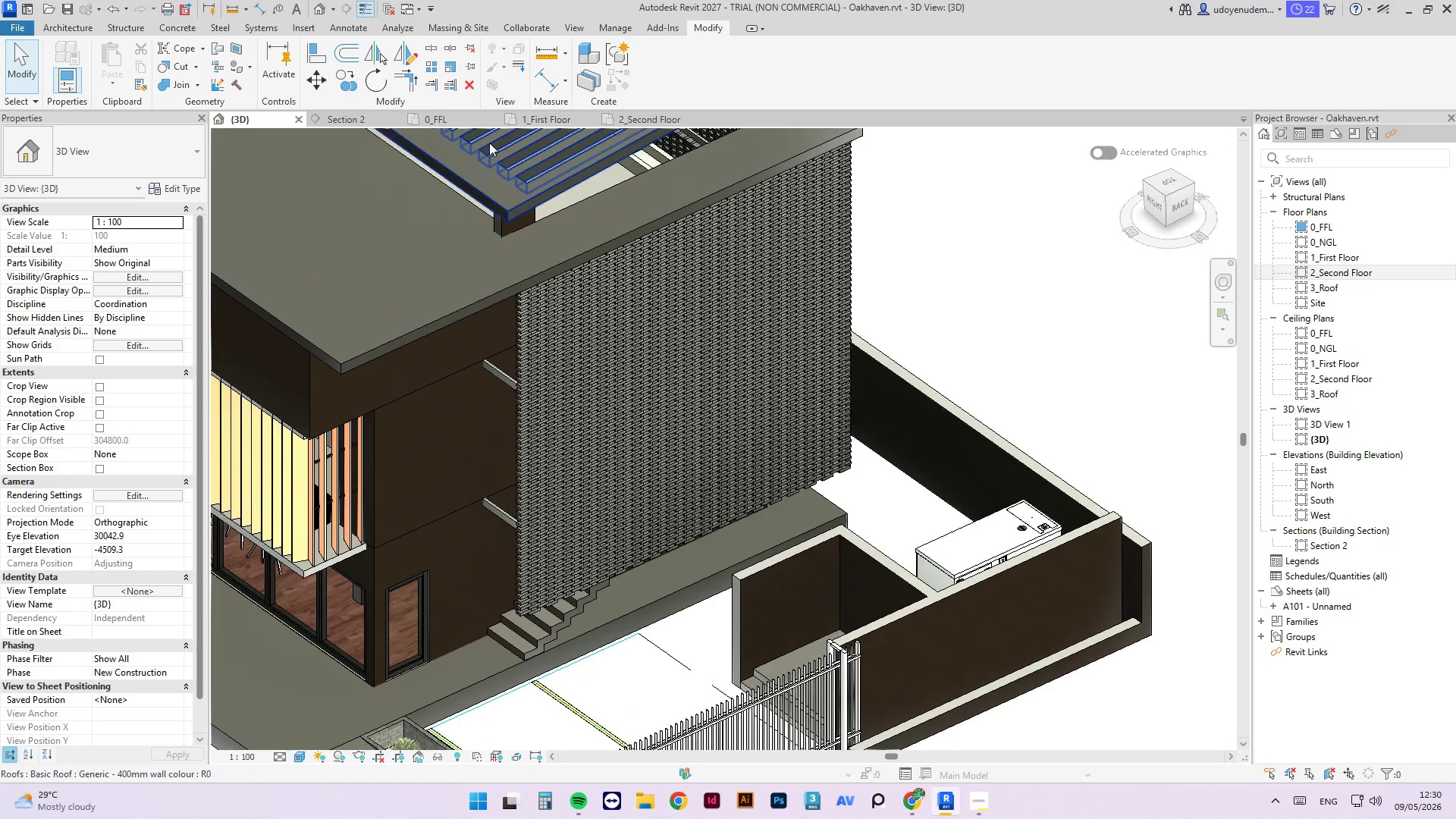 
scroll: coordinate [865, 391], scroll_direction: down, amount: 3.0
 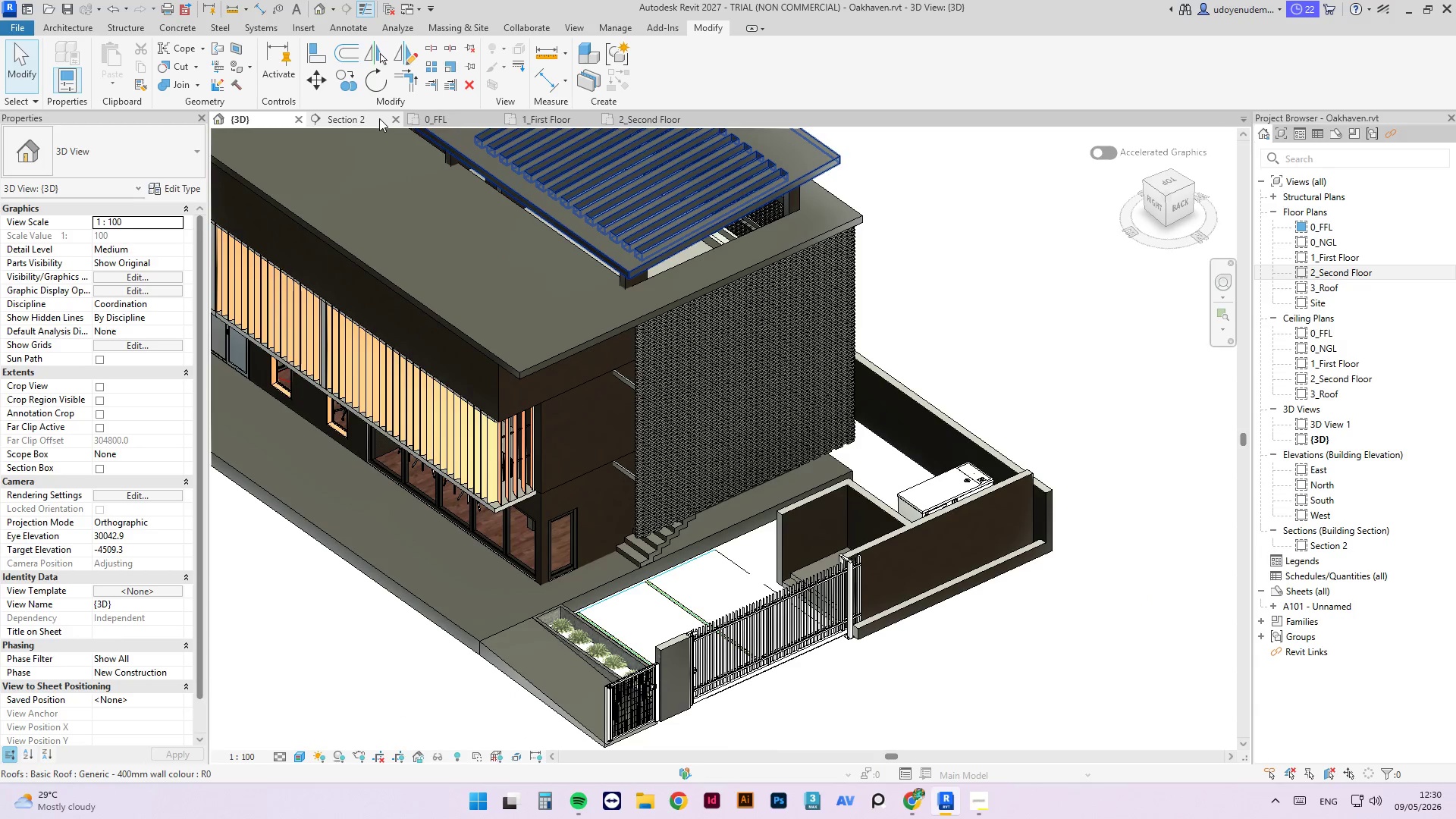 
left_click([458, 118])
 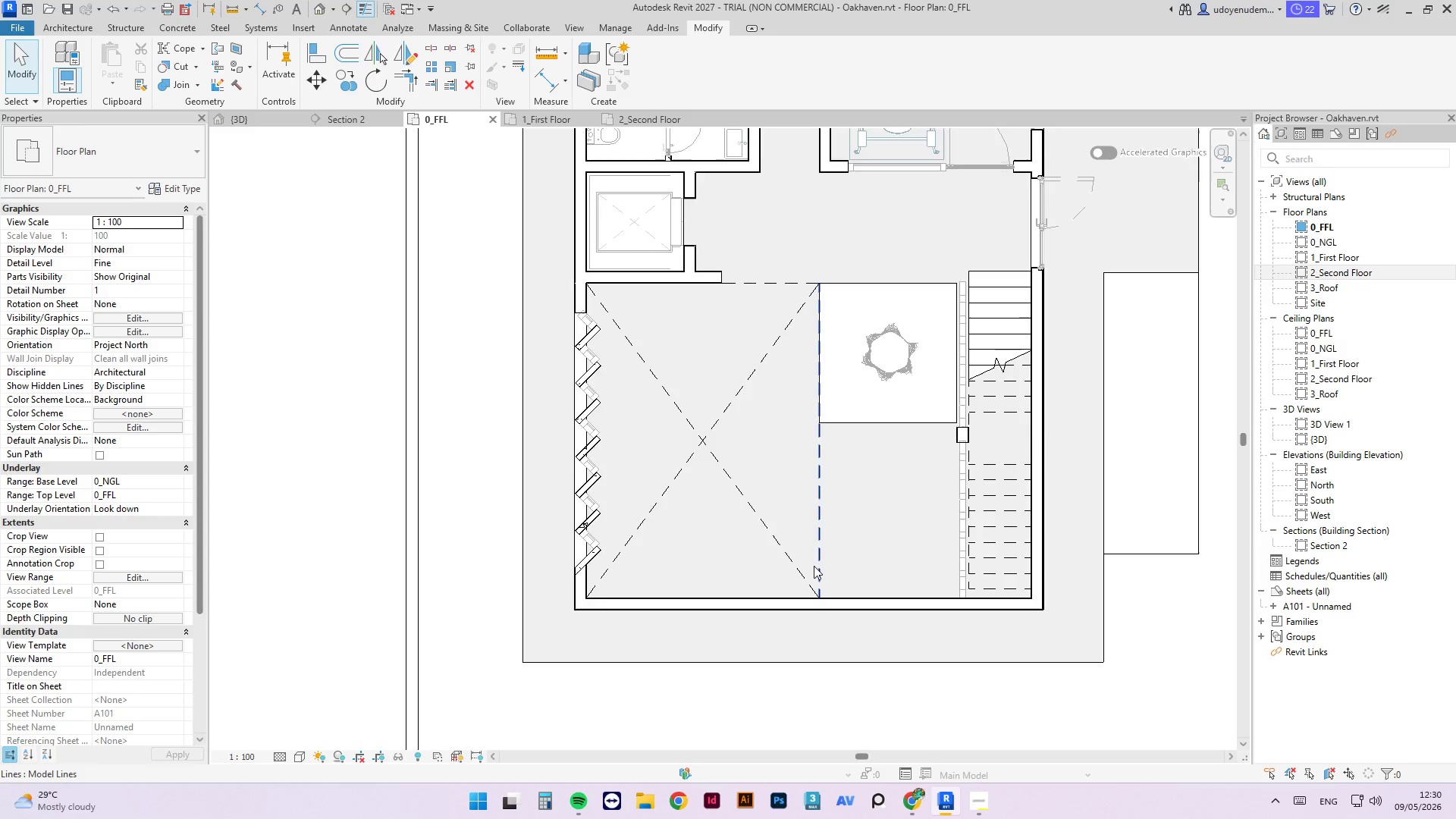 
scroll: coordinate [814, 566], scroll_direction: down, amount: 2.0
 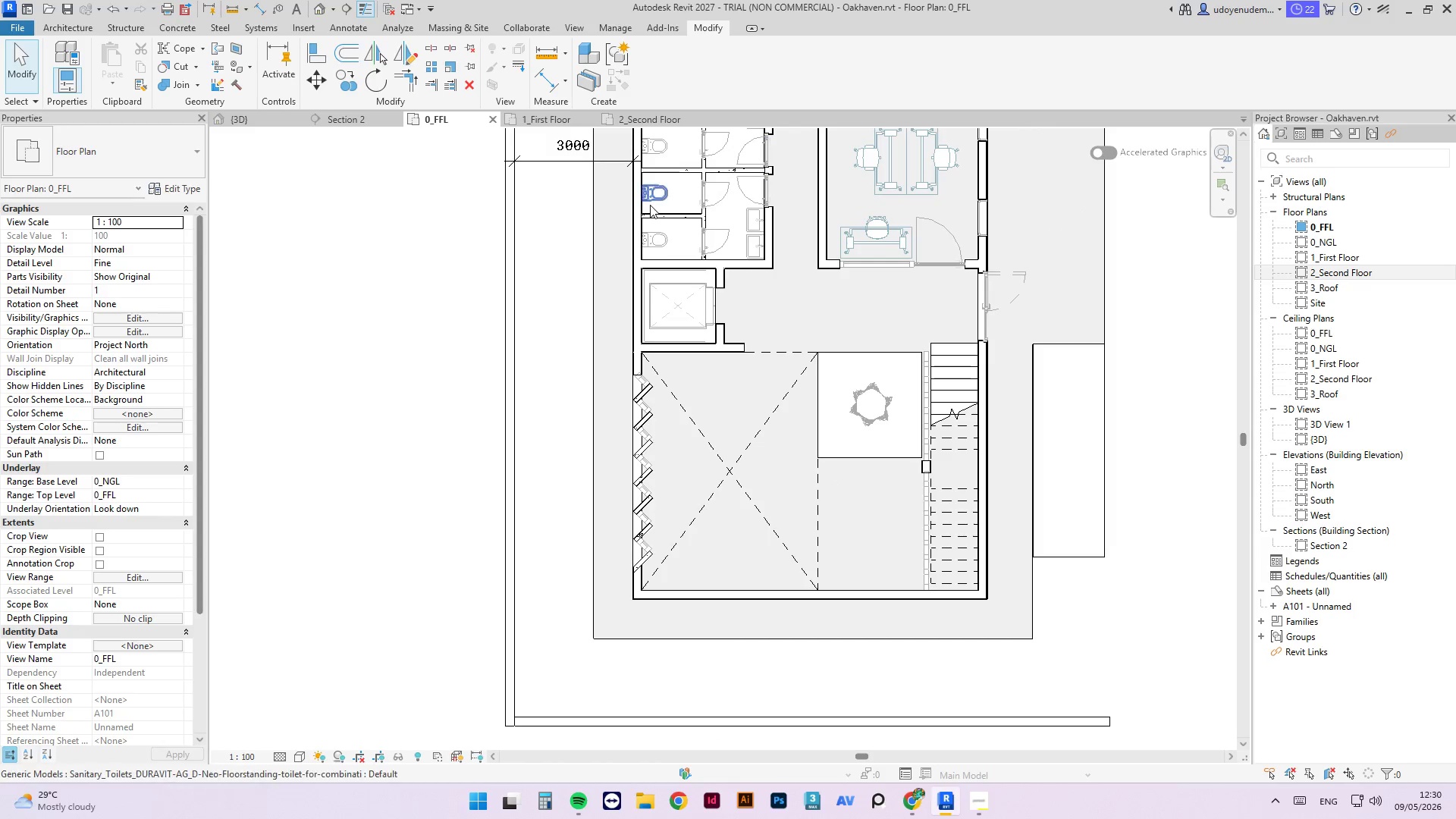 
scroll: coordinate [620, 177], scroll_direction: up, amount: 2.0
 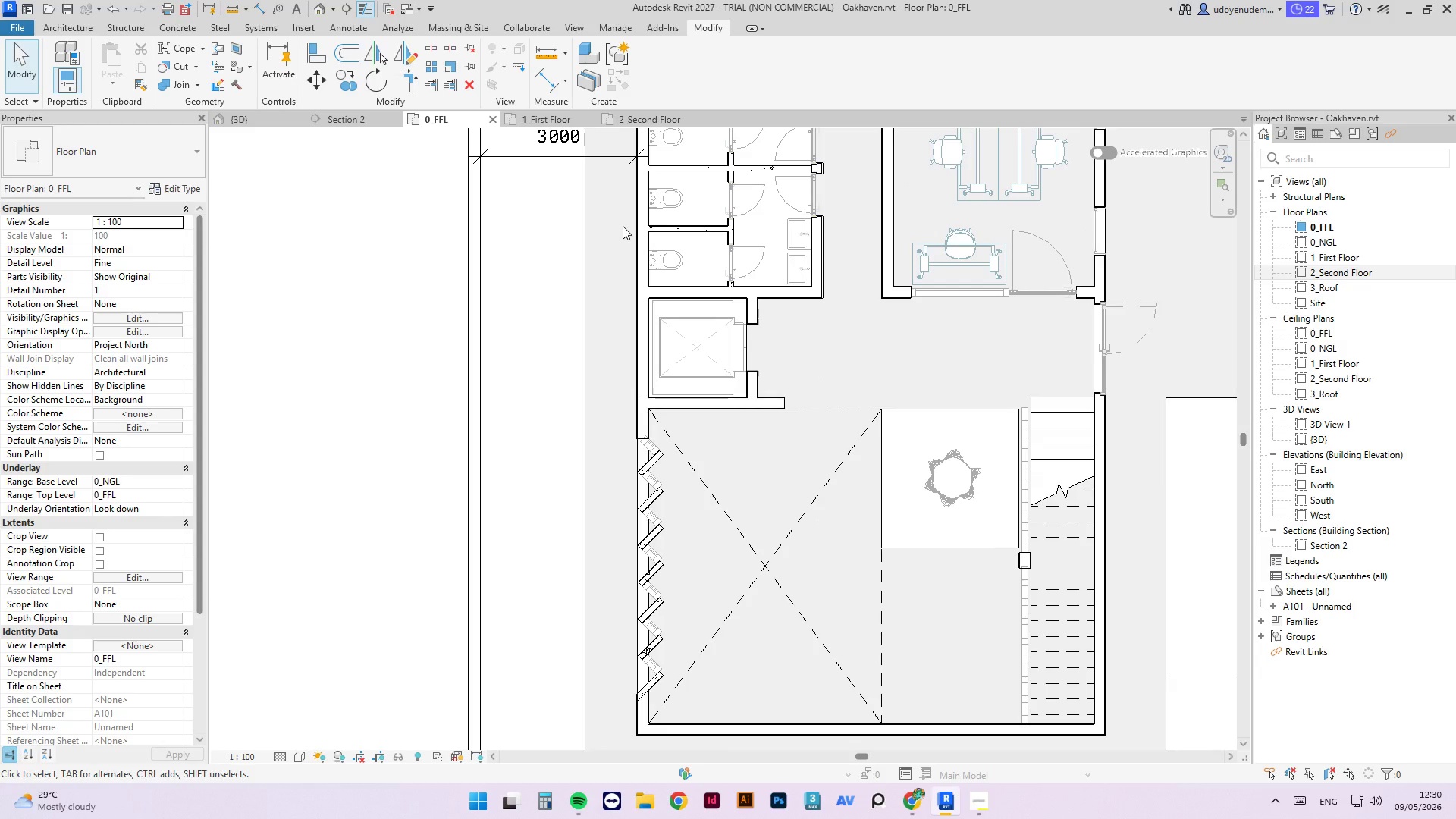 
type(wn)
 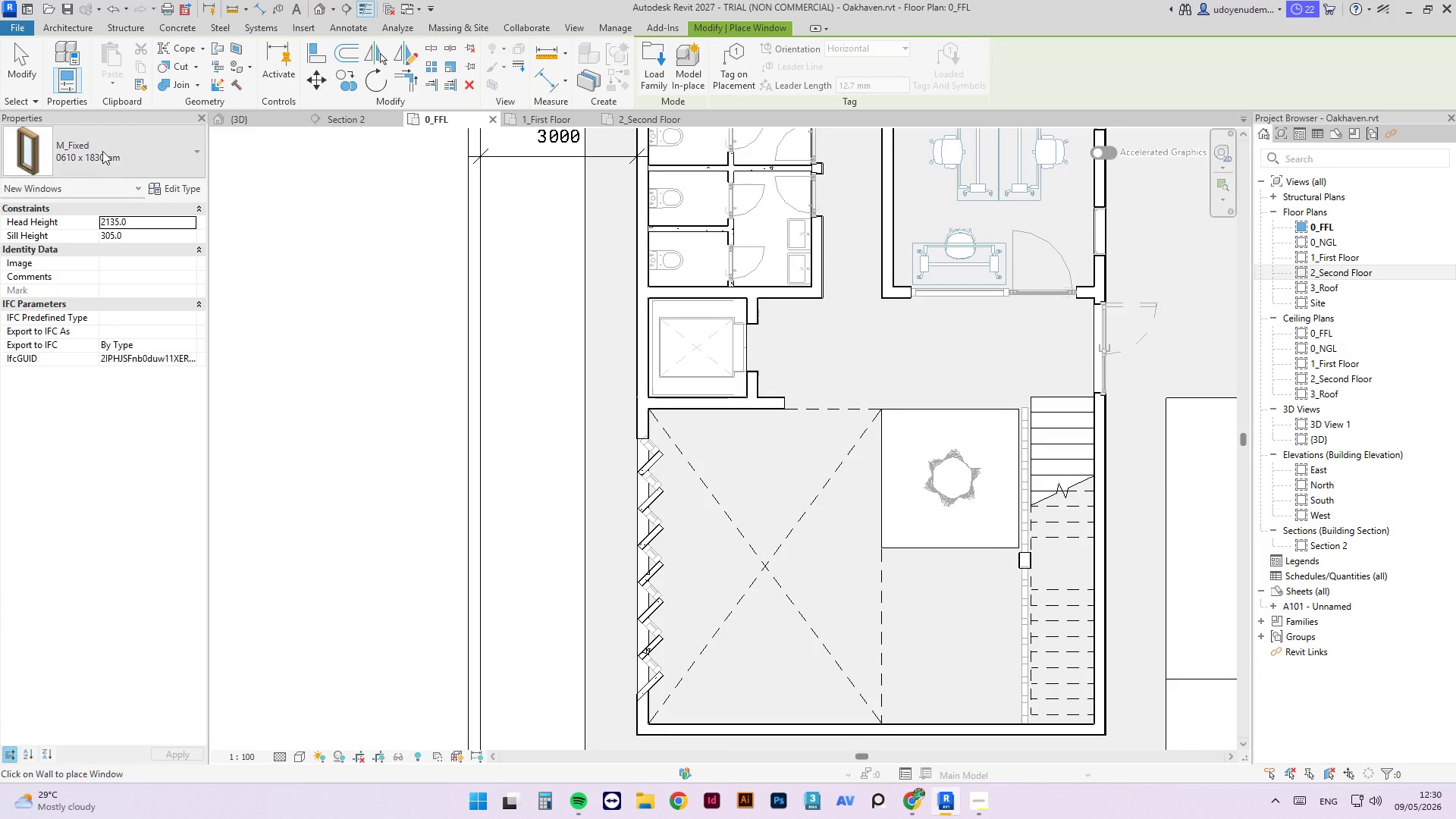 
left_click([102, 145])
 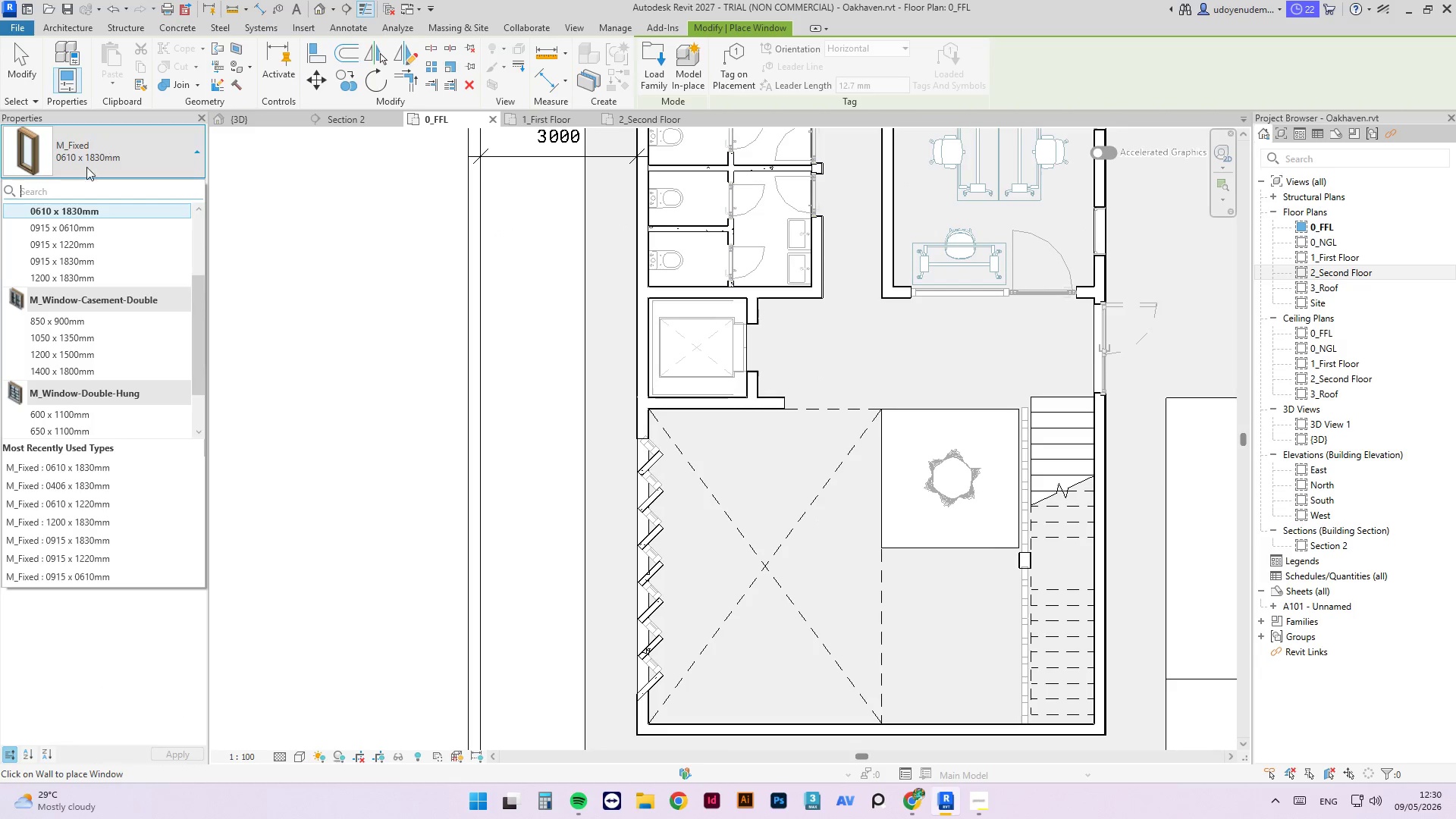 
scroll: coordinate [75, 246], scroll_direction: up, amount: 3.0
 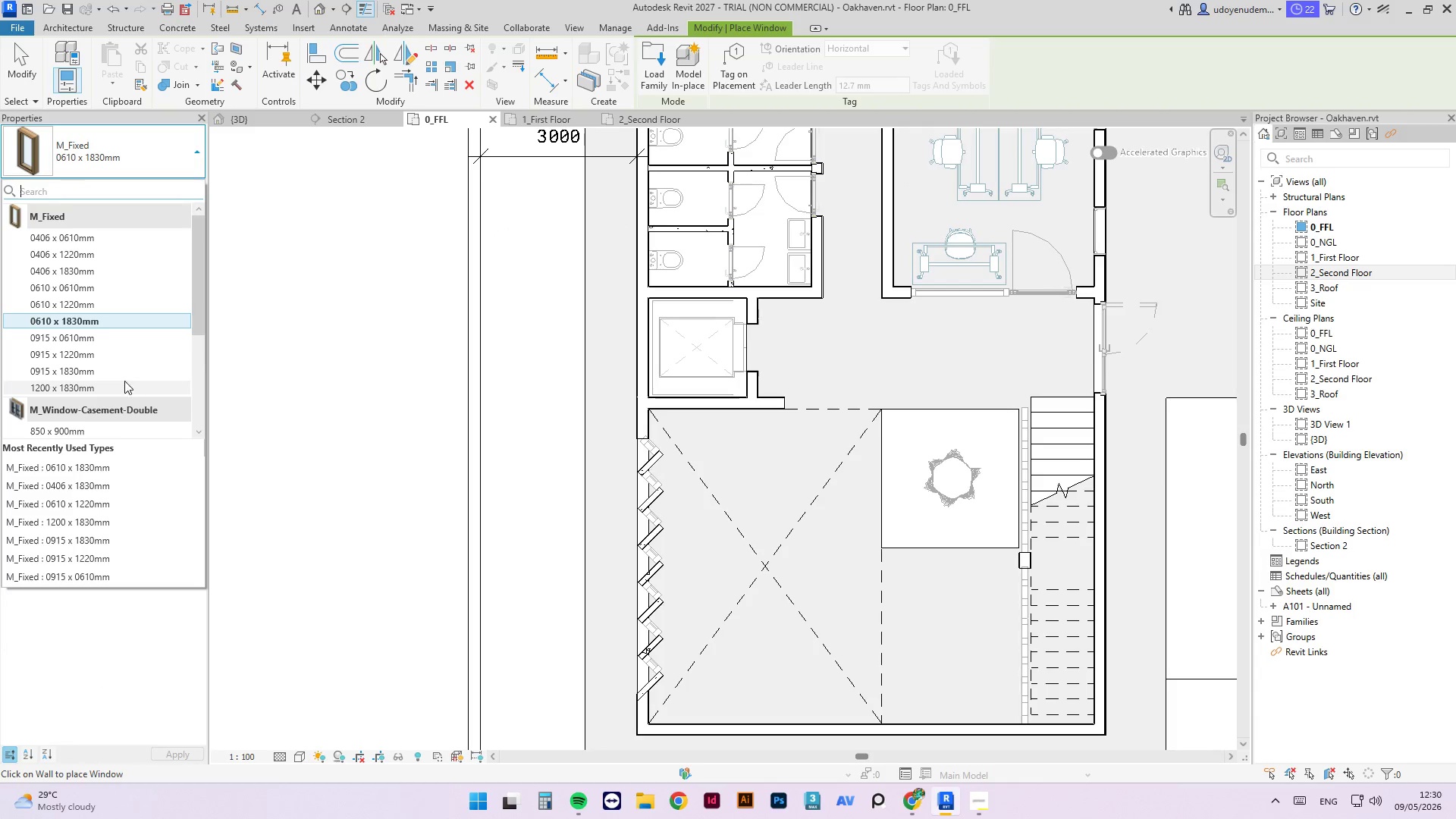 
mouse_move([108, 265])
 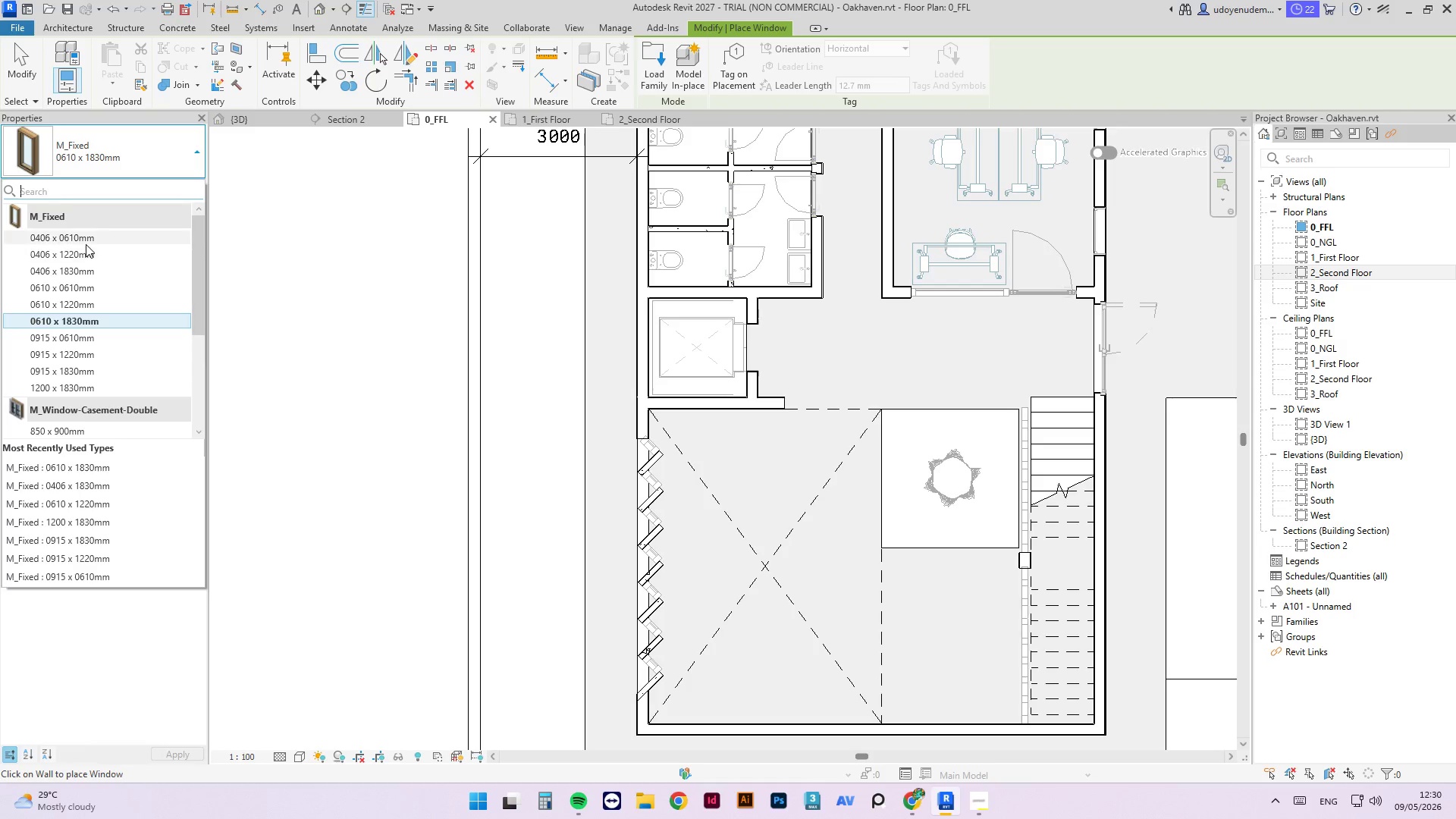 
left_click([86, 244])
 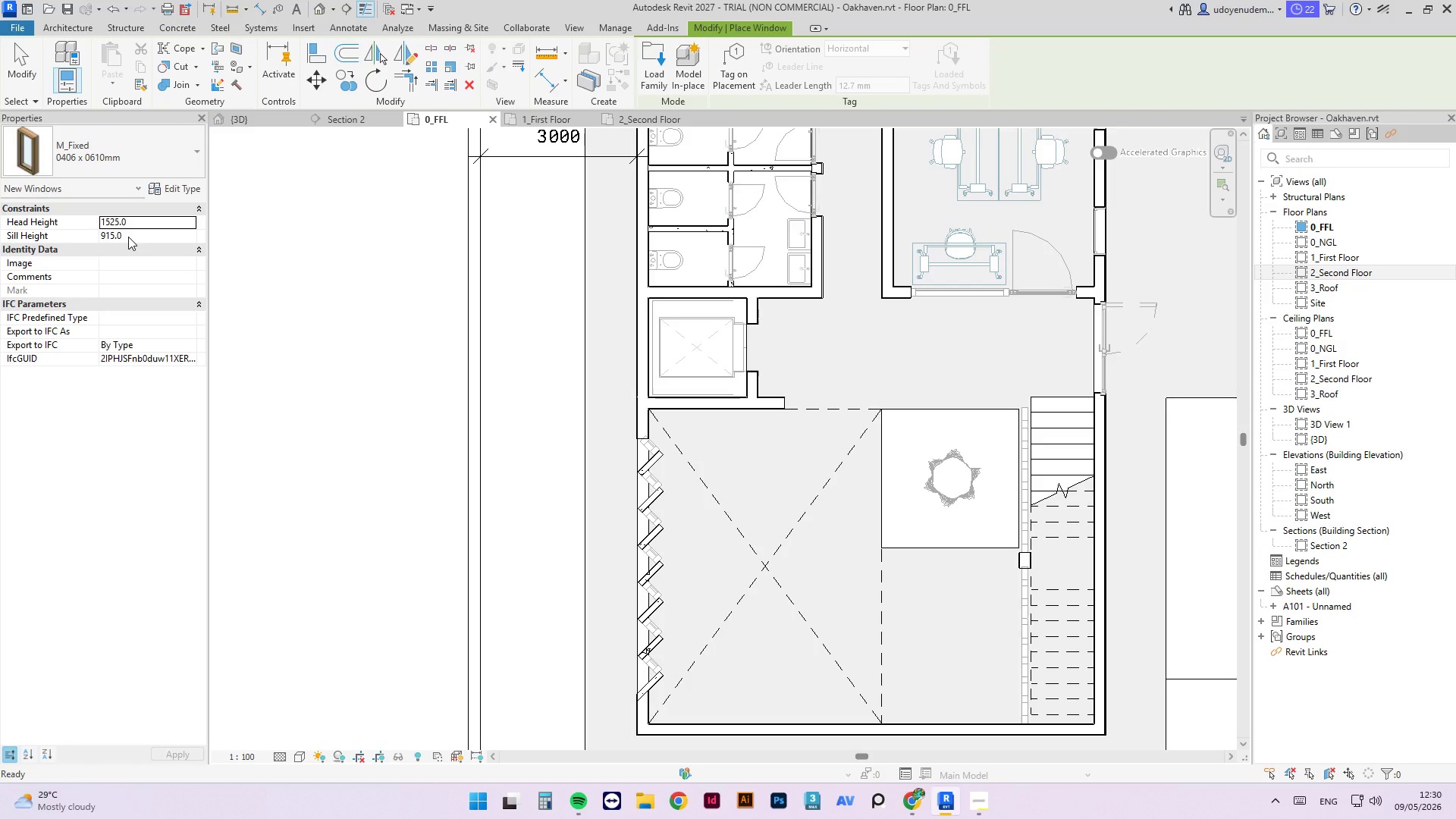 
left_click([130, 237])
 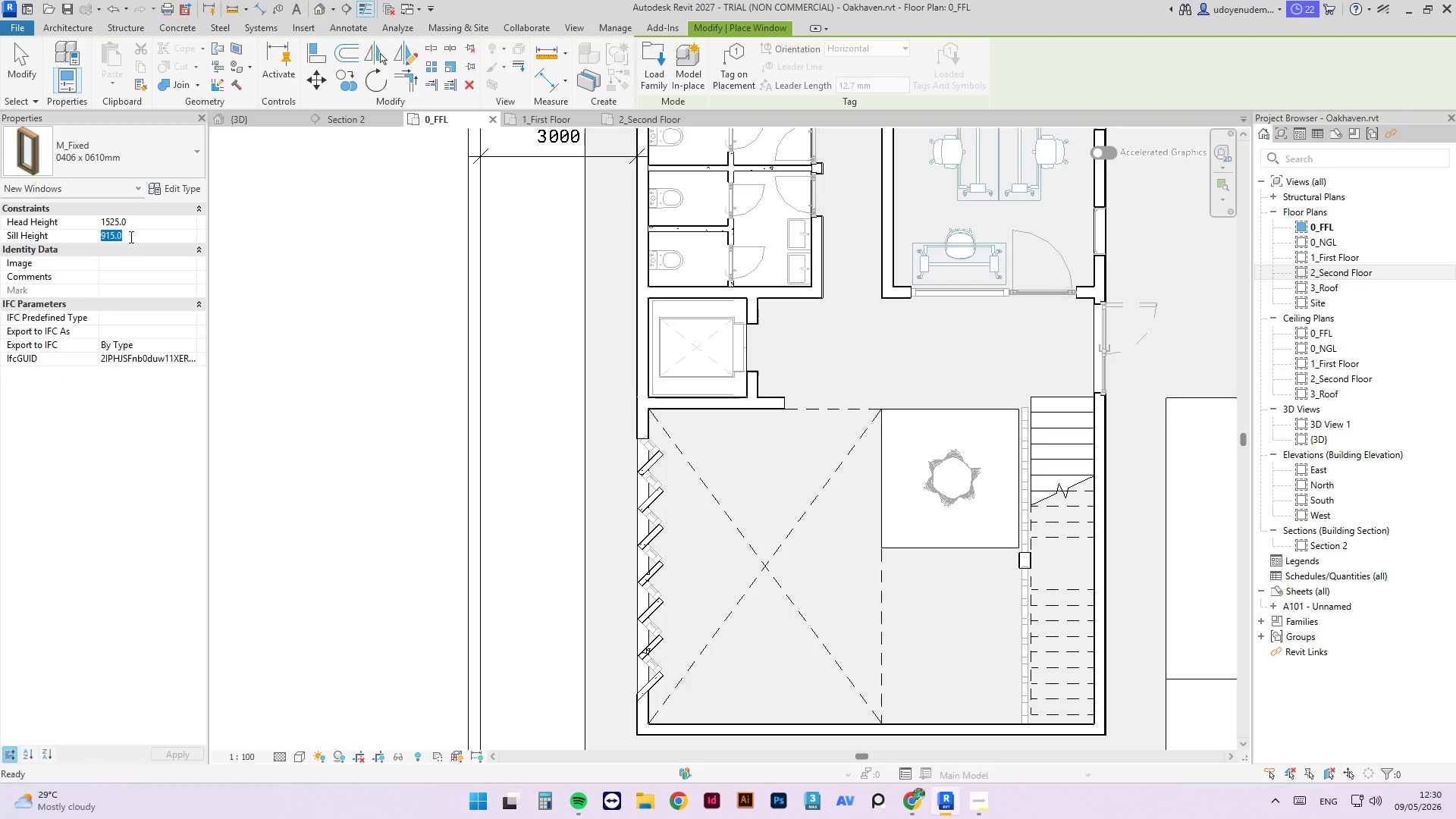 
type(1300)
 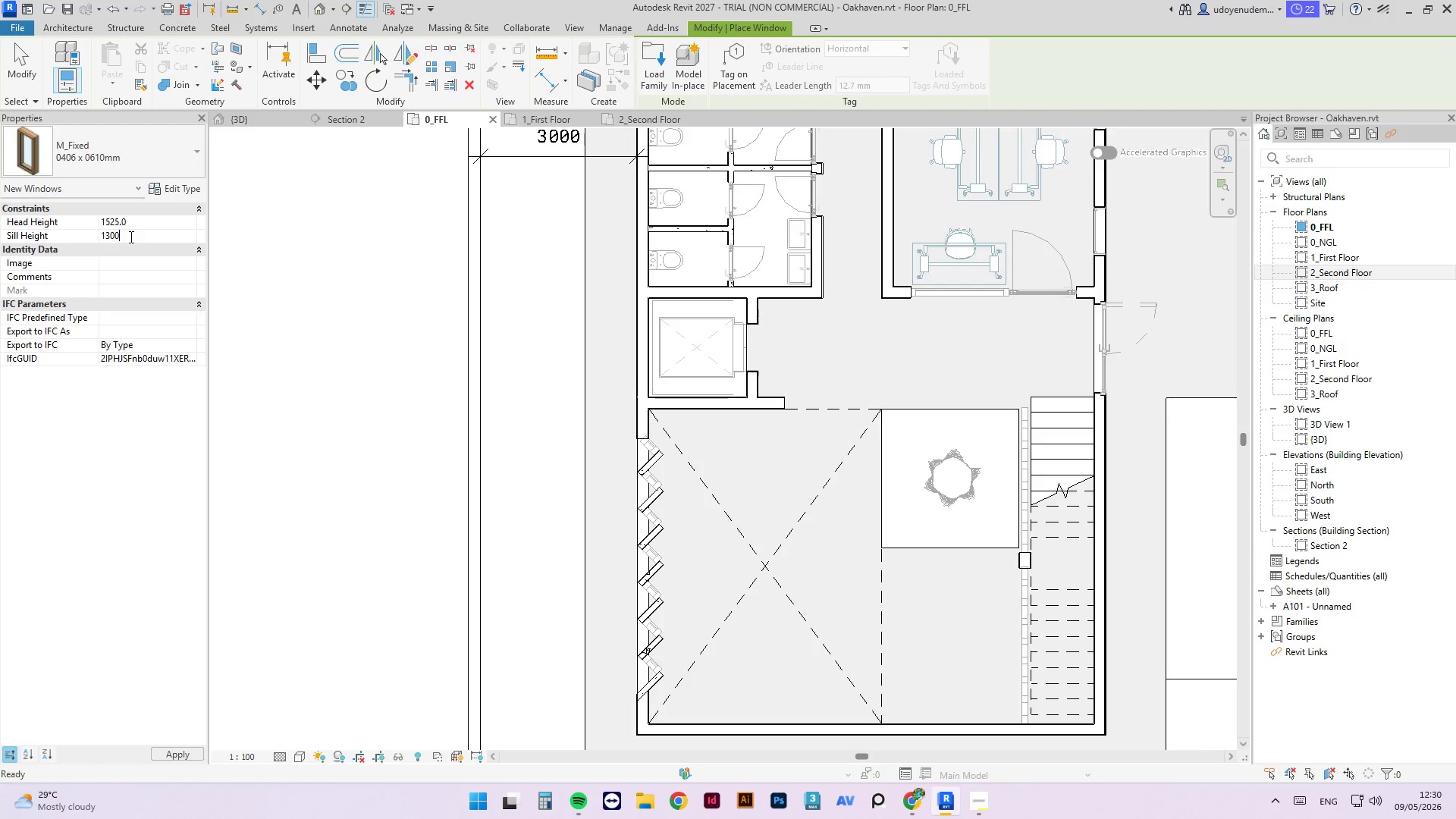 
key(Enter)
 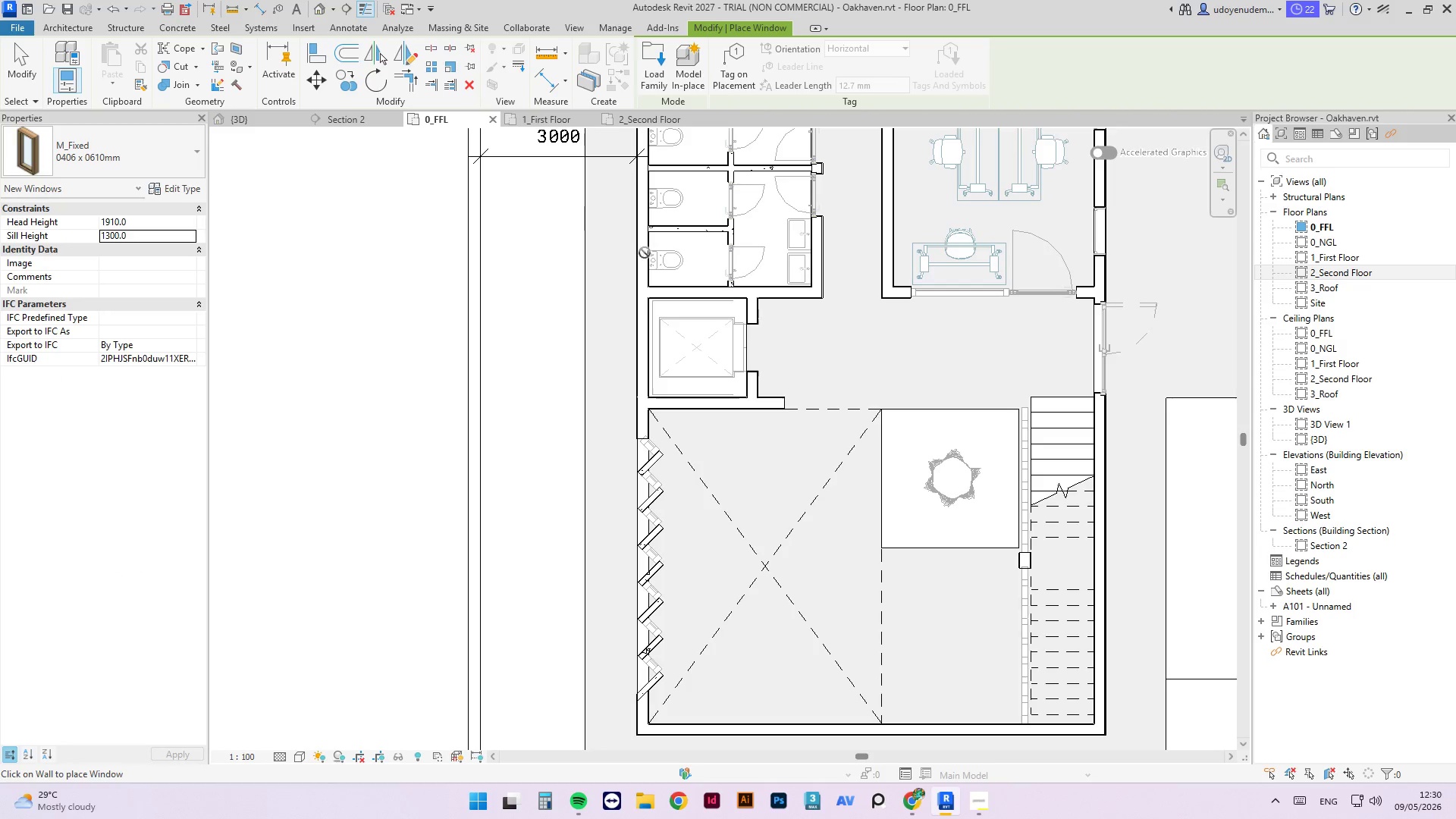 
scroll: coordinate [635, 228], scroll_direction: up, amount: 7.0
 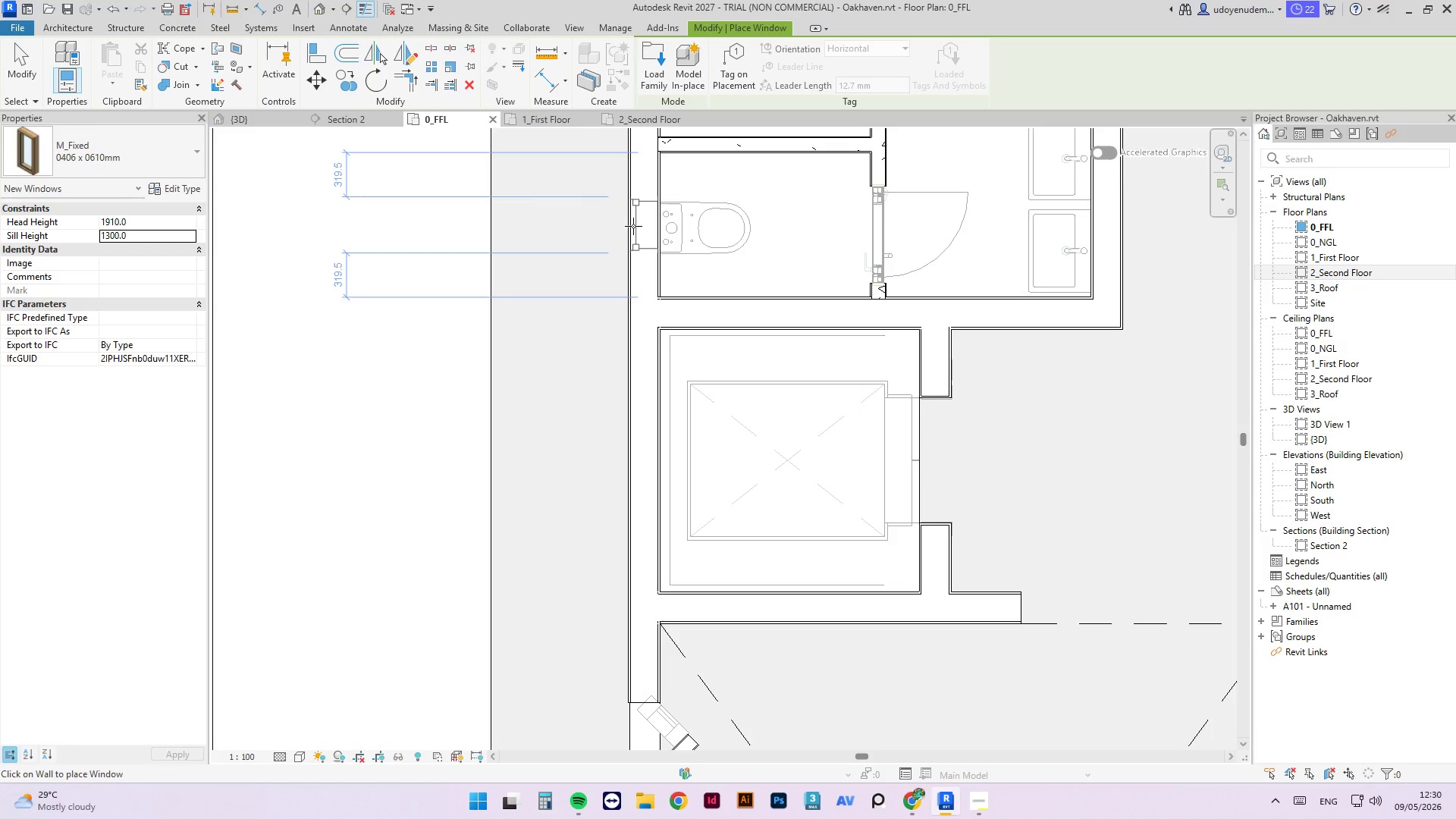 
left_click([633, 226])
 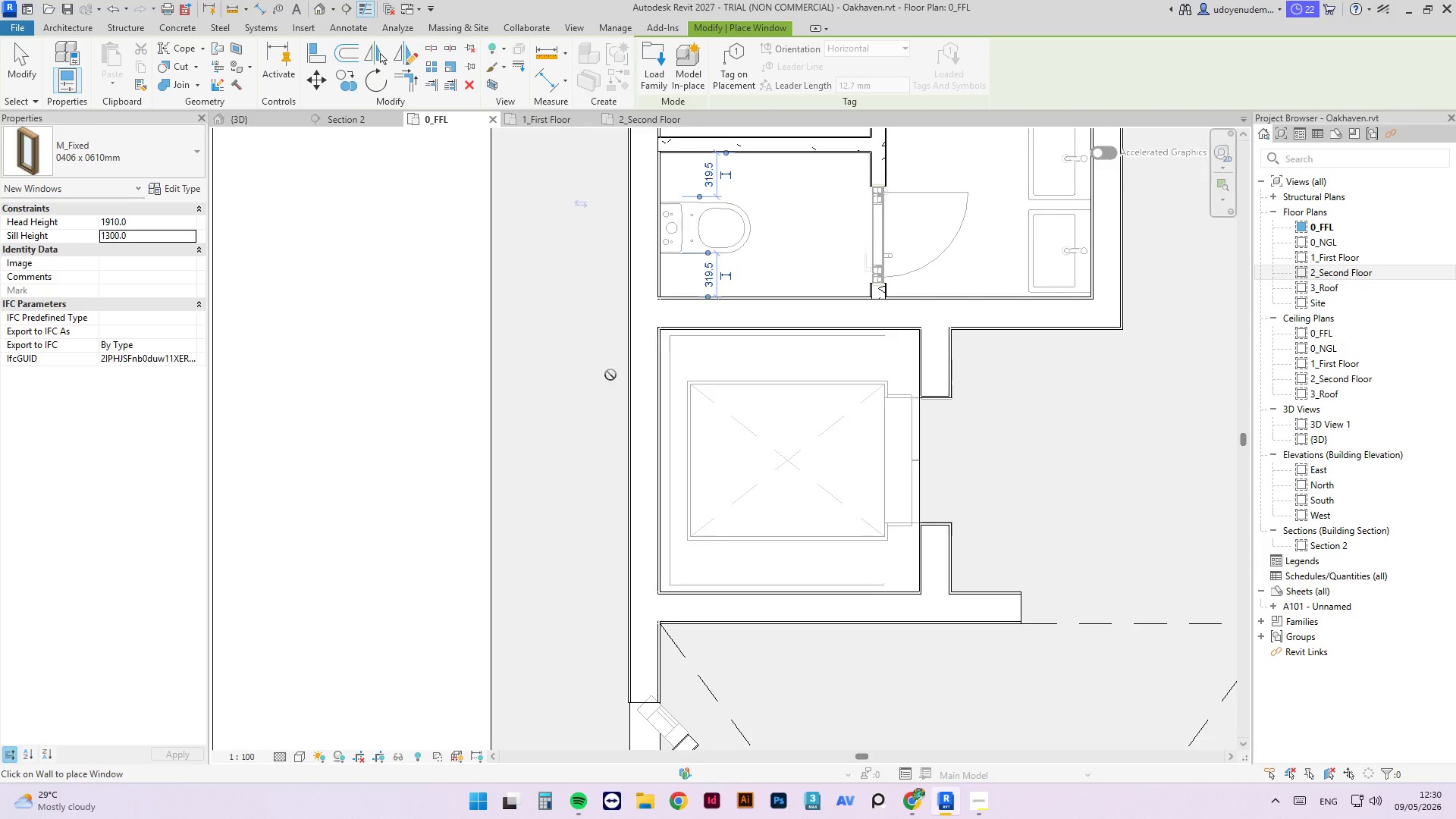 
scroll: coordinate [606, 400], scroll_direction: down, amount: 4.0
 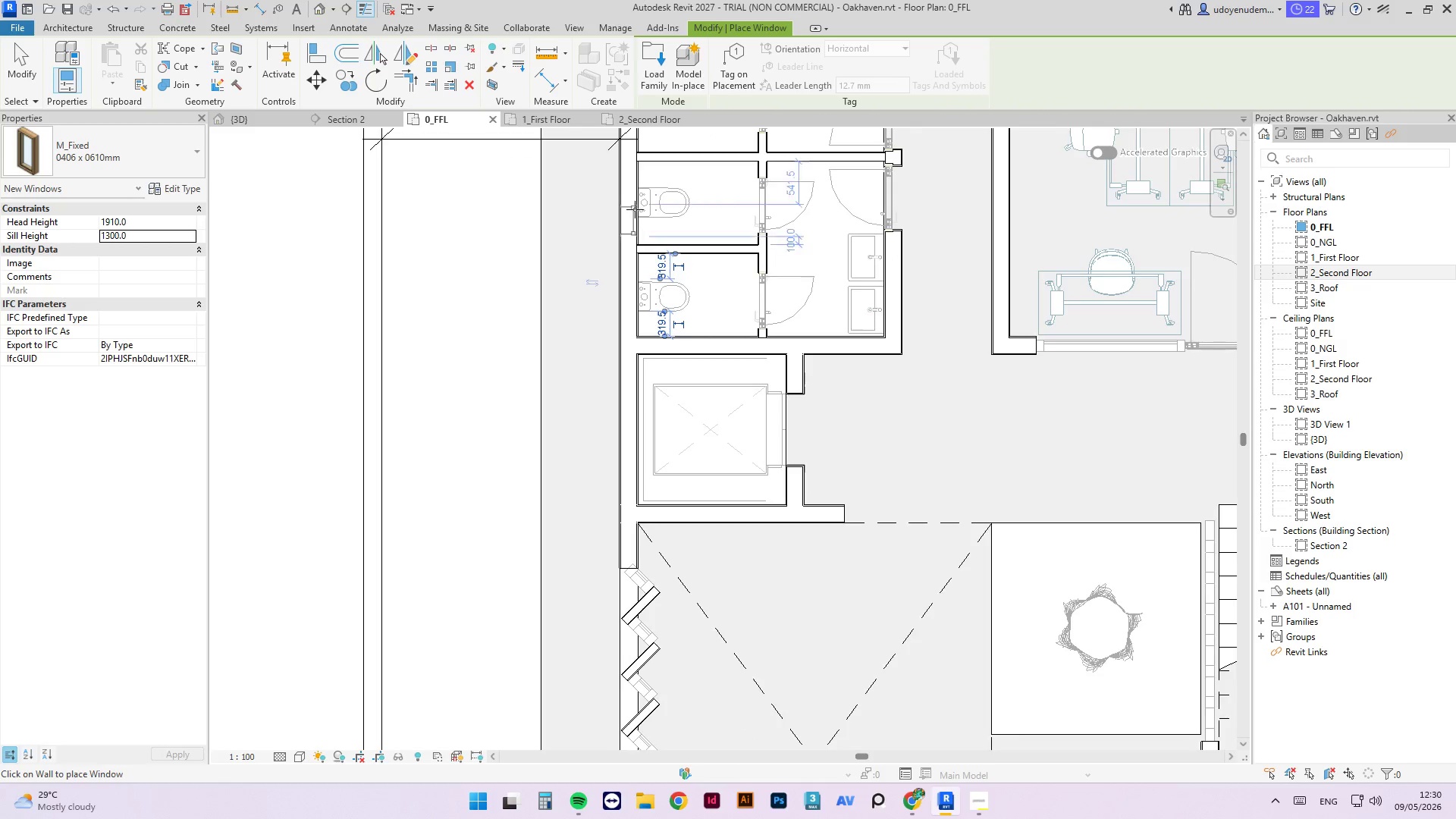 
scroll: coordinate [632, 205], scroll_direction: up, amount: 2.0
 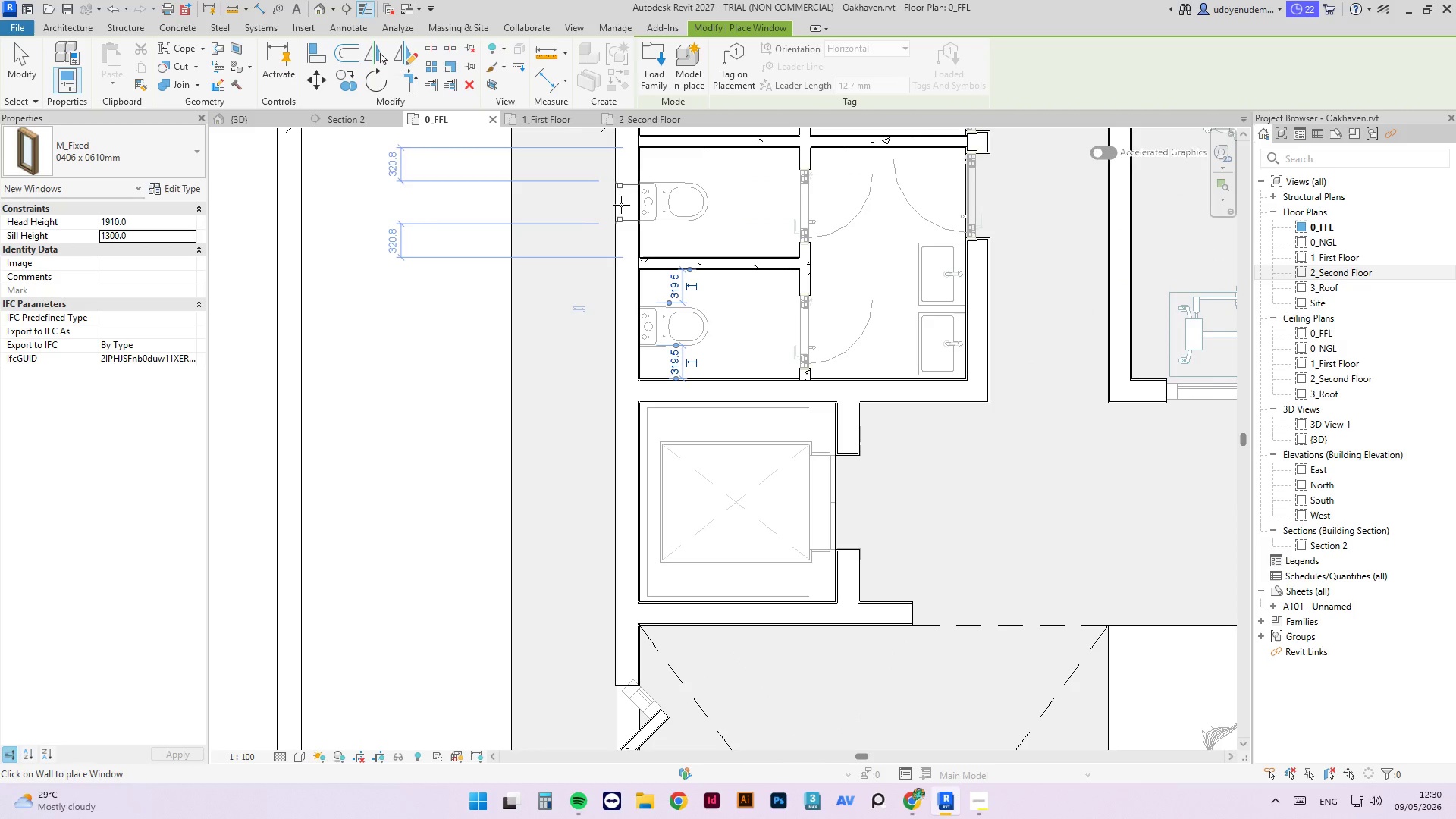 
left_click([621, 205])
 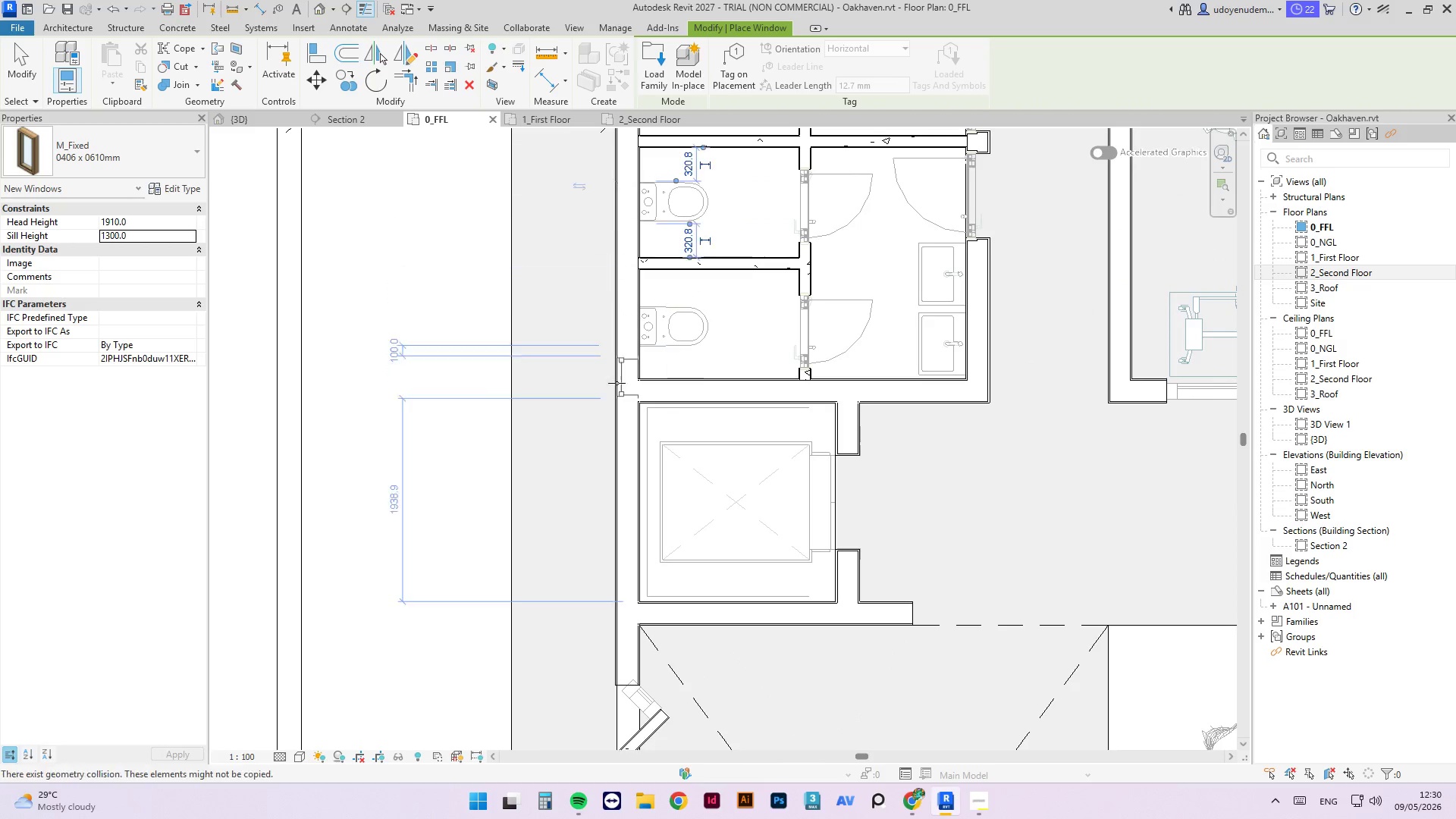 
scroll: coordinate [616, 211], scroll_direction: none, amount: 0.0
 